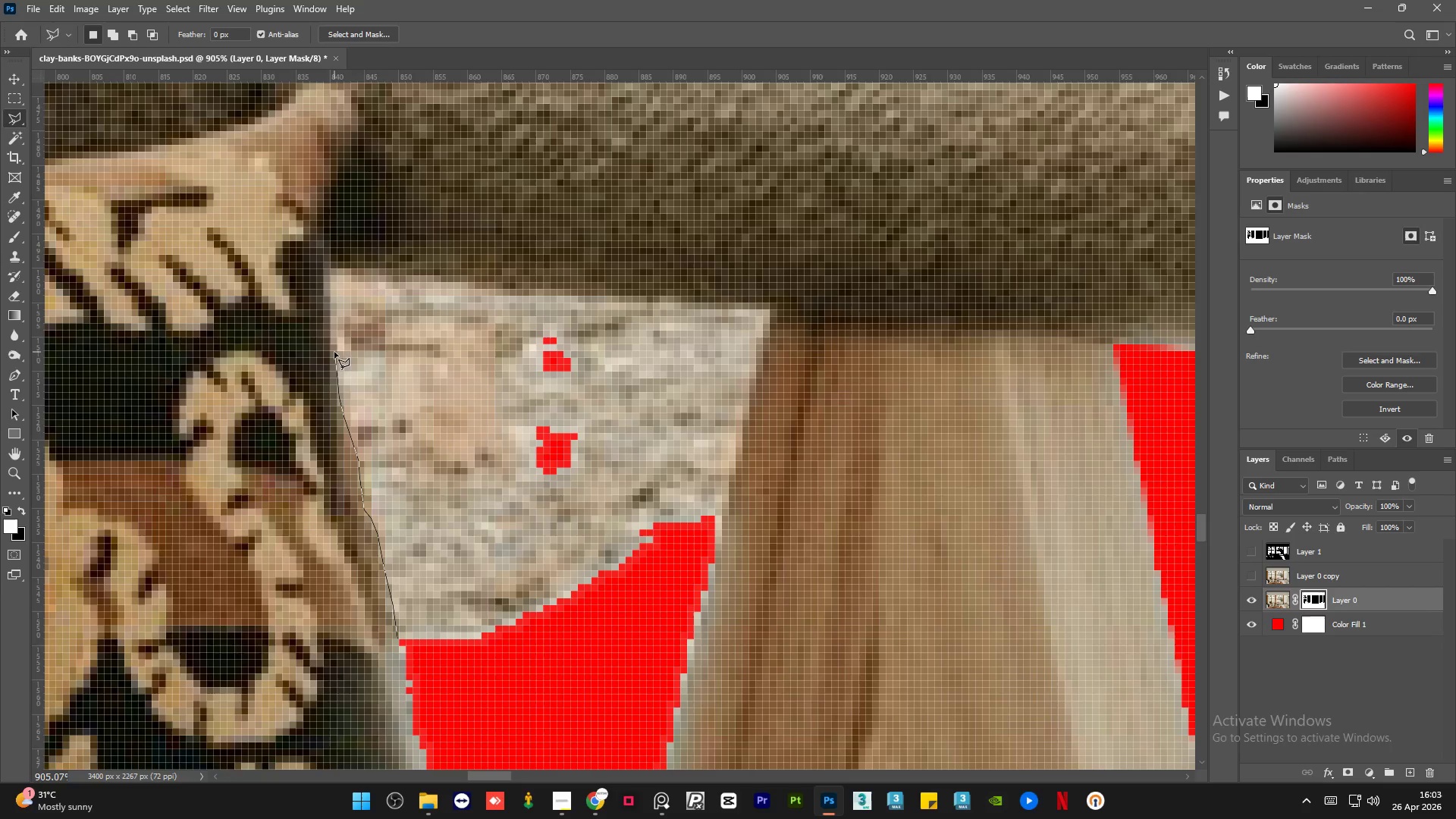 
double_click([334, 328])
 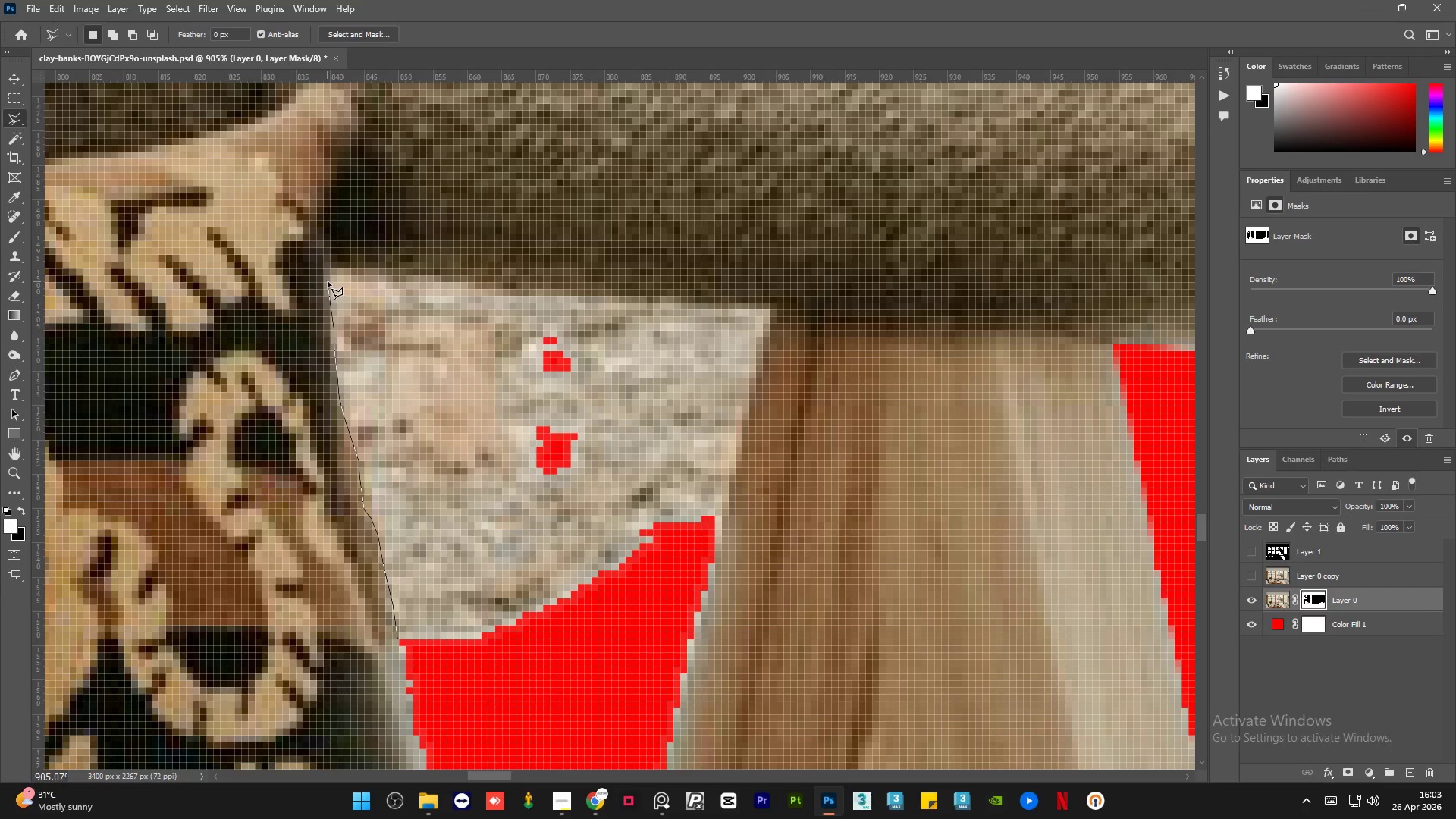 
triple_click([328, 273])
 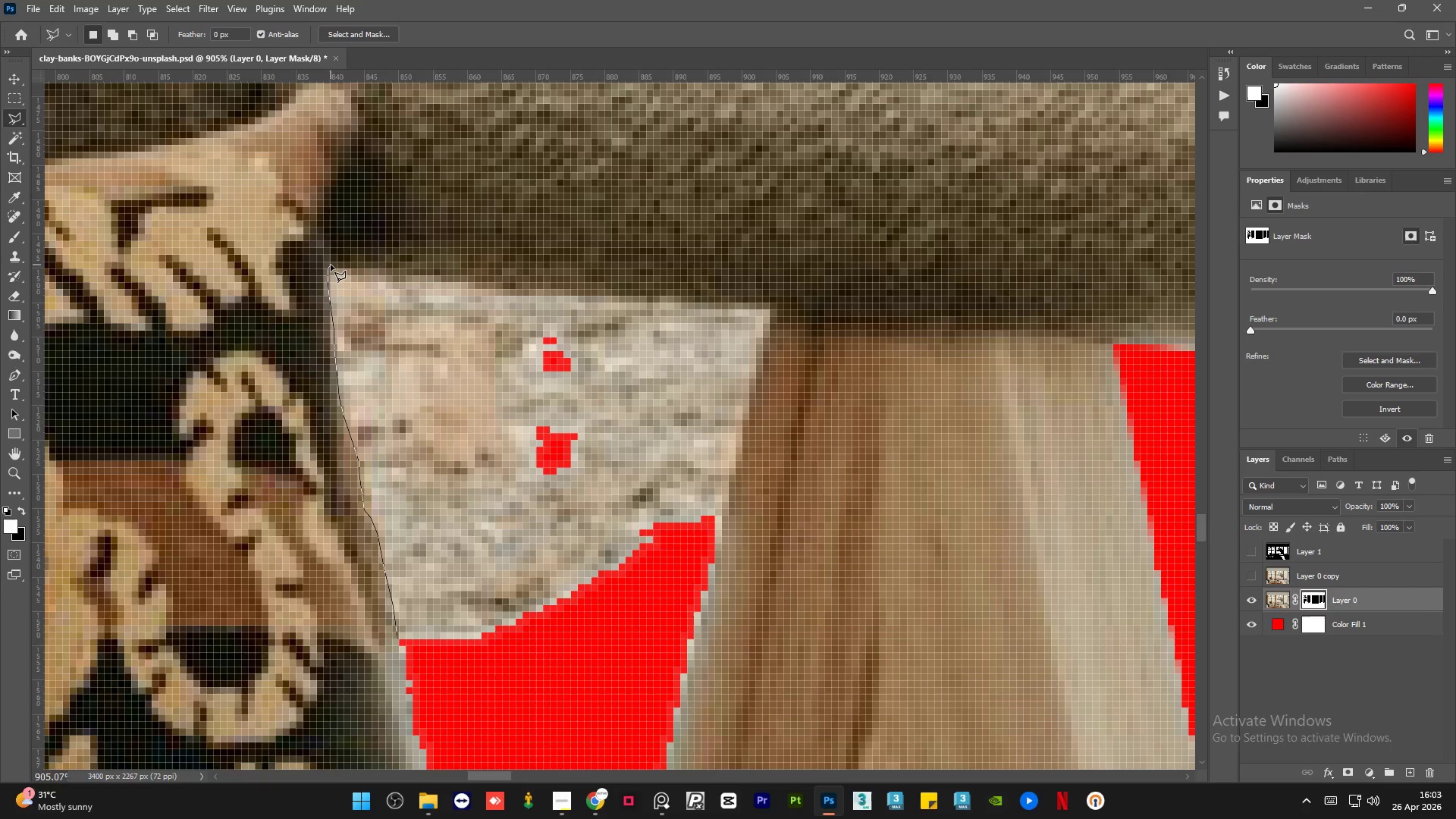 
left_click_drag(start_coordinate=[334, 264], to_coordinate=[340, 263])
 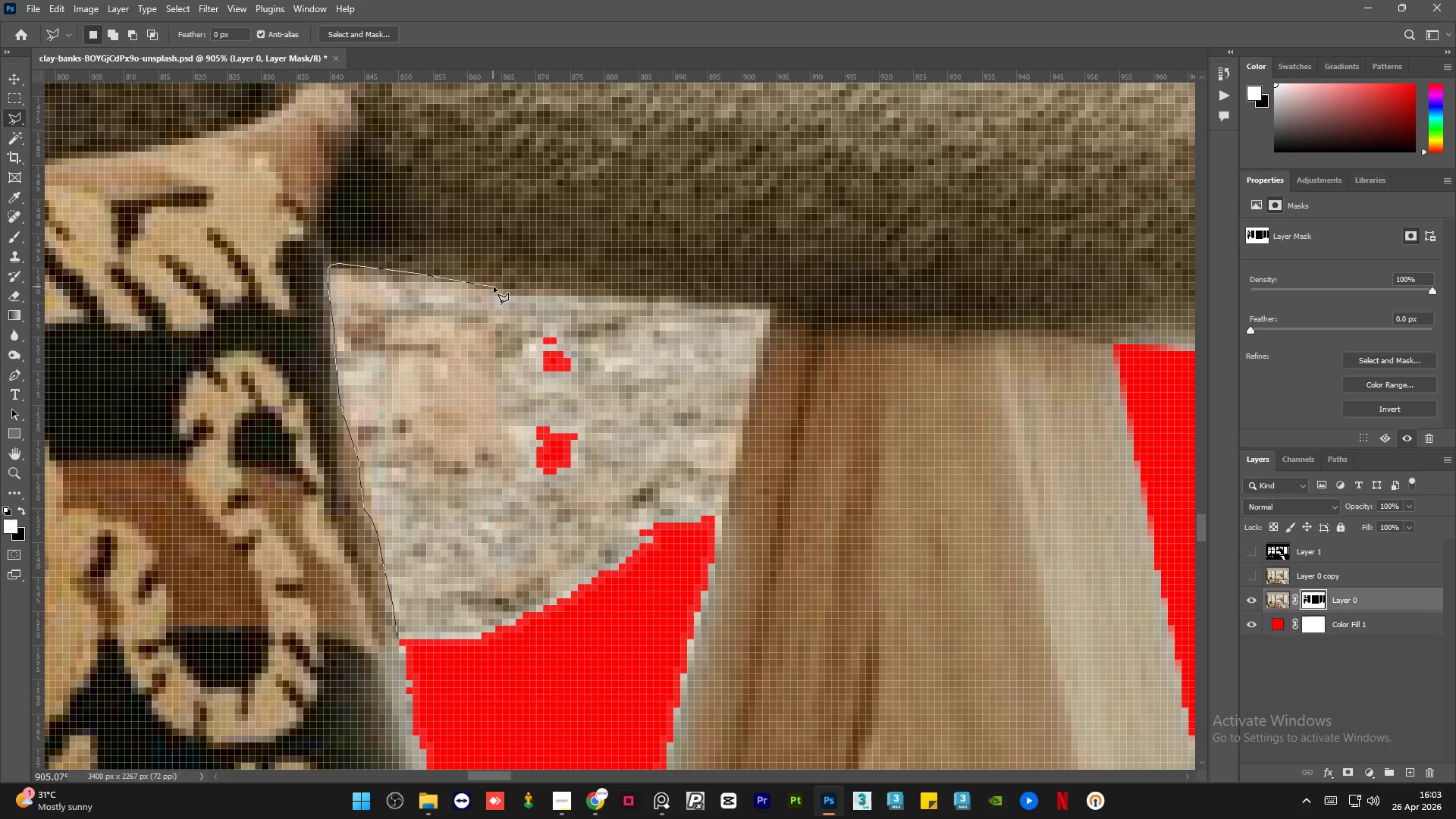 
left_click([487, 286])
 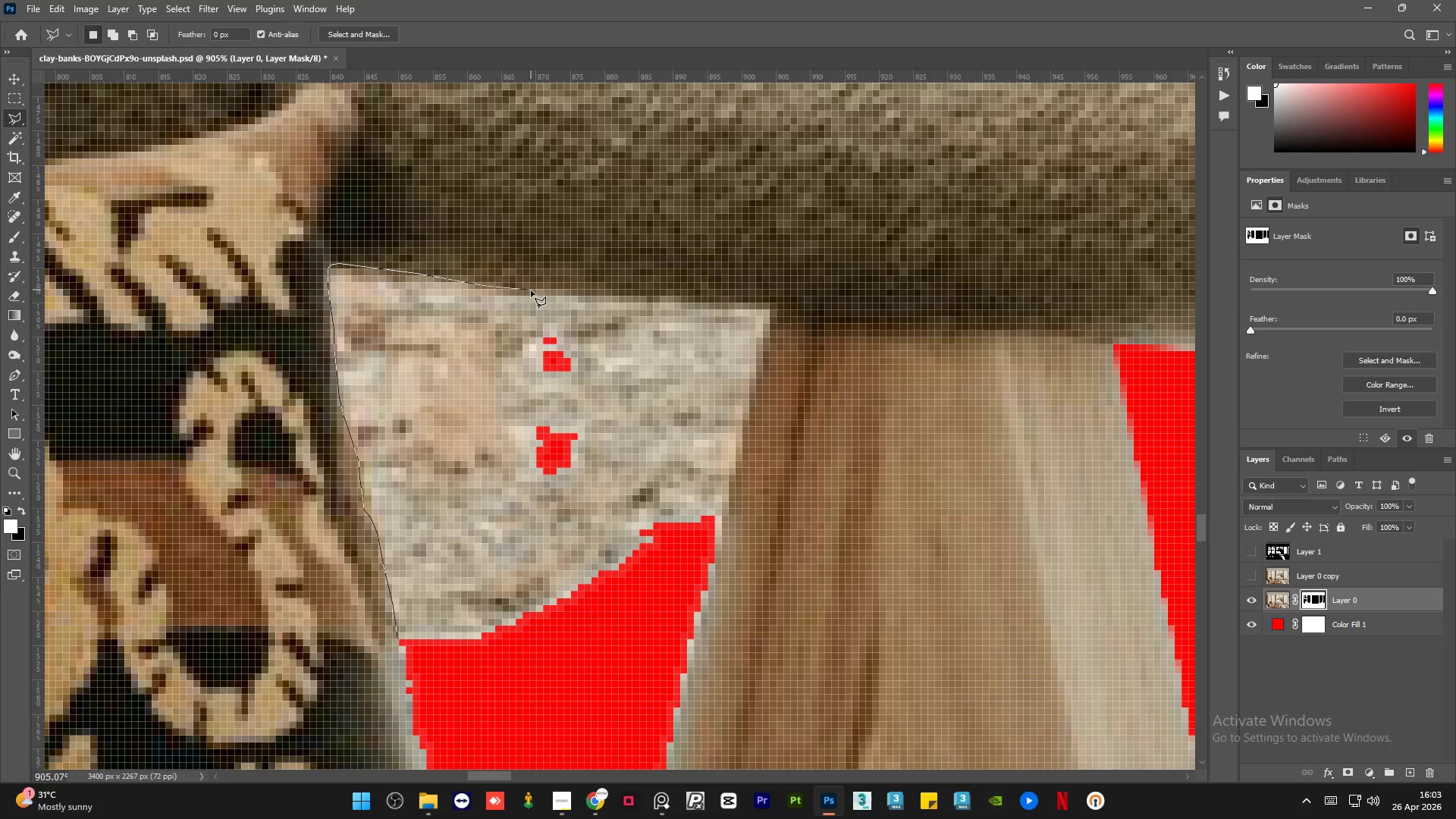 
left_click([534, 290])
 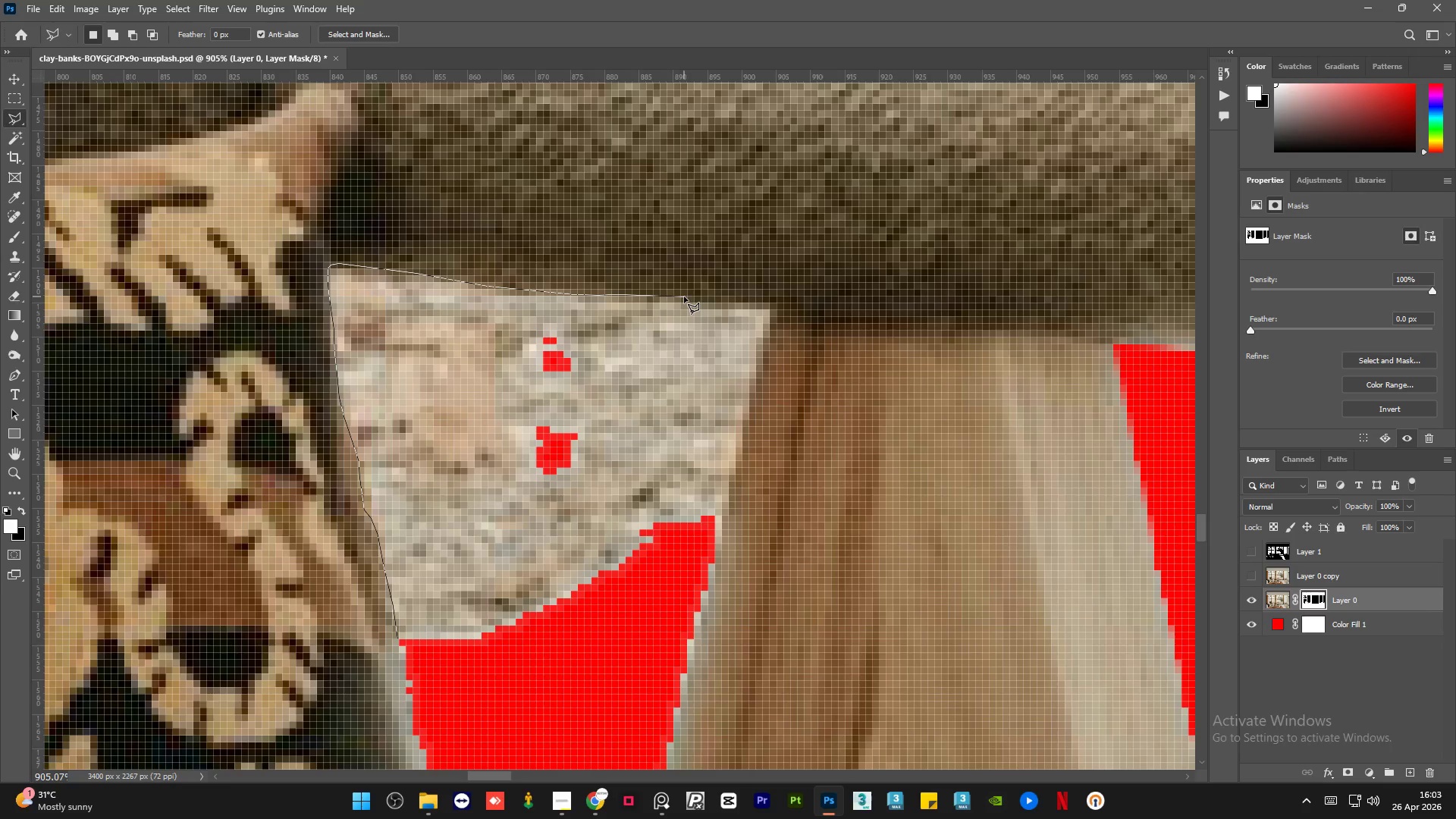 
double_click([720, 303])
 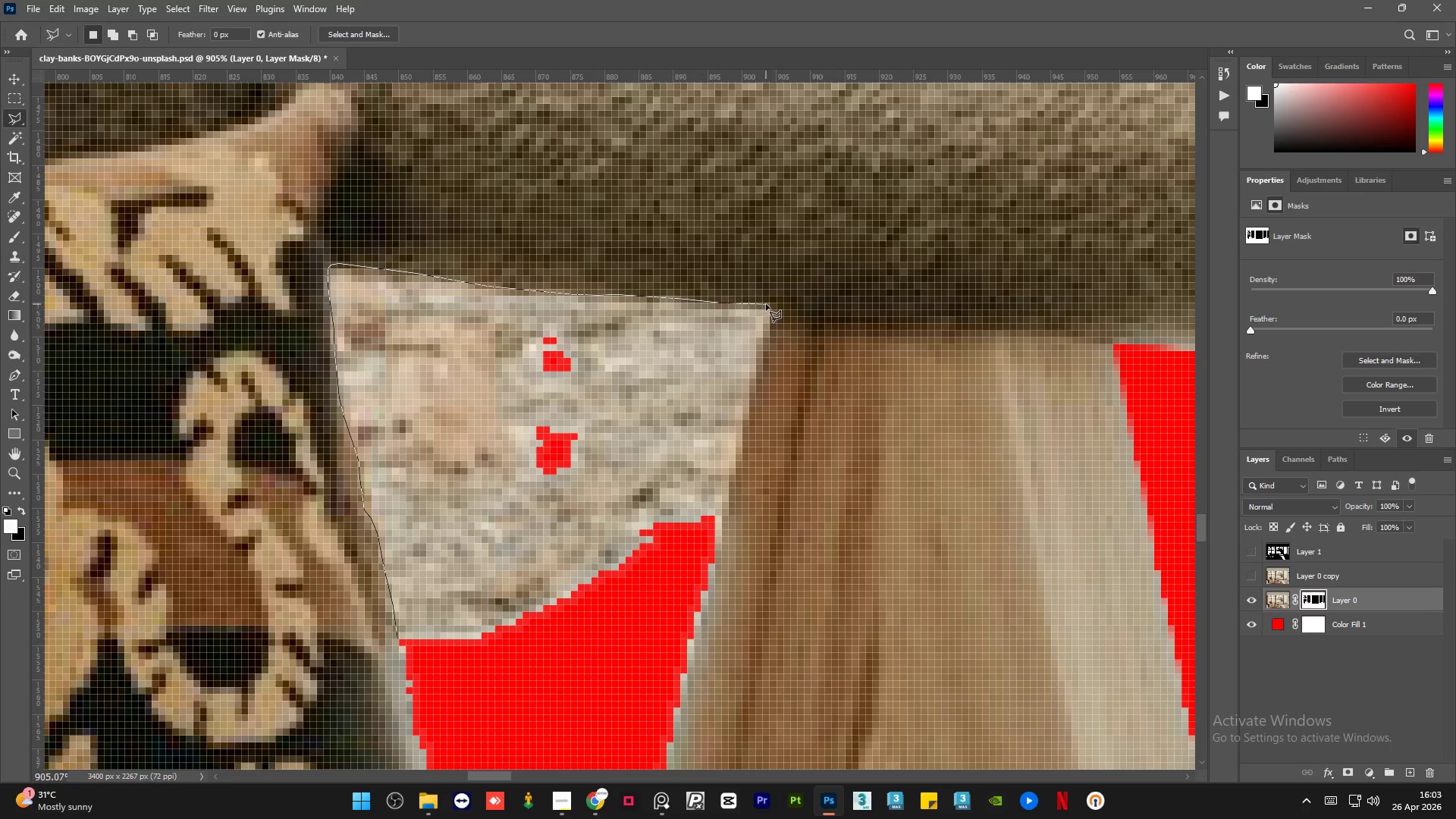 
left_click([761, 304])
 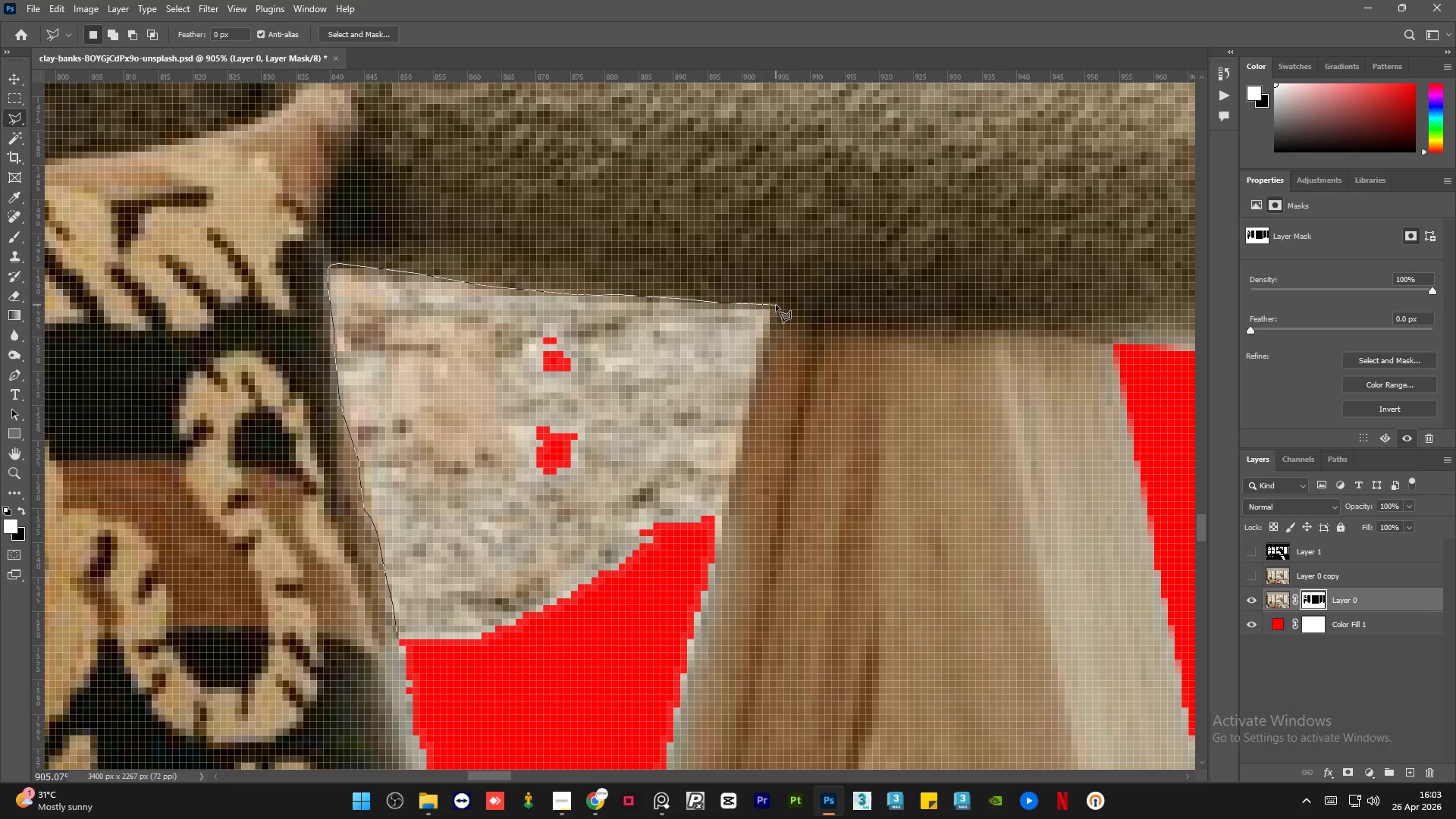 
left_click([776, 305])
 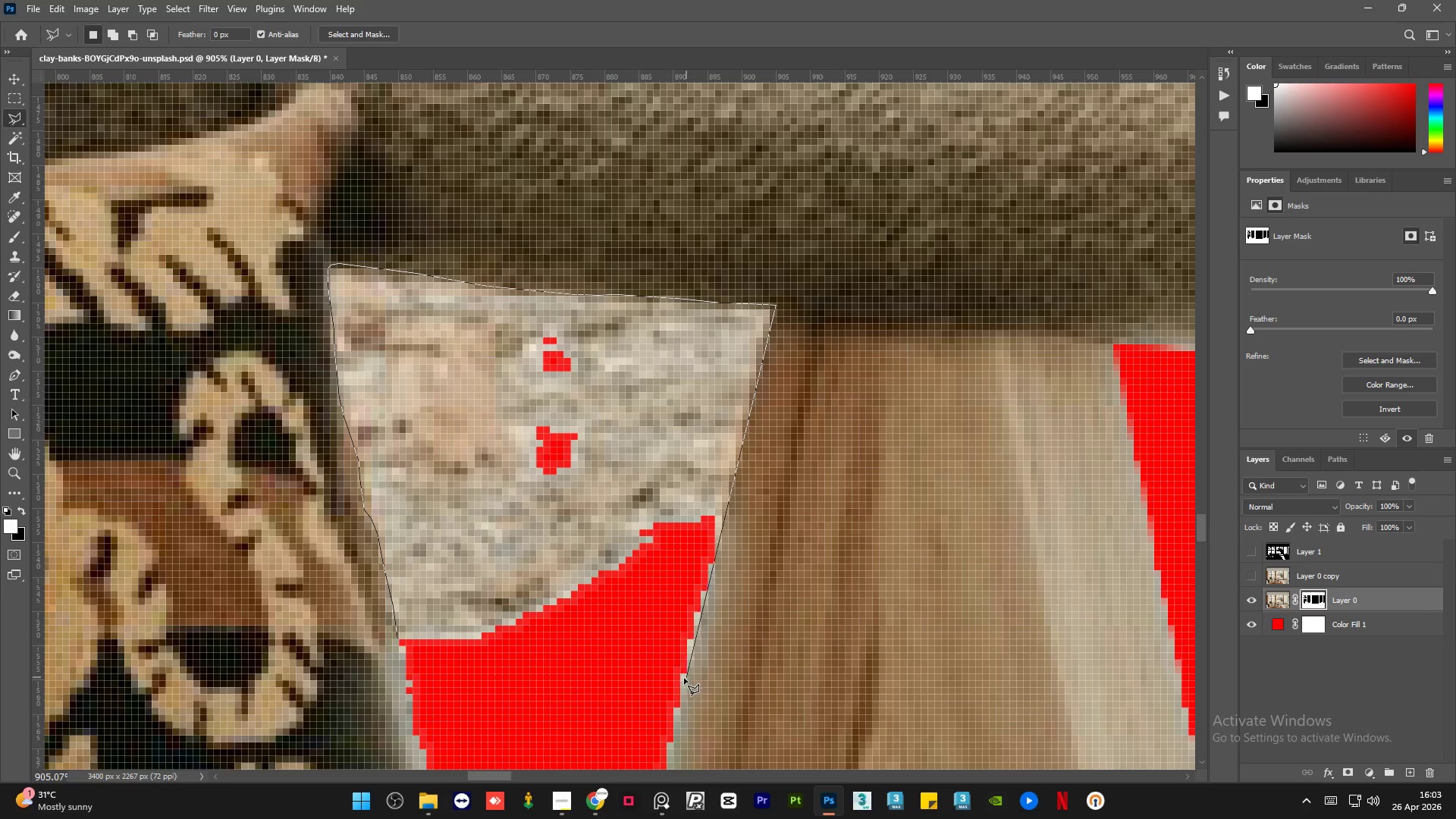 
left_click([682, 679])
 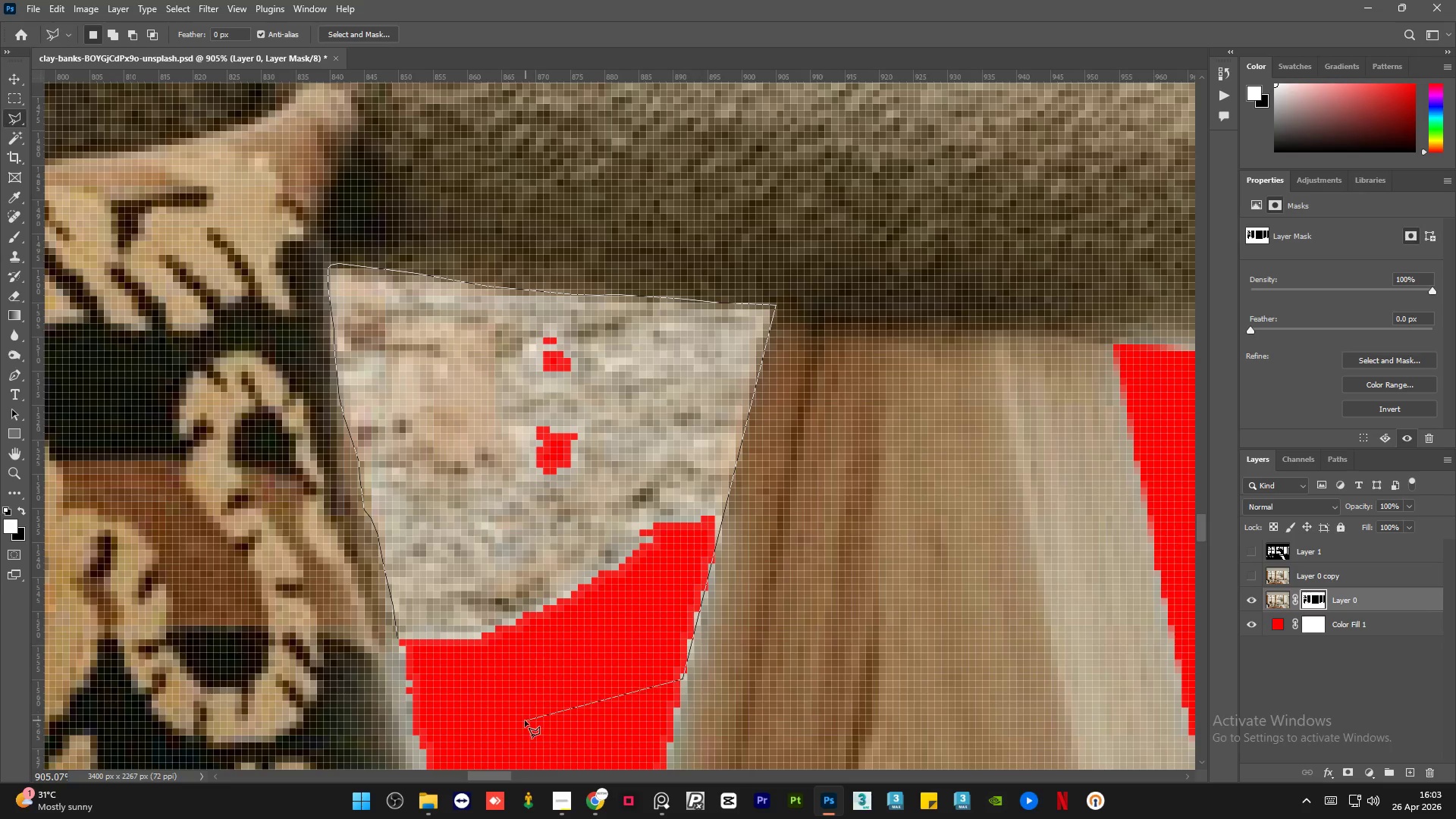 
left_click_drag(start_coordinate=[525, 720], to_coordinate=[519, 720])
 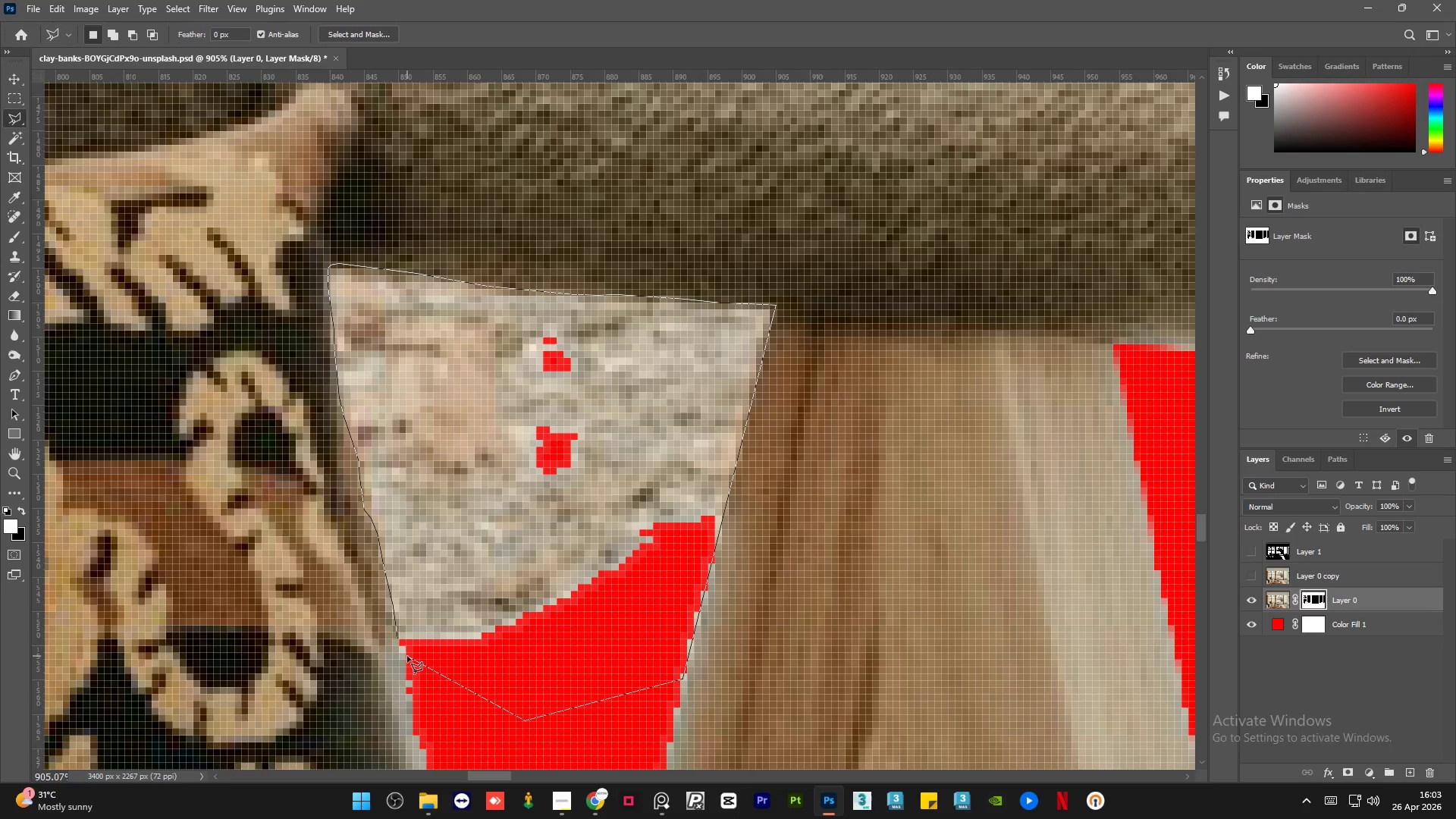 
left_click([412, 658])
 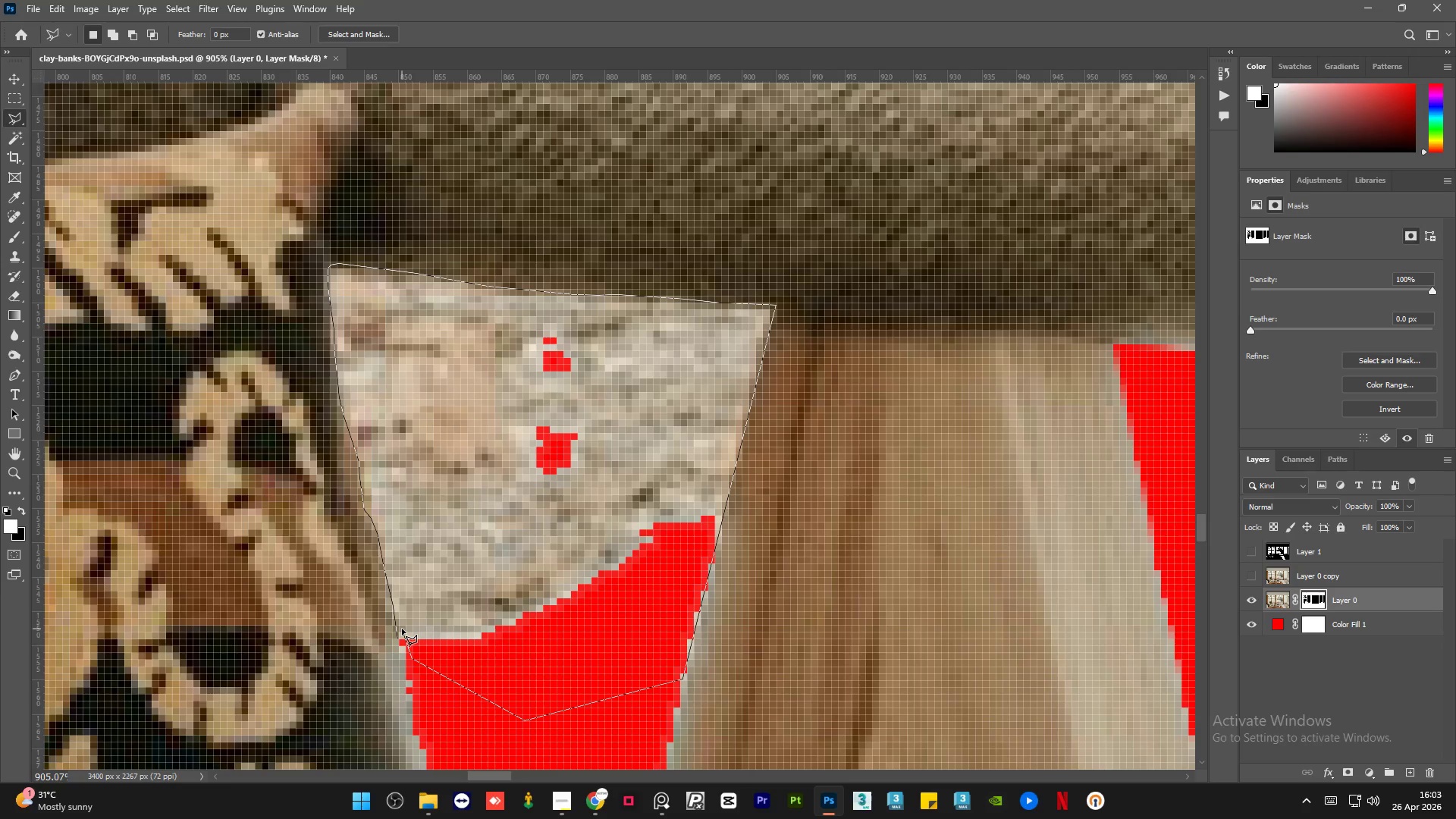 
double_click([403, 629])
 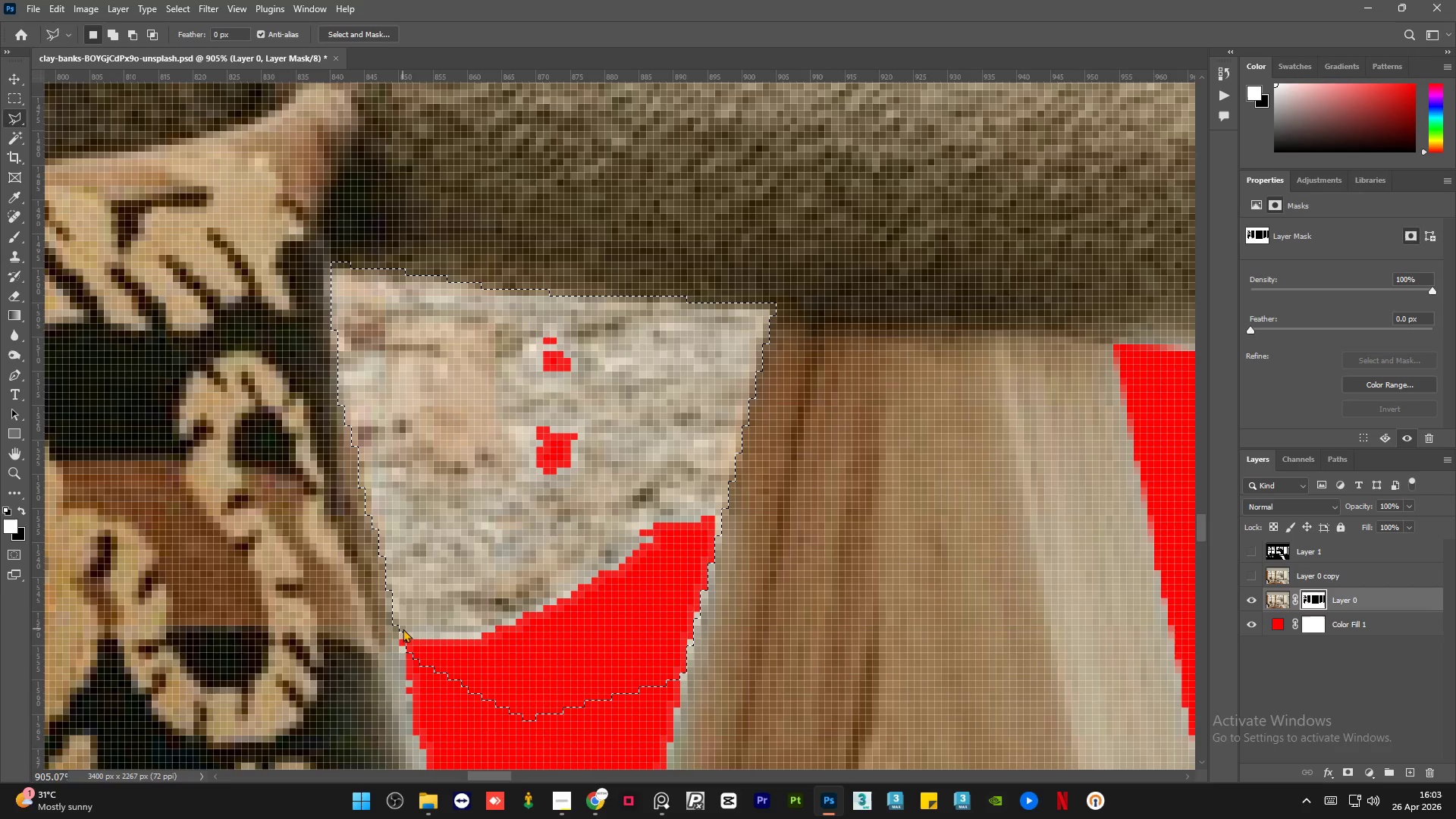 
key(Delete)
 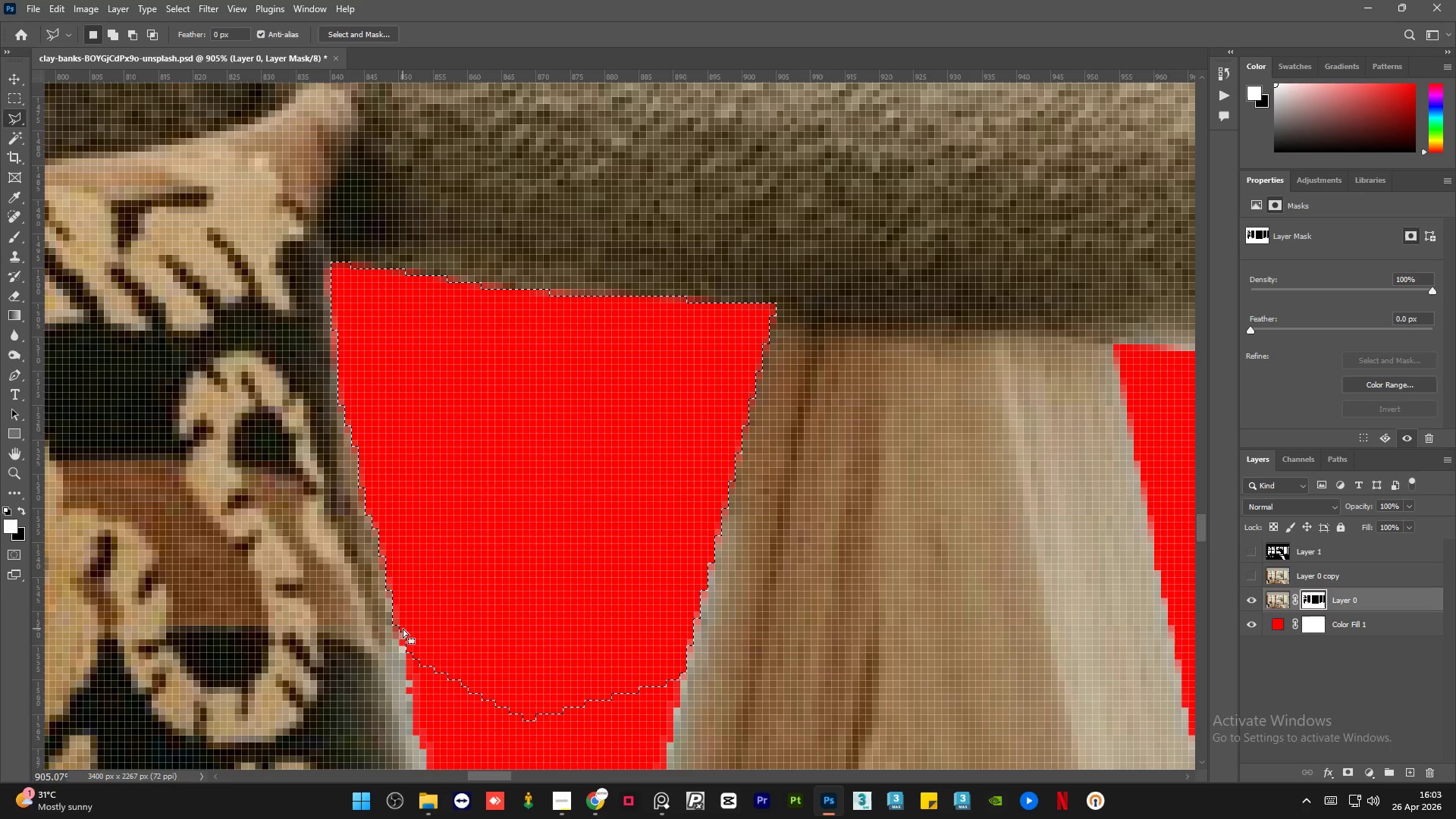 
key(Control+D)
 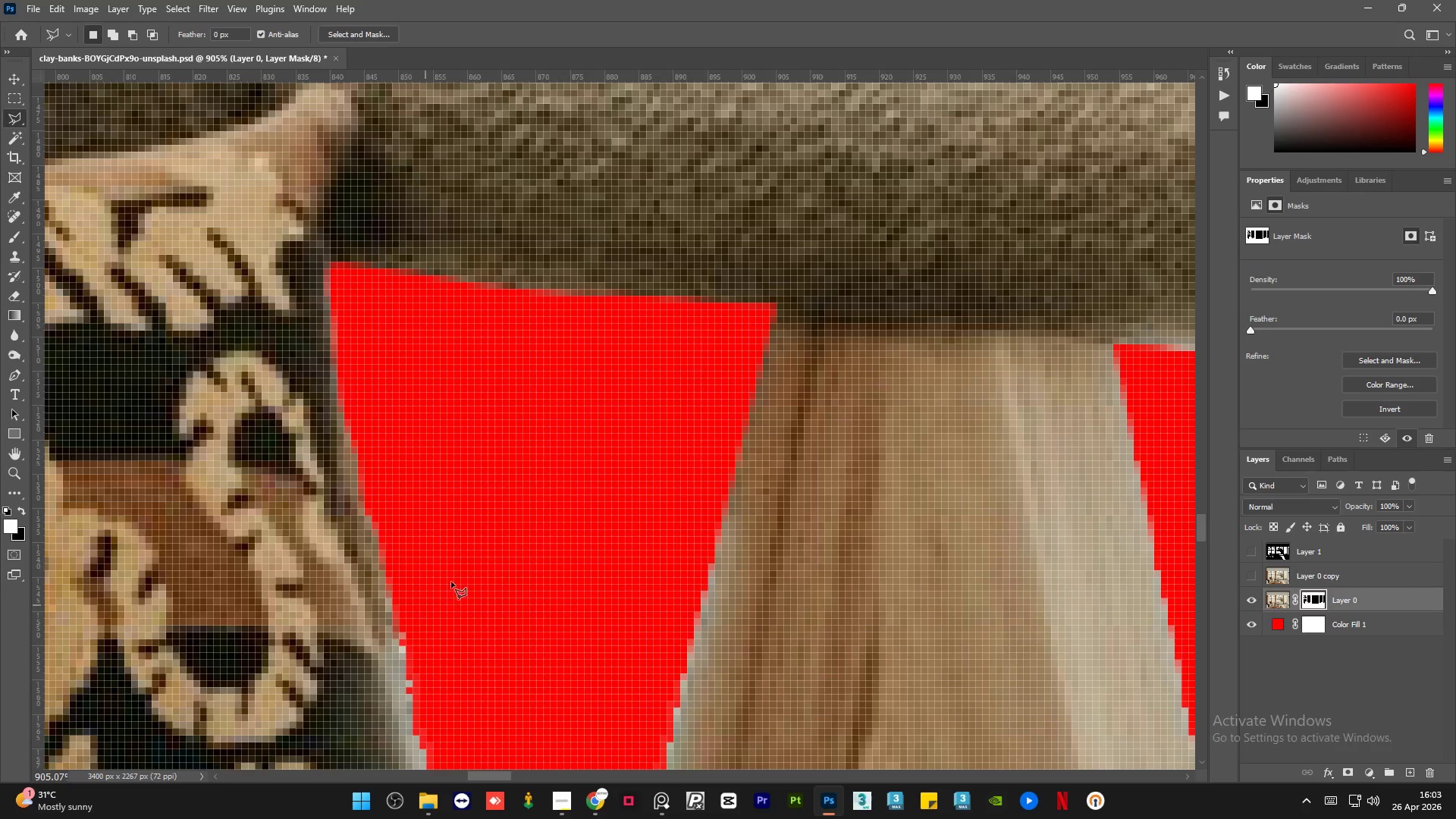 
hold_key(key=AltLeft, duration=5.03)
scroll: coordinate [521, 566], scroll_direction: down, amount: 31.0
 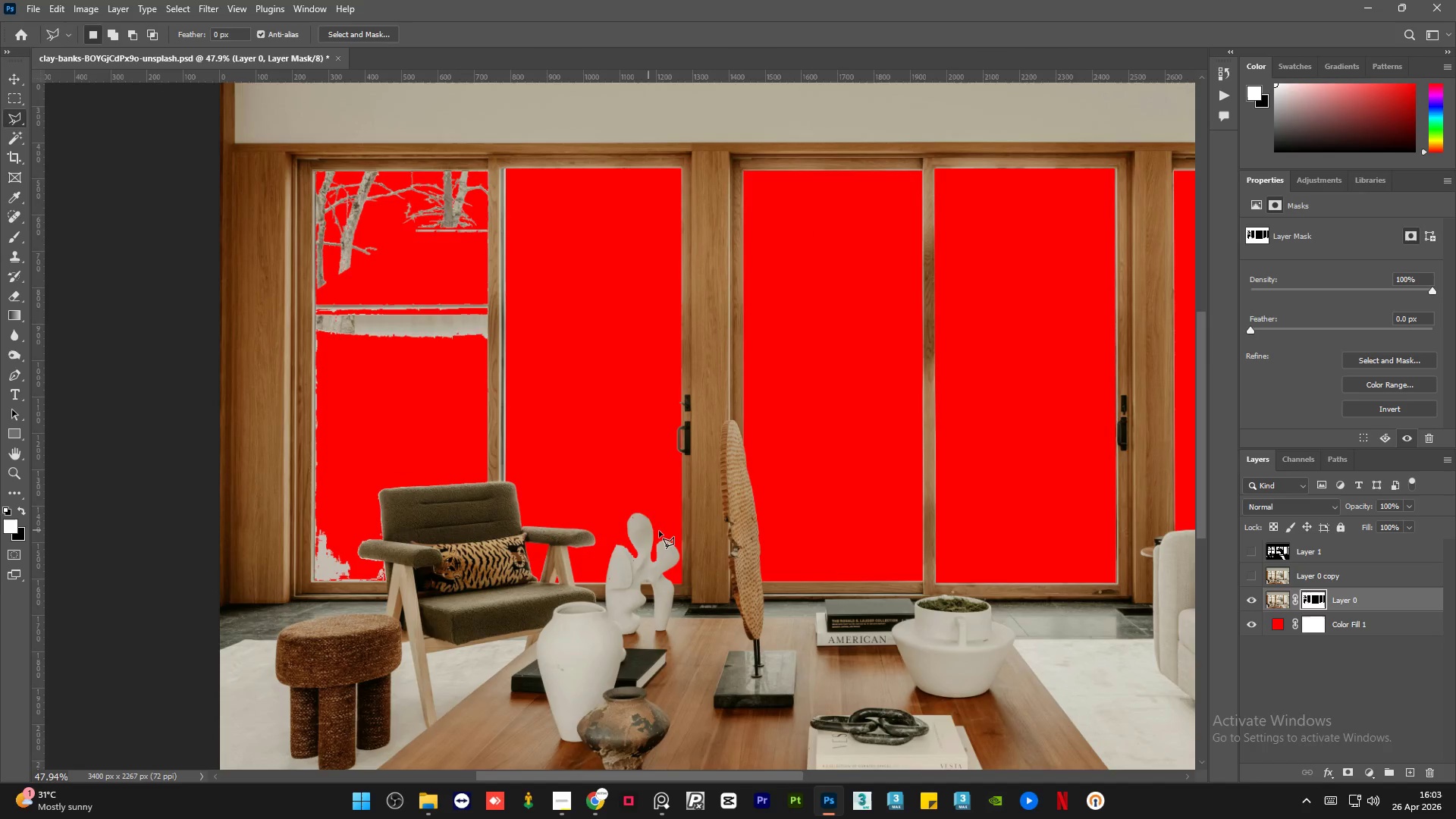 
hold_key(key=AltLeft, duration=0.75)
 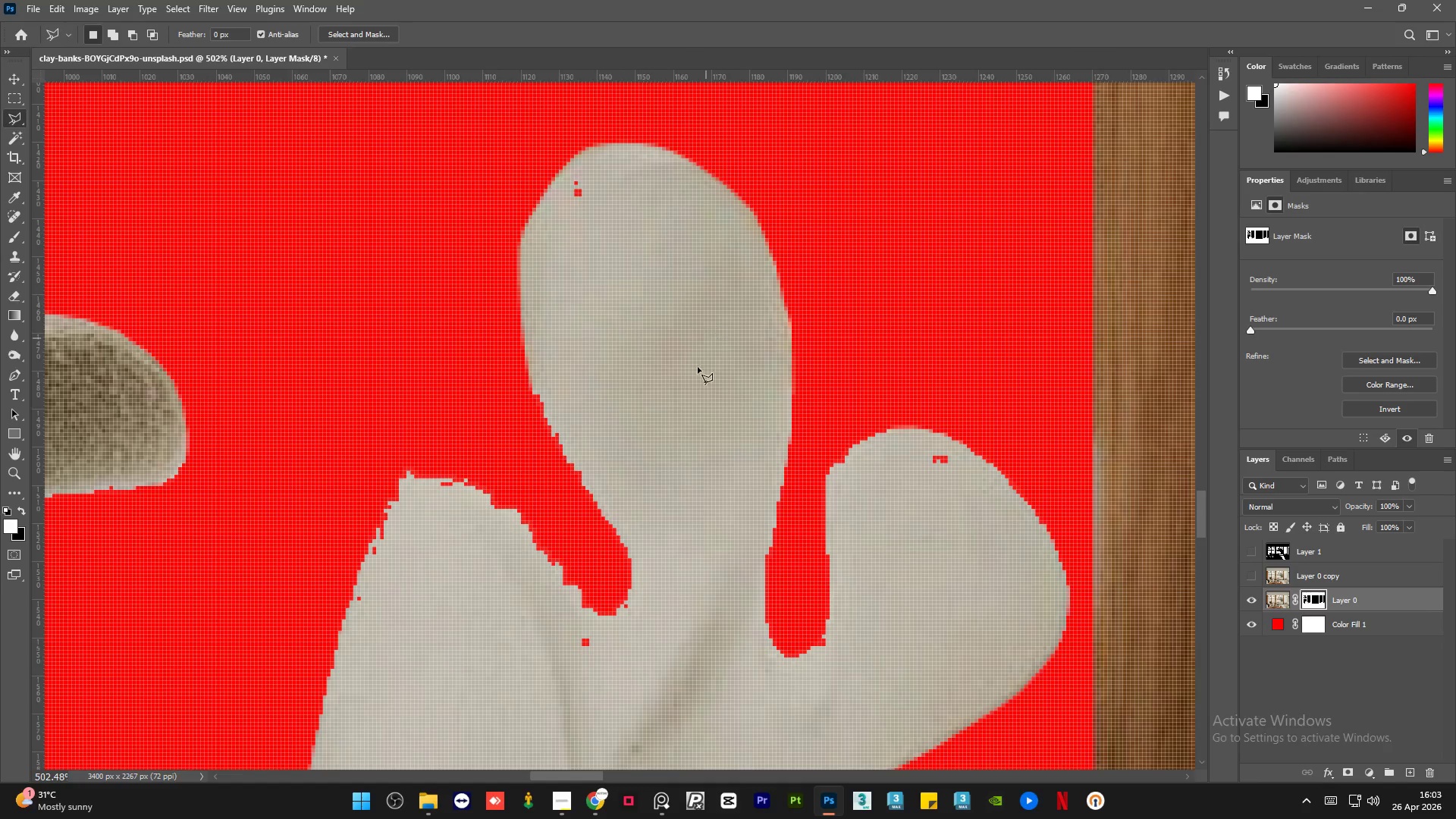 
scroll: coordinate [506, 702], scroll_direction: up, amount: 23.0
 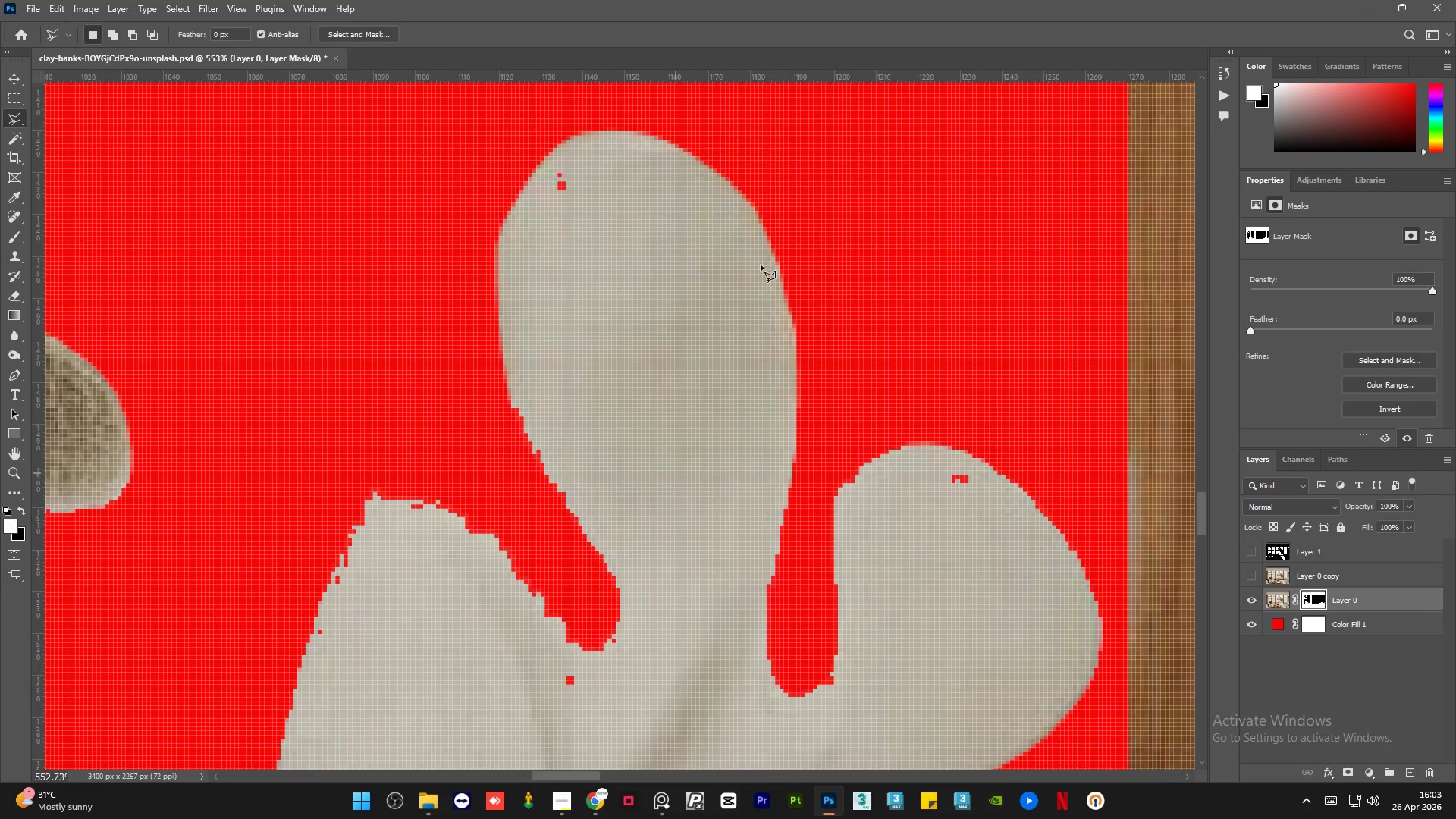 
hold_key(key=AltLeft, duration=0.73)
scroll: coordinate [744, 260], scroll_direction: down, amount: 1.0
 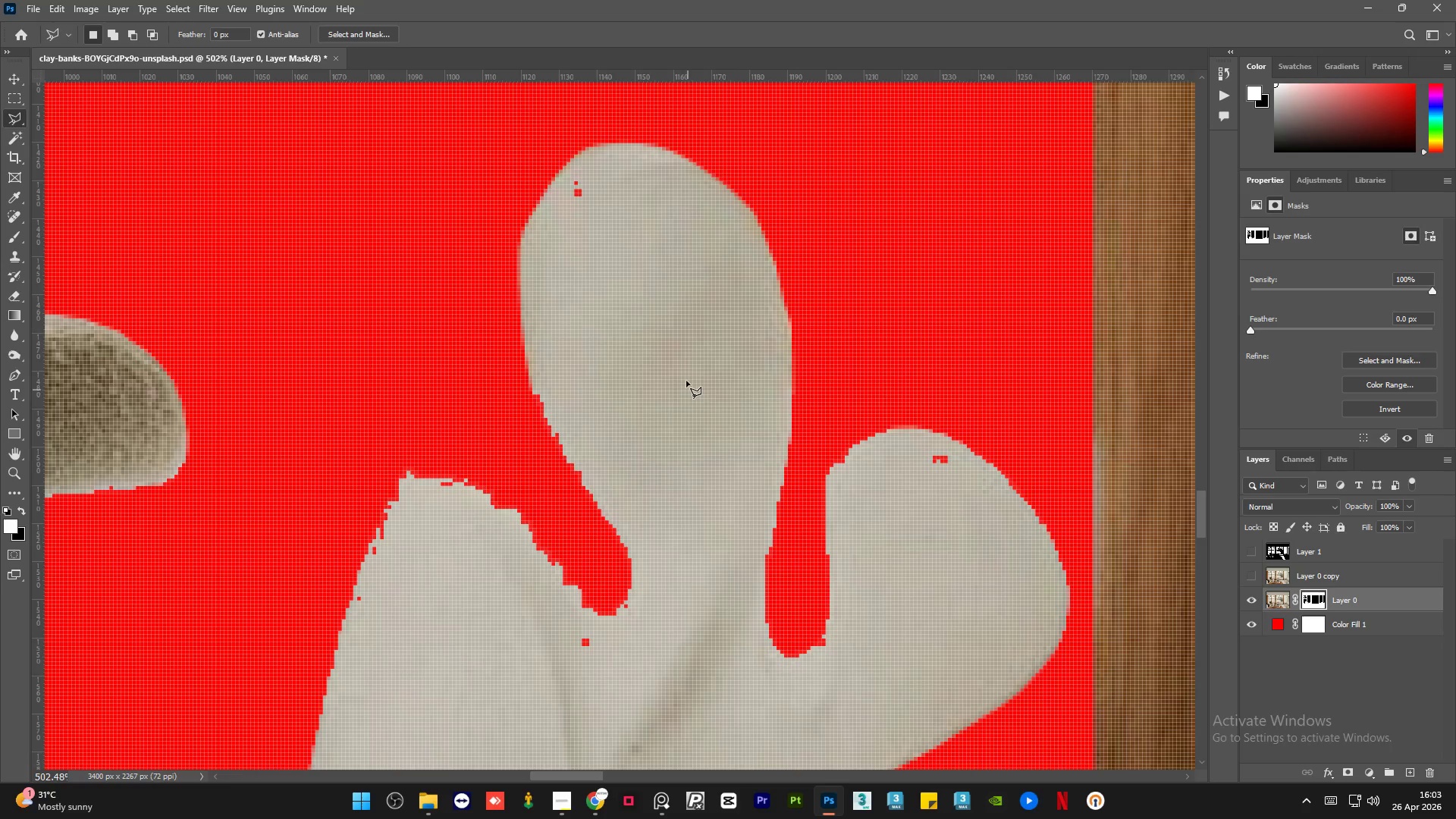 
hold_key(key=AltLeft, duration=1.58)
scroll: coordinate [689, 388], scroll_direction: down, amount: 7.0
 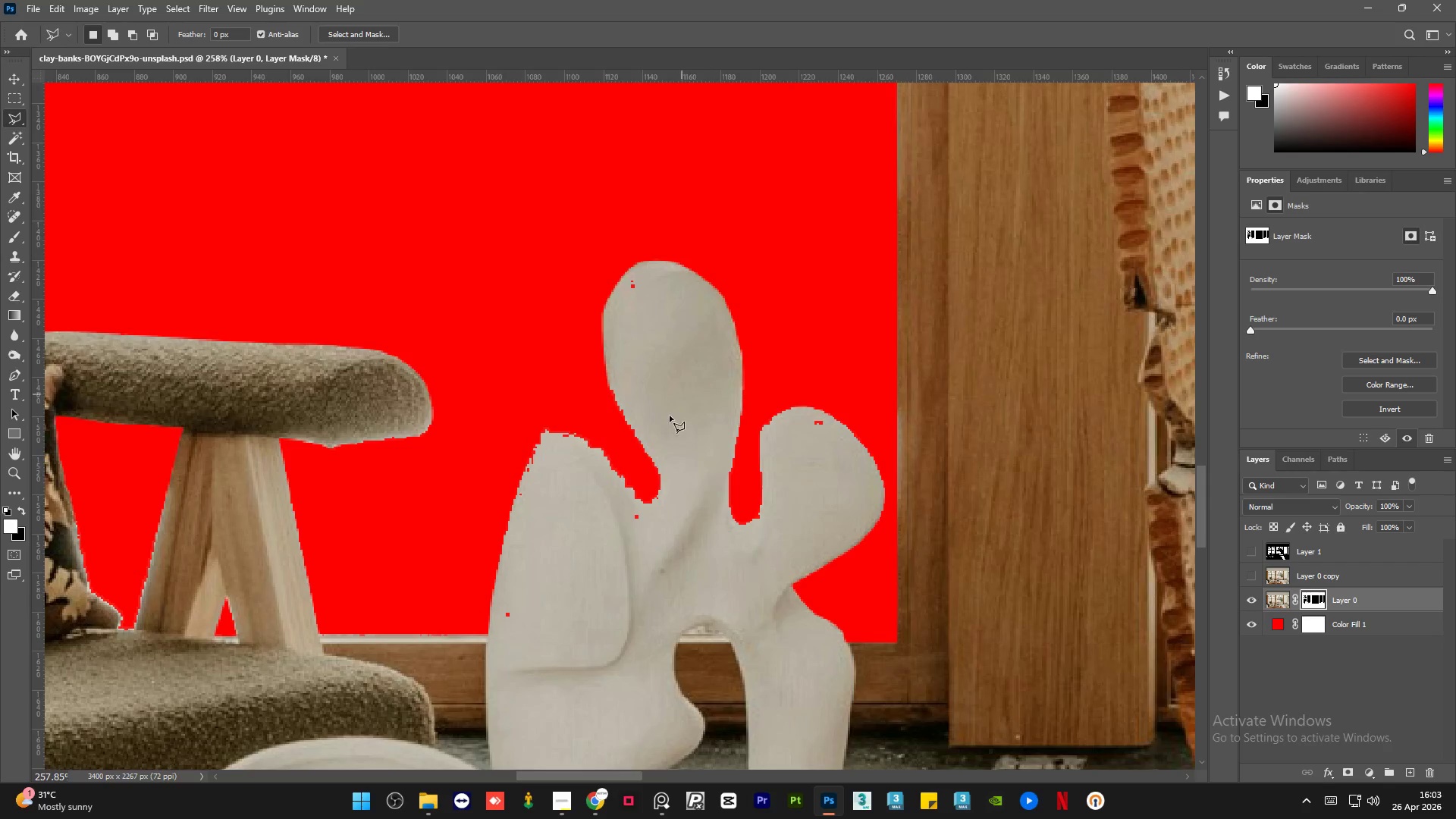 
hold_key(key=AltLeft, duration=0.84)
scroll: coordinate [529, 605], scroll_direction: up, amount: 5.0
 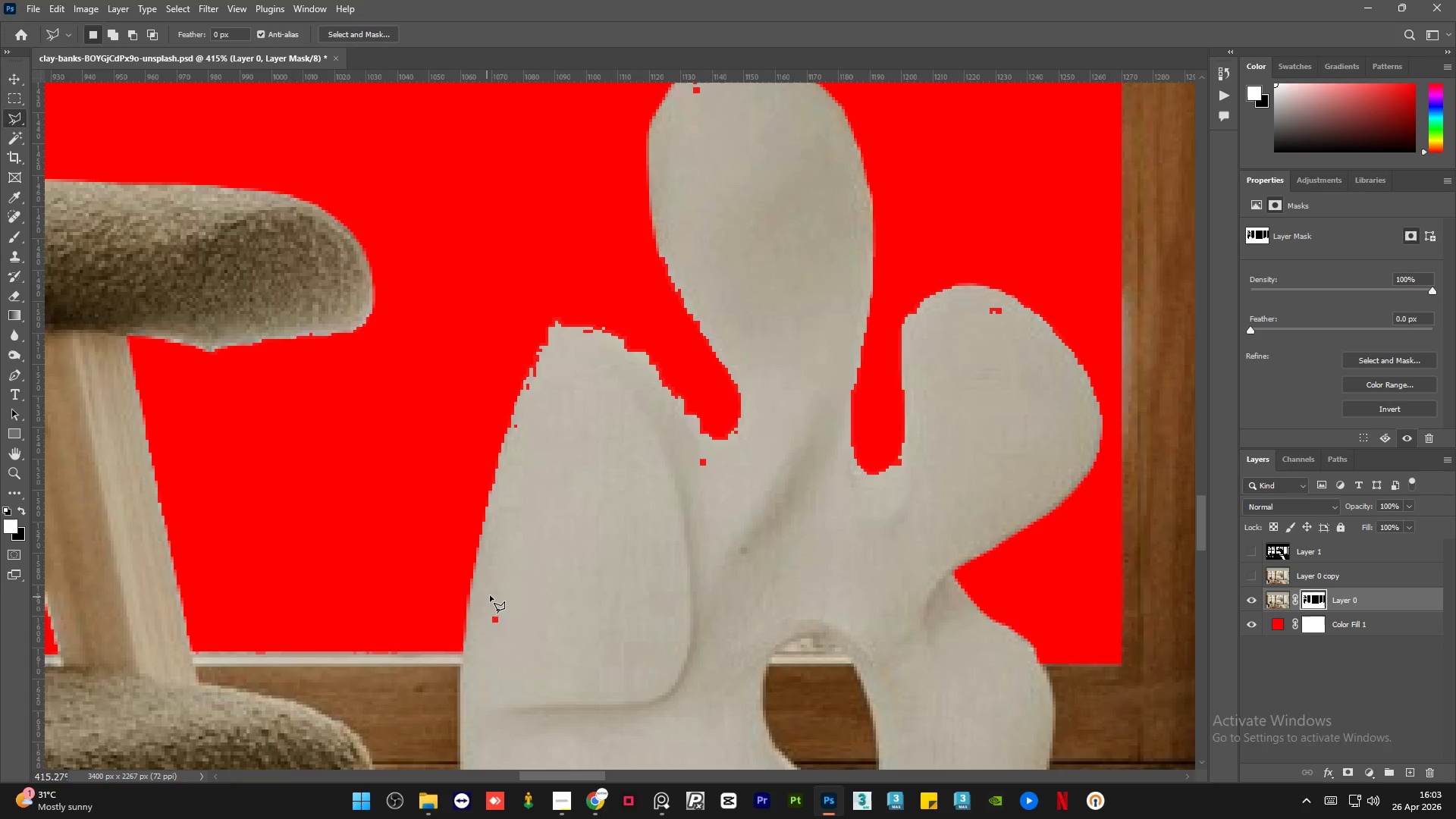 
double_click([474, 642])
 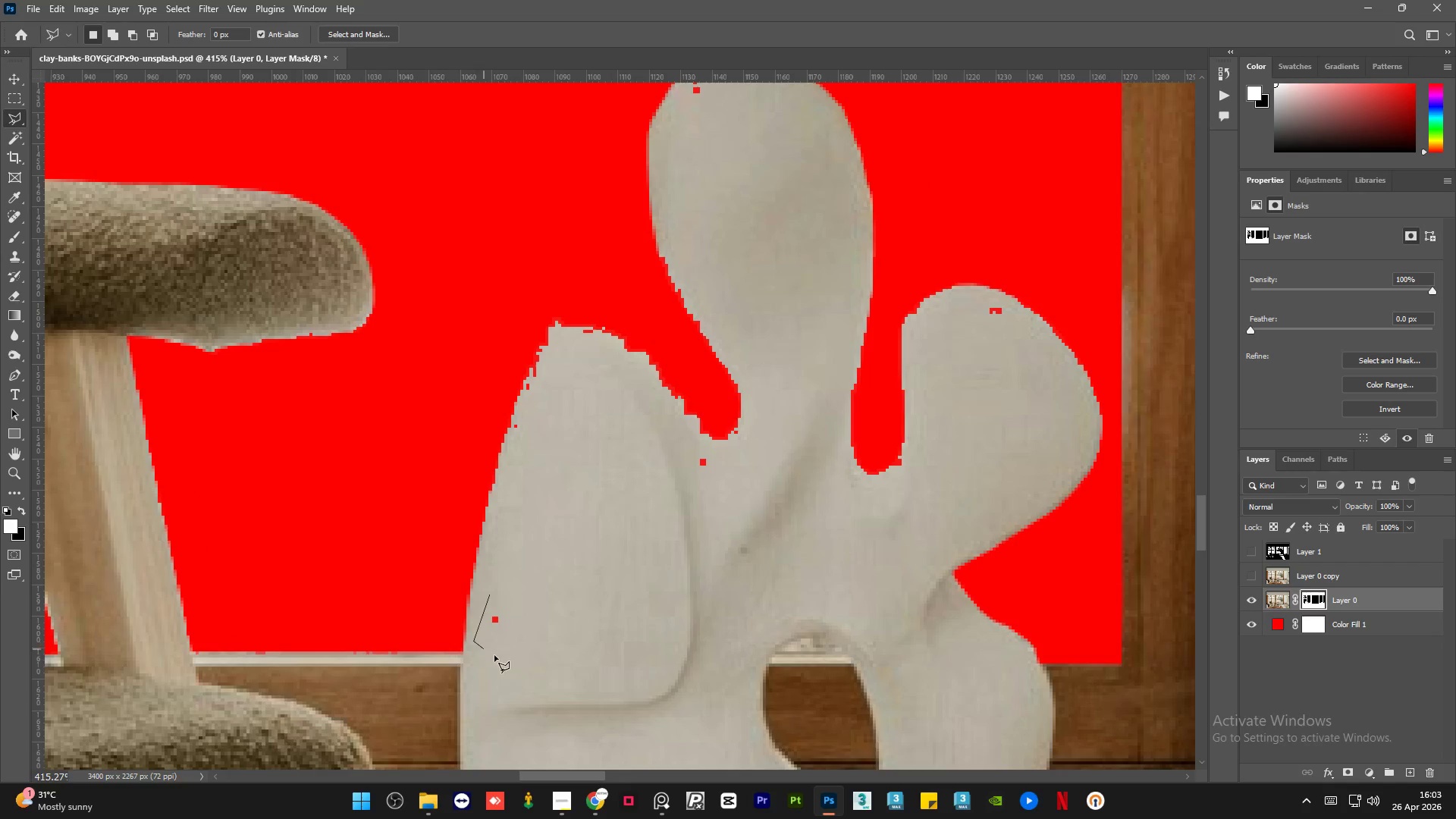 
left_click_drag(start_coordinate=[498, 656], to_coordinate=[502, 652])
 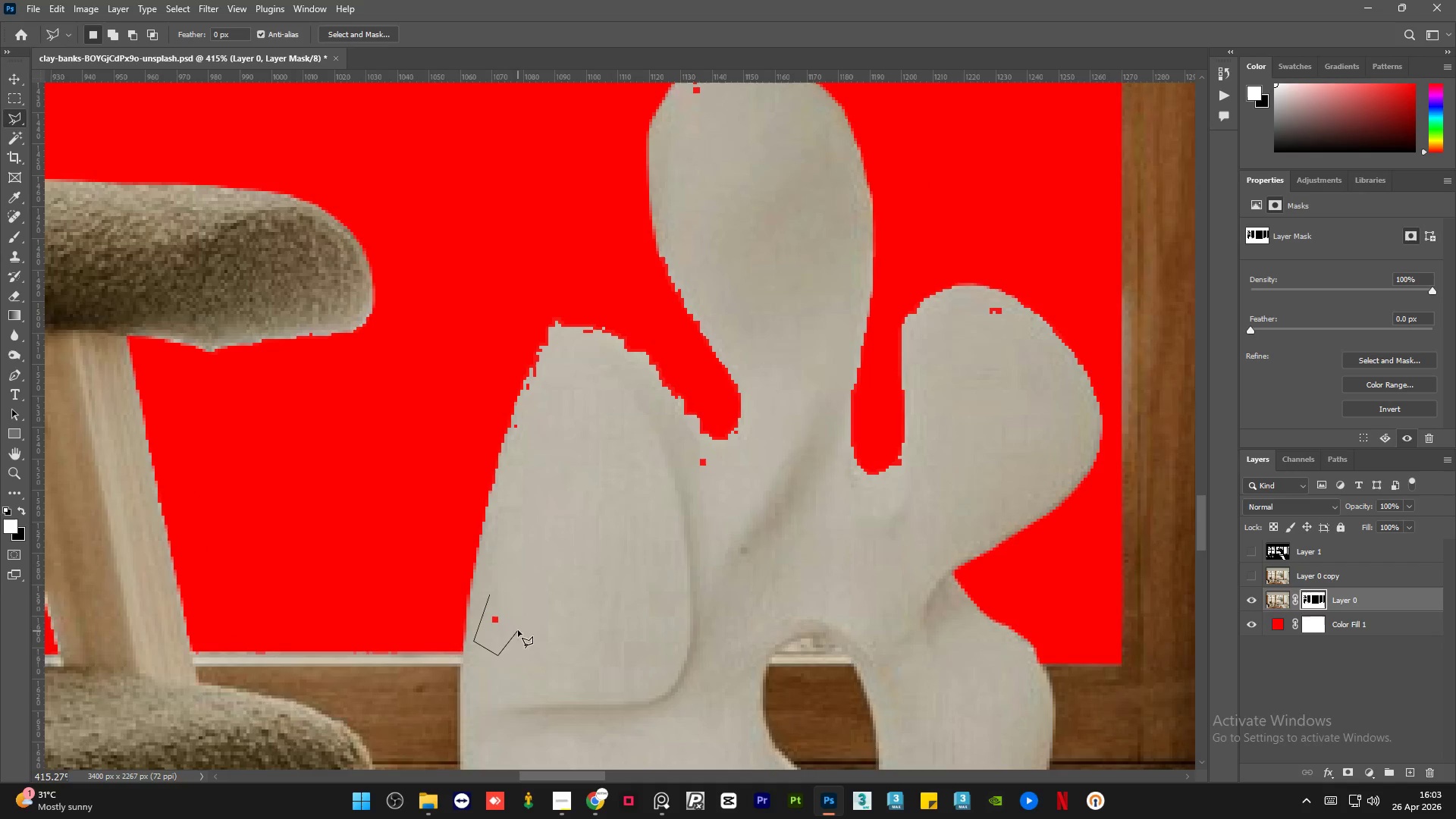 
triple_click([518, 619])
 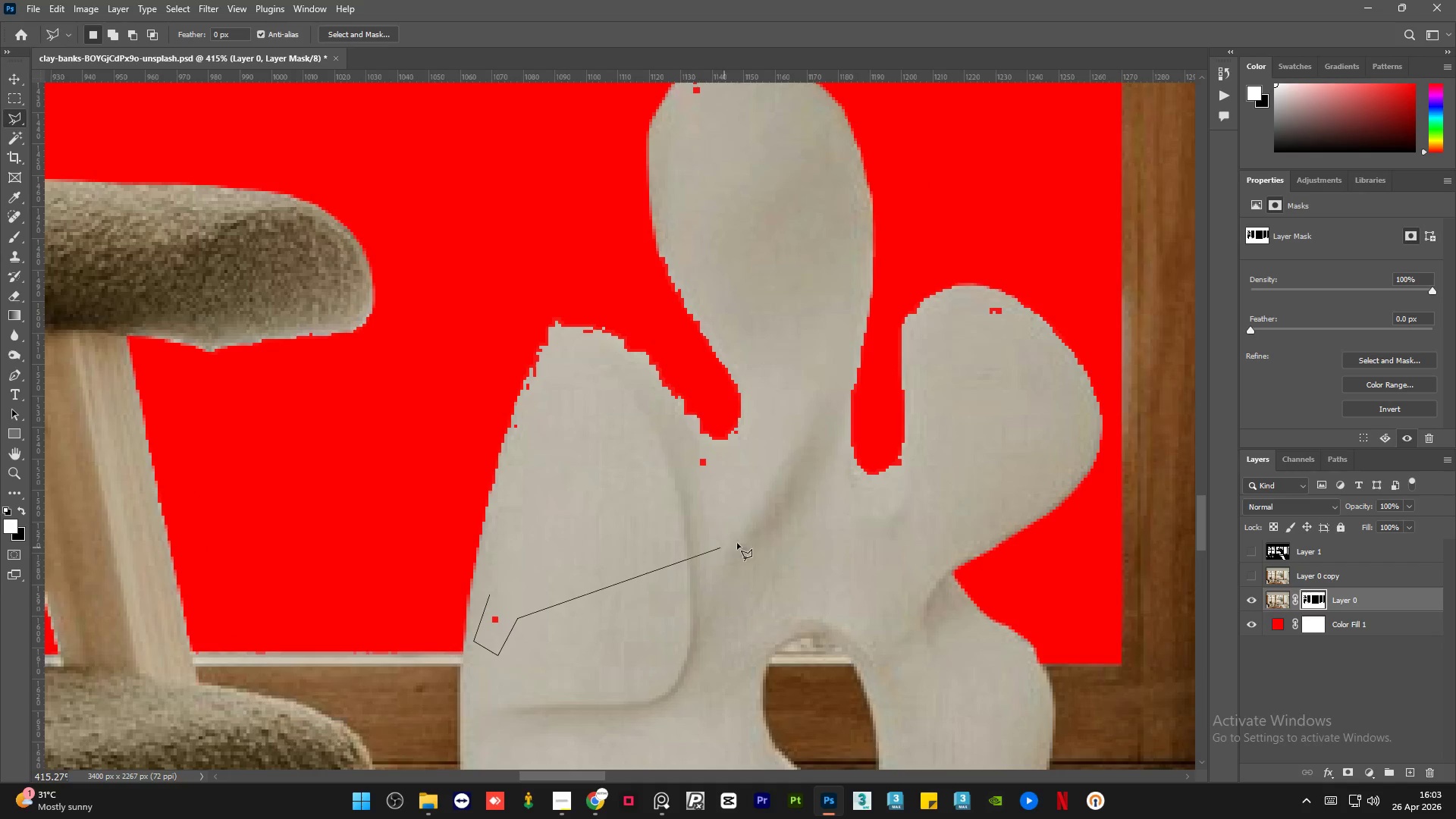 
left_click_drag(start_coordinate=[800, 527], to_coordinate=[801, 523])
 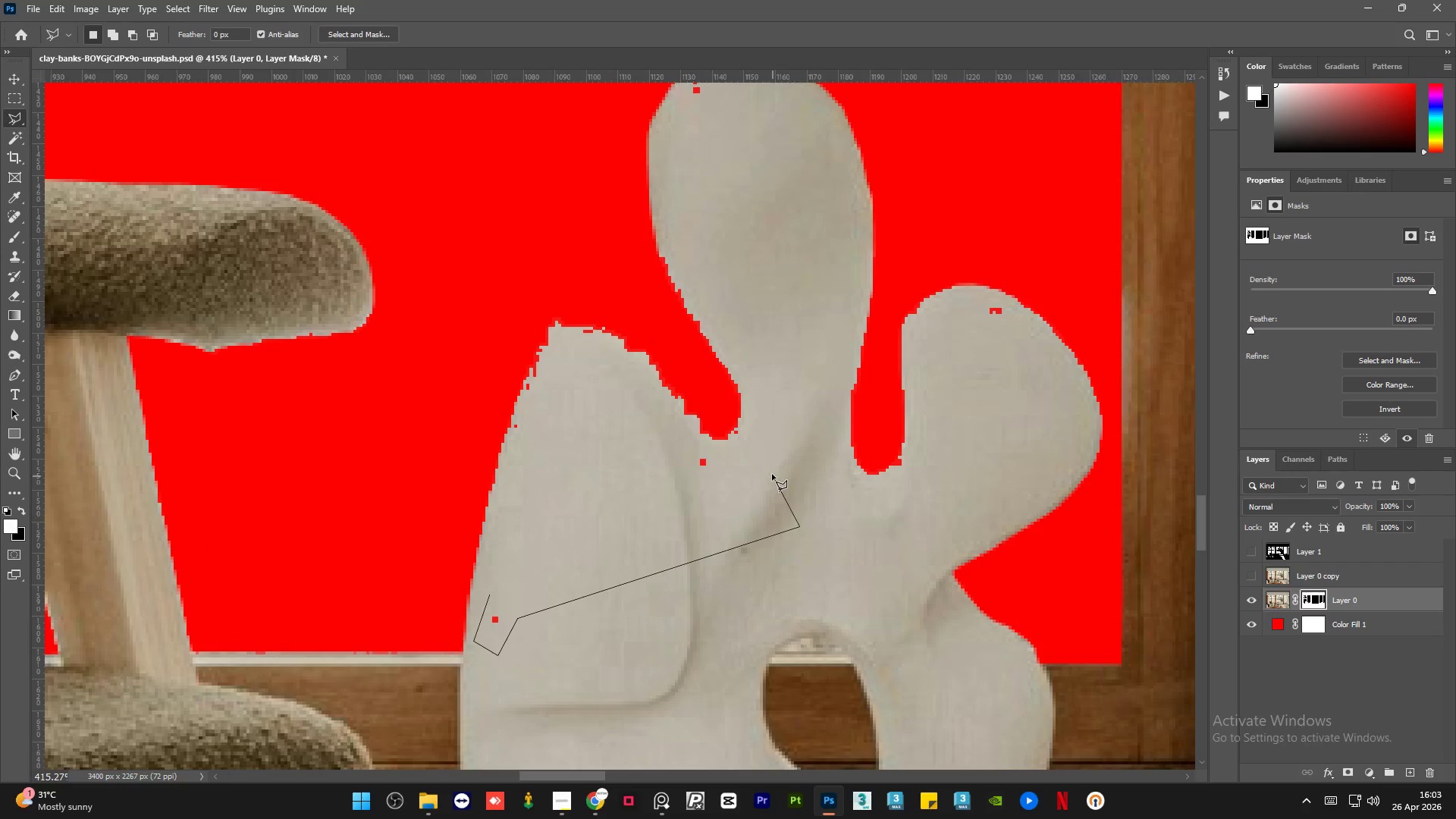 
left_click_drag(start_coordinate=[772, 474], to_coordinate=[768, 471])
 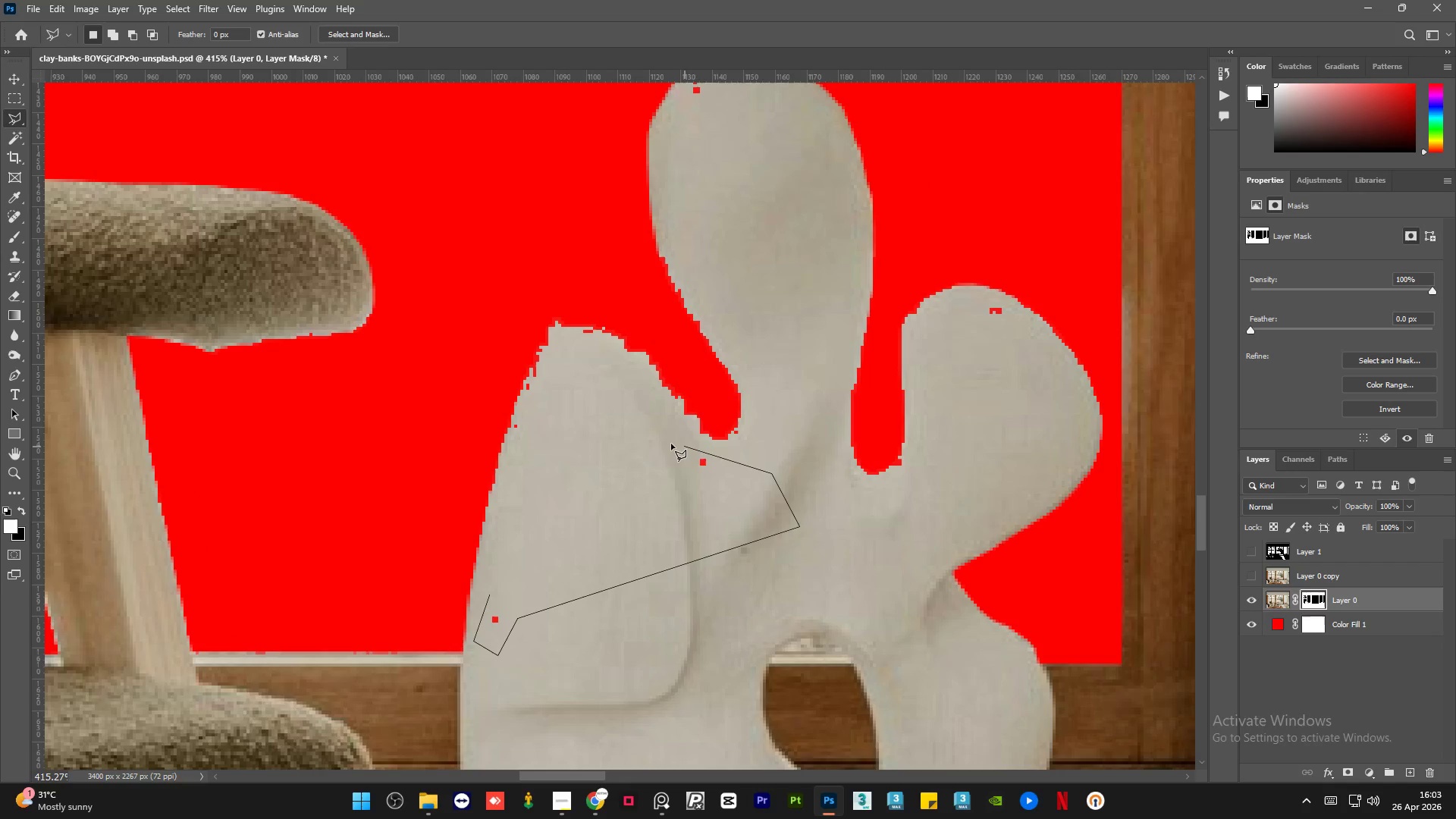 
triple_click([670, 443])
 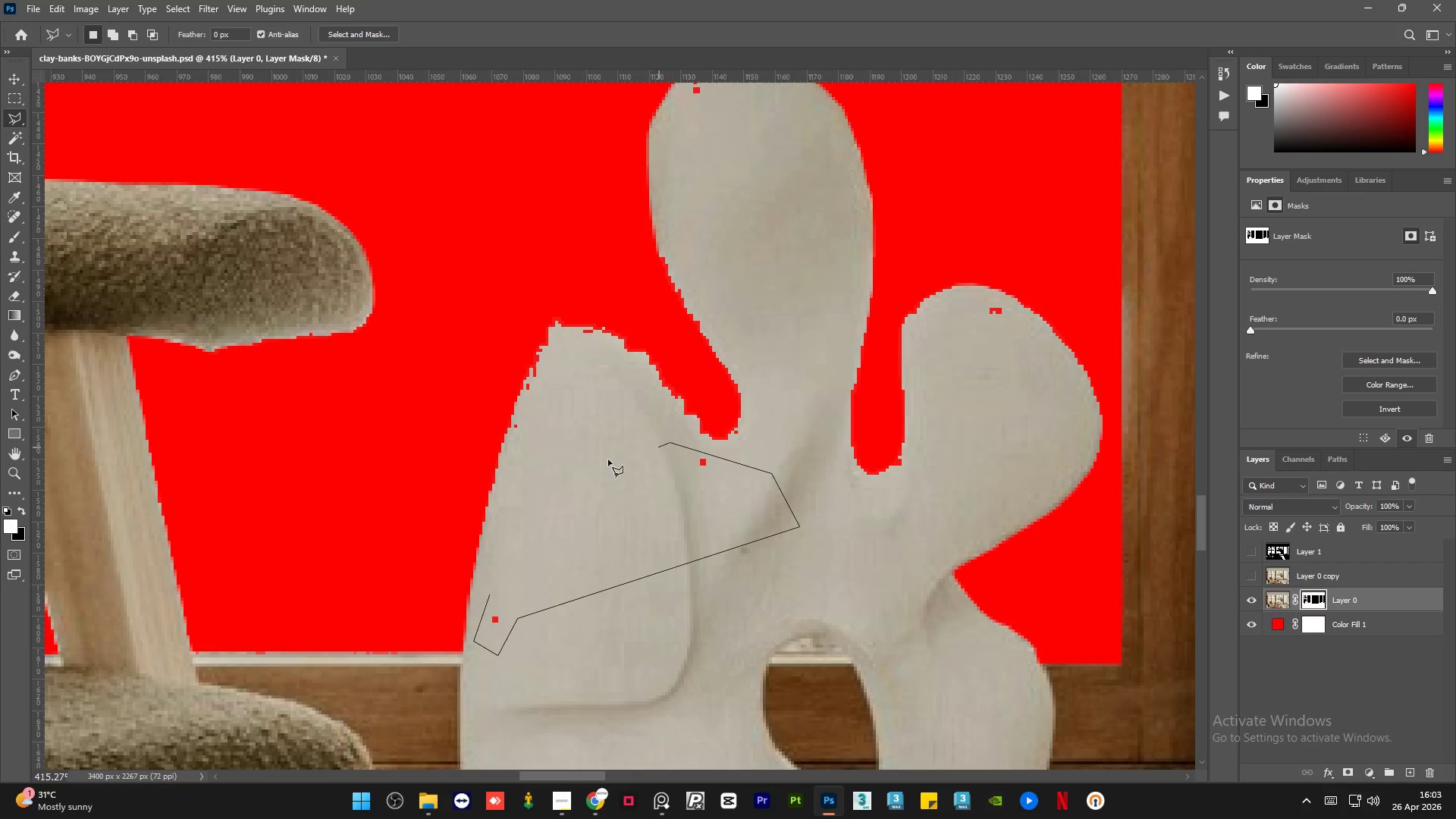 
left_click_drag(start_coordinate=[557, 474], to_coordinate=[553, 486])
 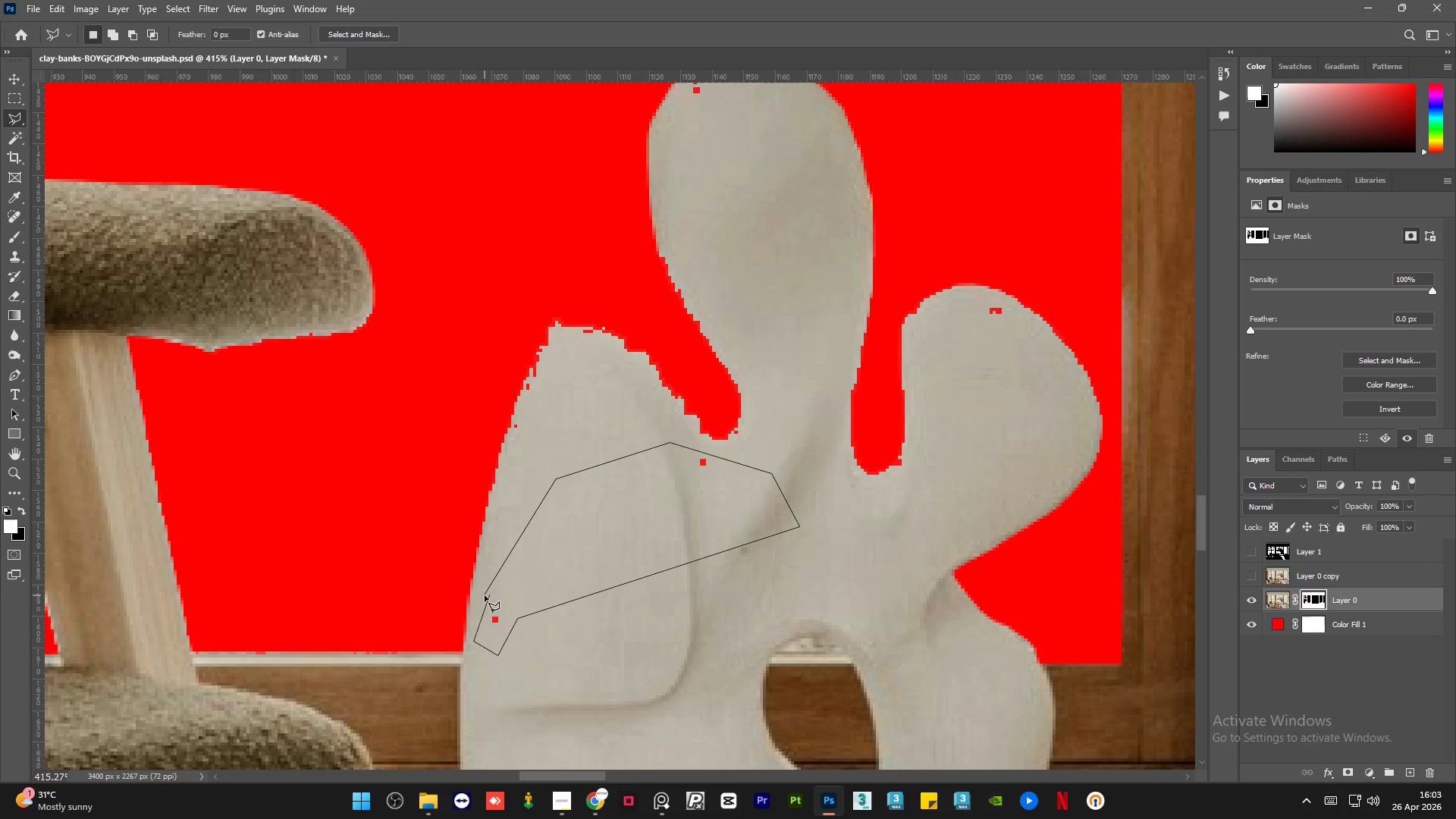 
double_click([485, 595])
 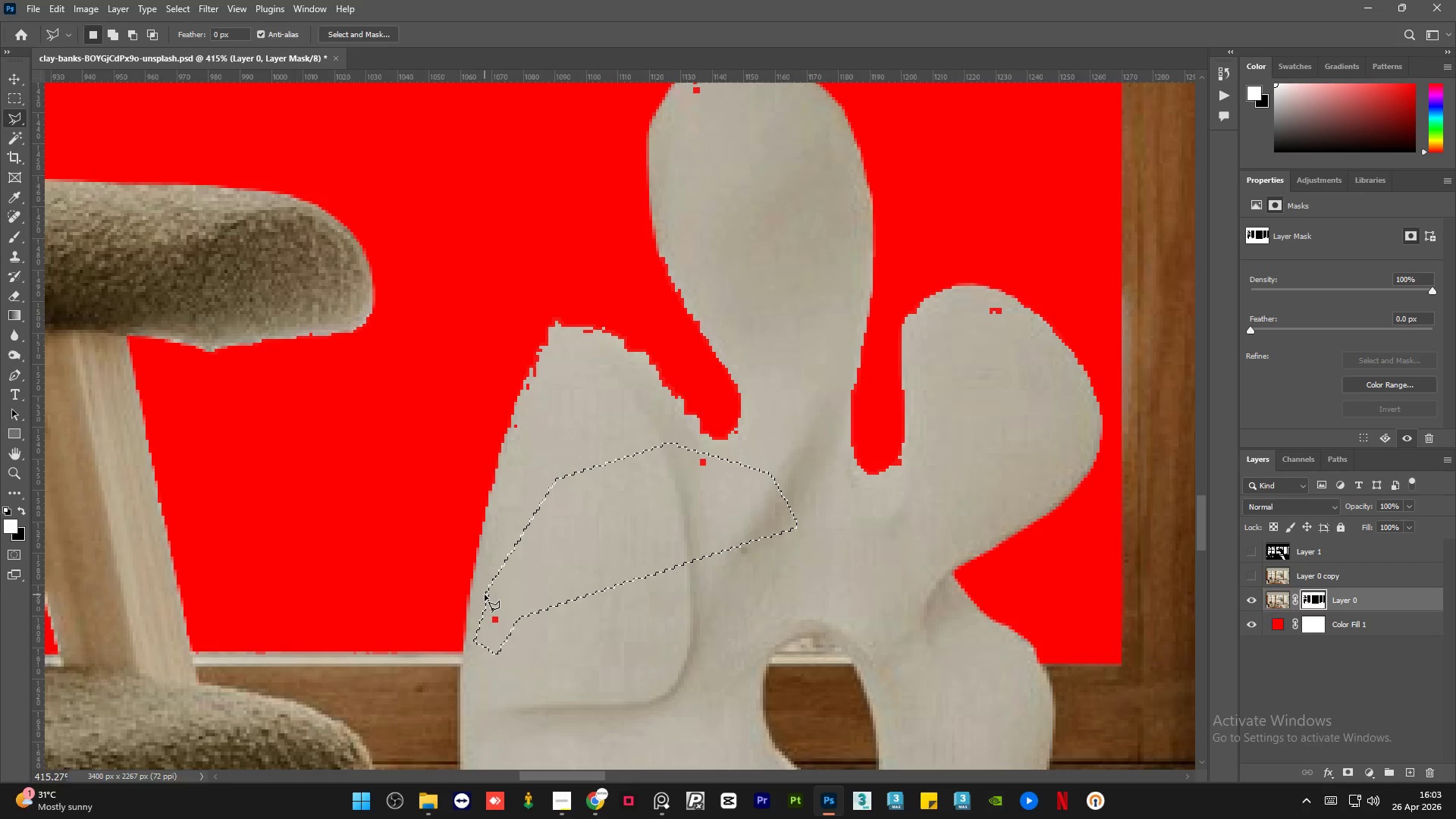 
key(Delete)
 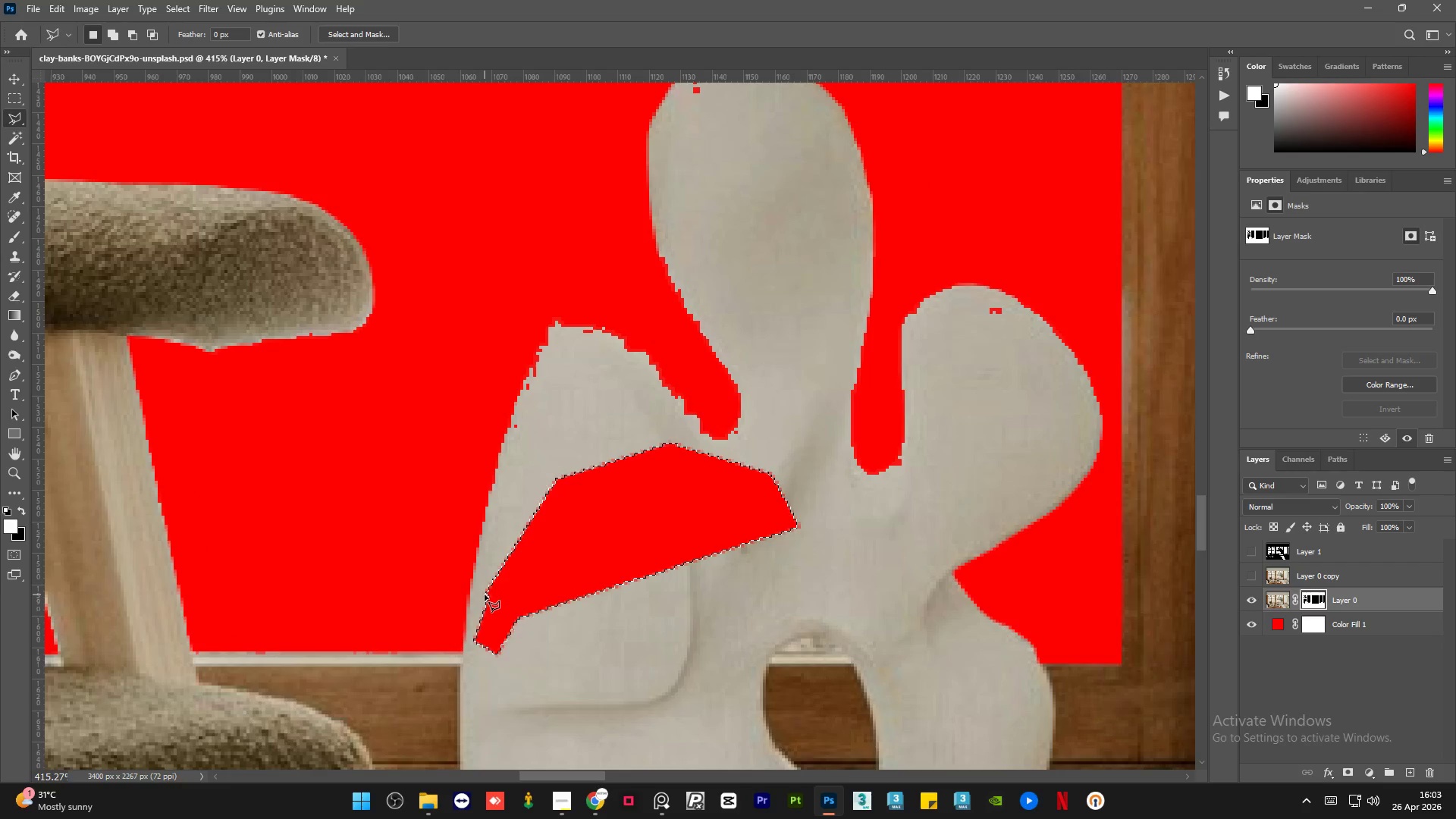 
key(Control+Z)
 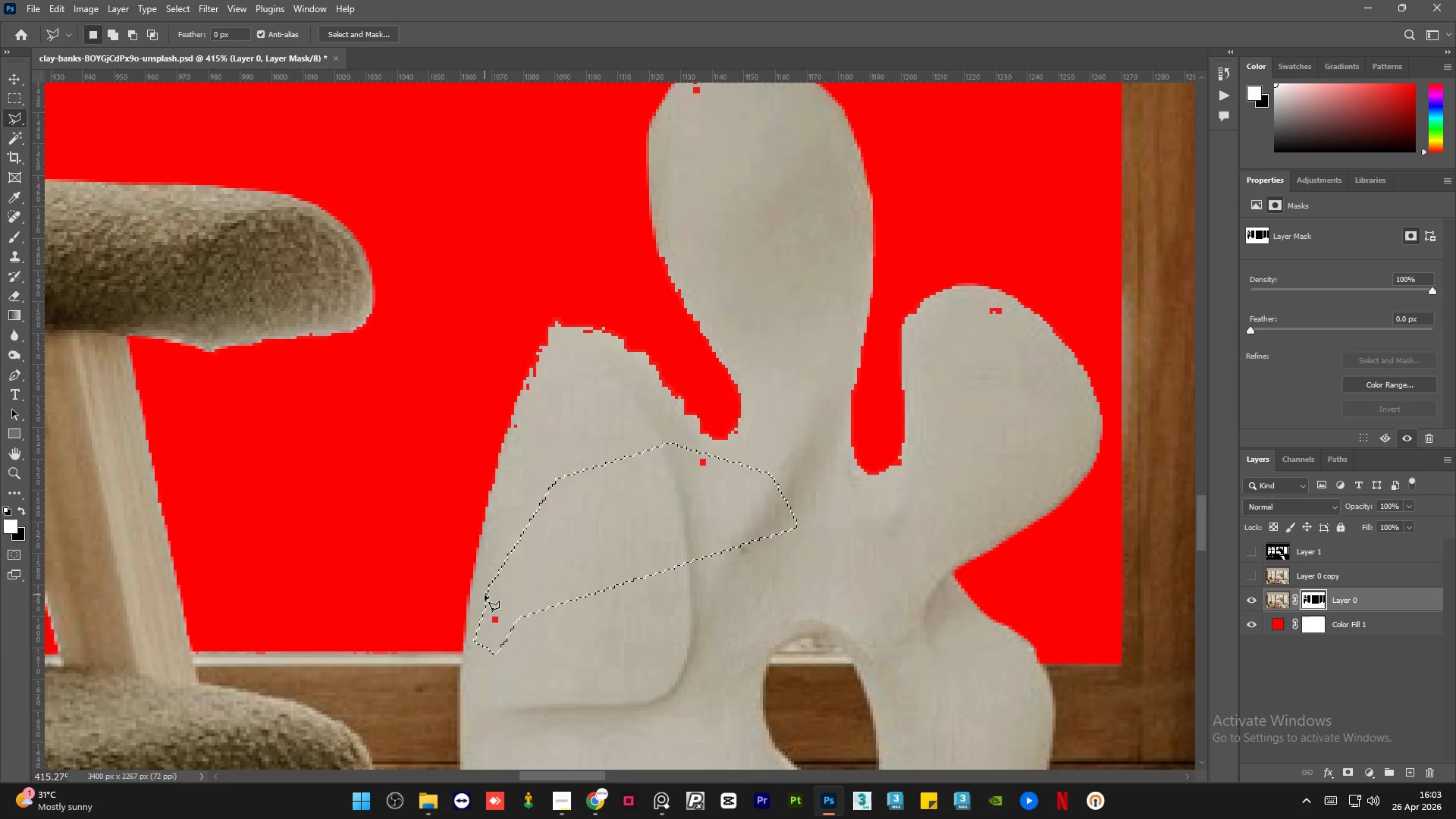 
key(X)
 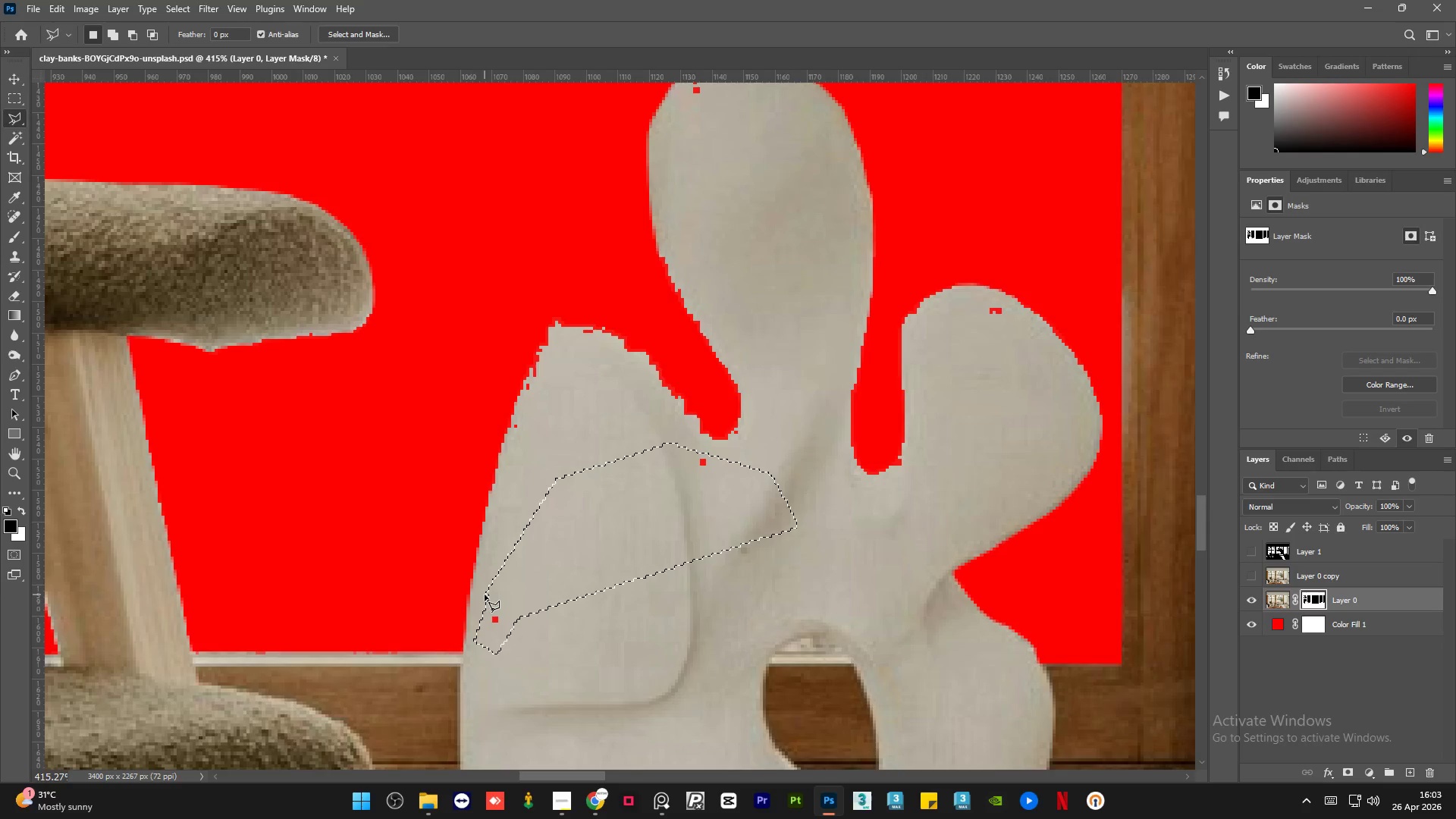 
key(Delete)
 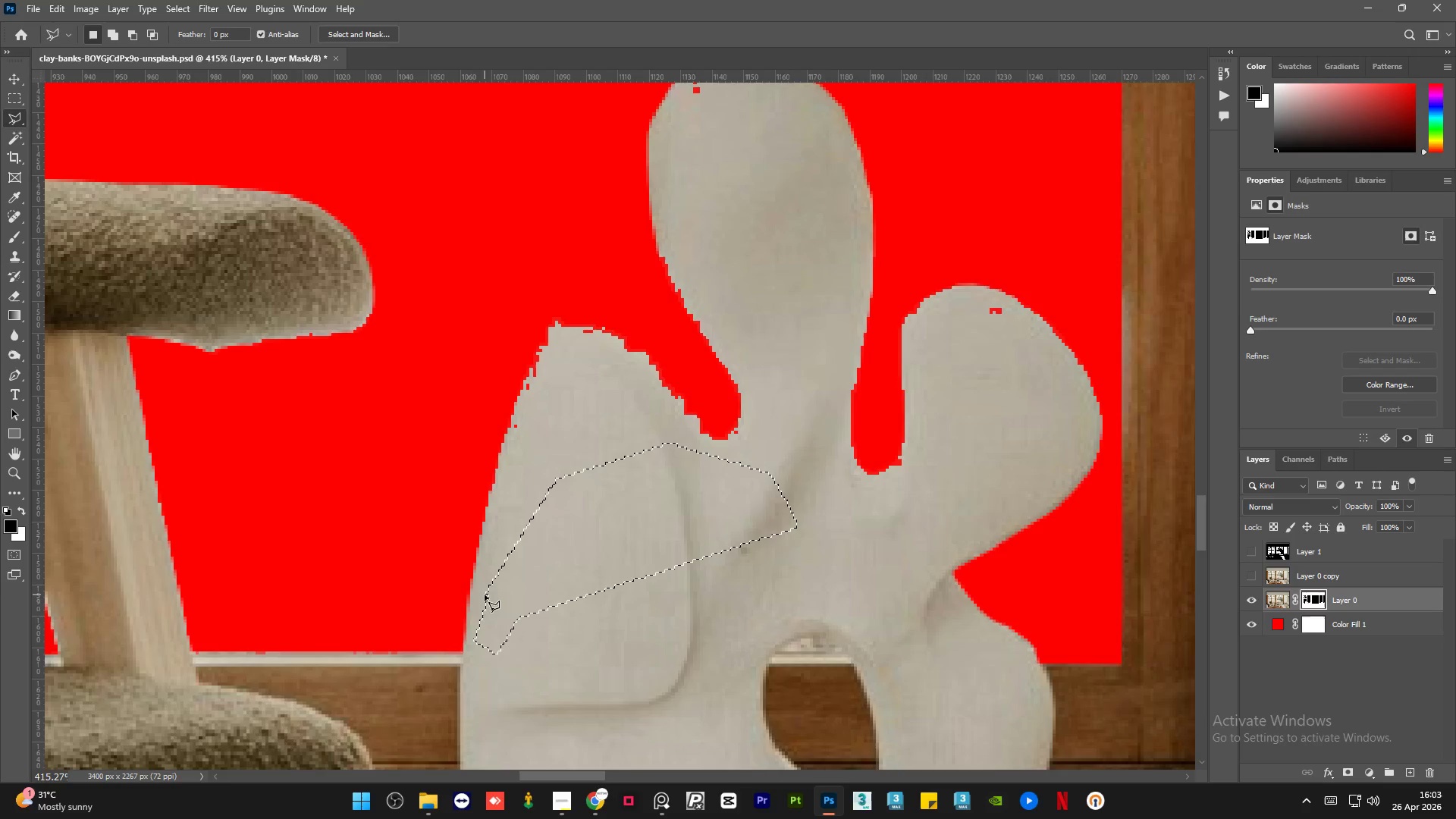 
key(Control+D)
 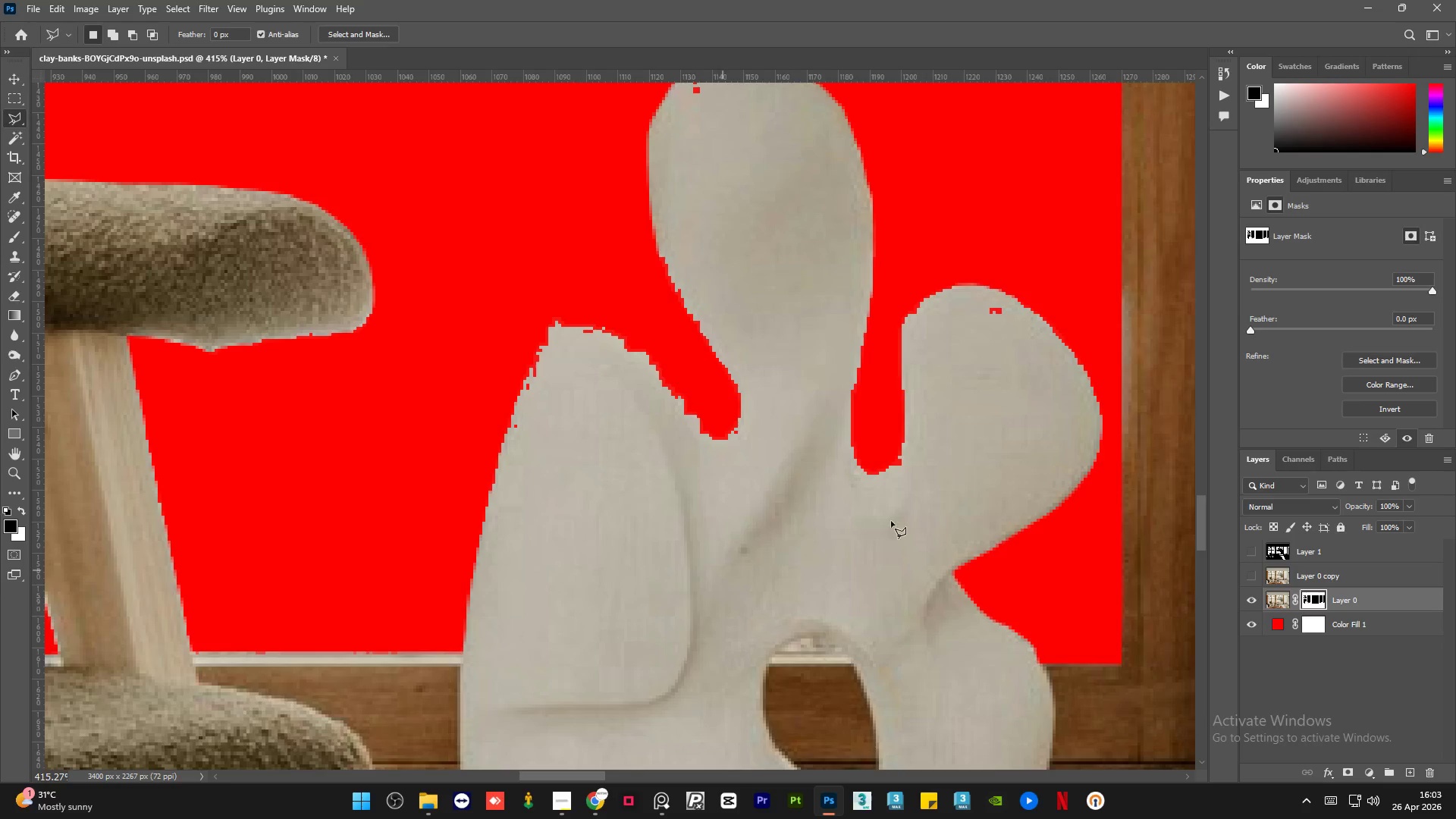 
hold_key(key=AltLeft, duration=0.7)
scroll: coordinate [1034, 278], scroll_direction: up, amount: 8.0
 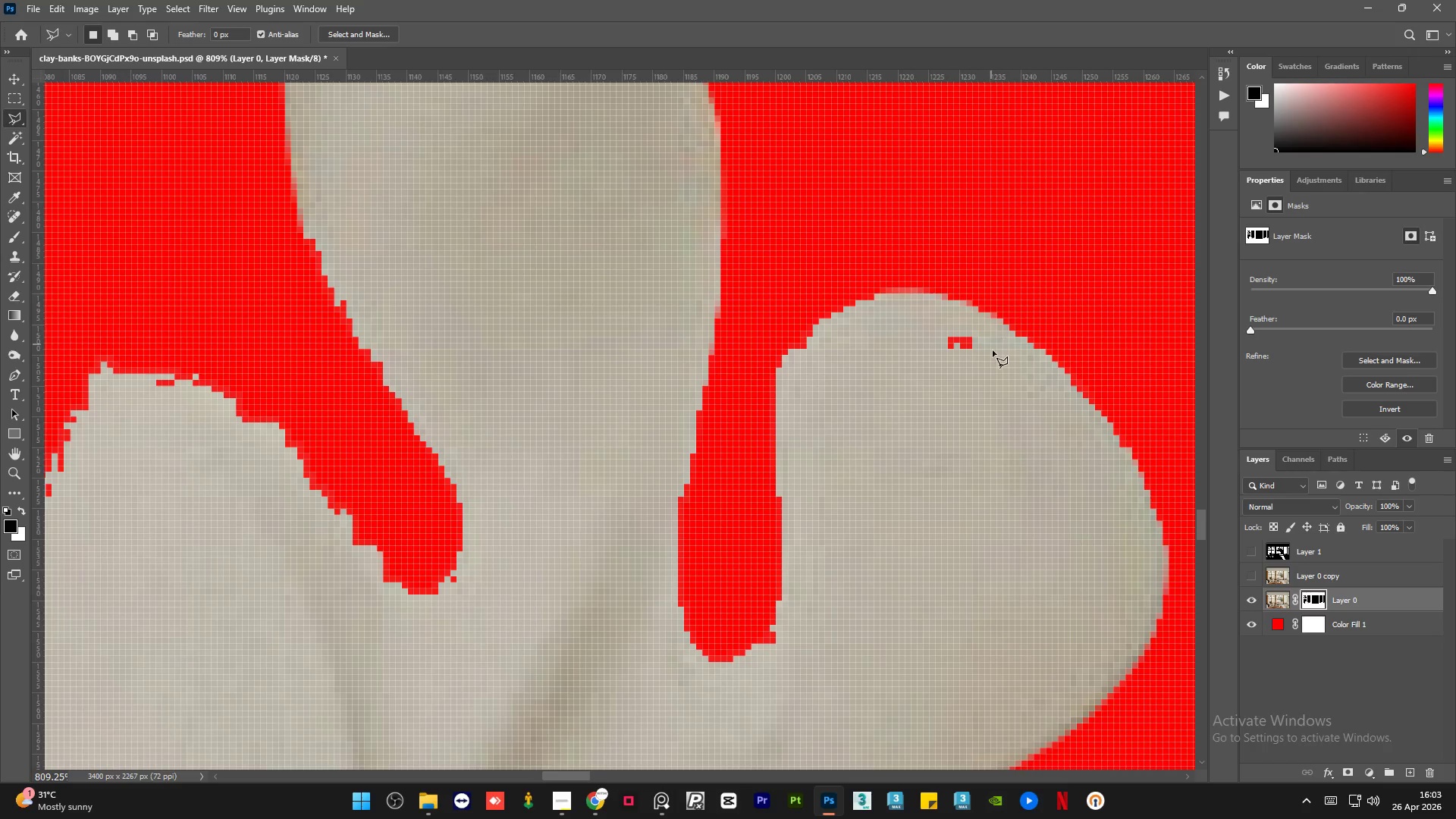 
left_click_drag(start_coordinate=[995, 353], to_coordinate=[987, 337])
 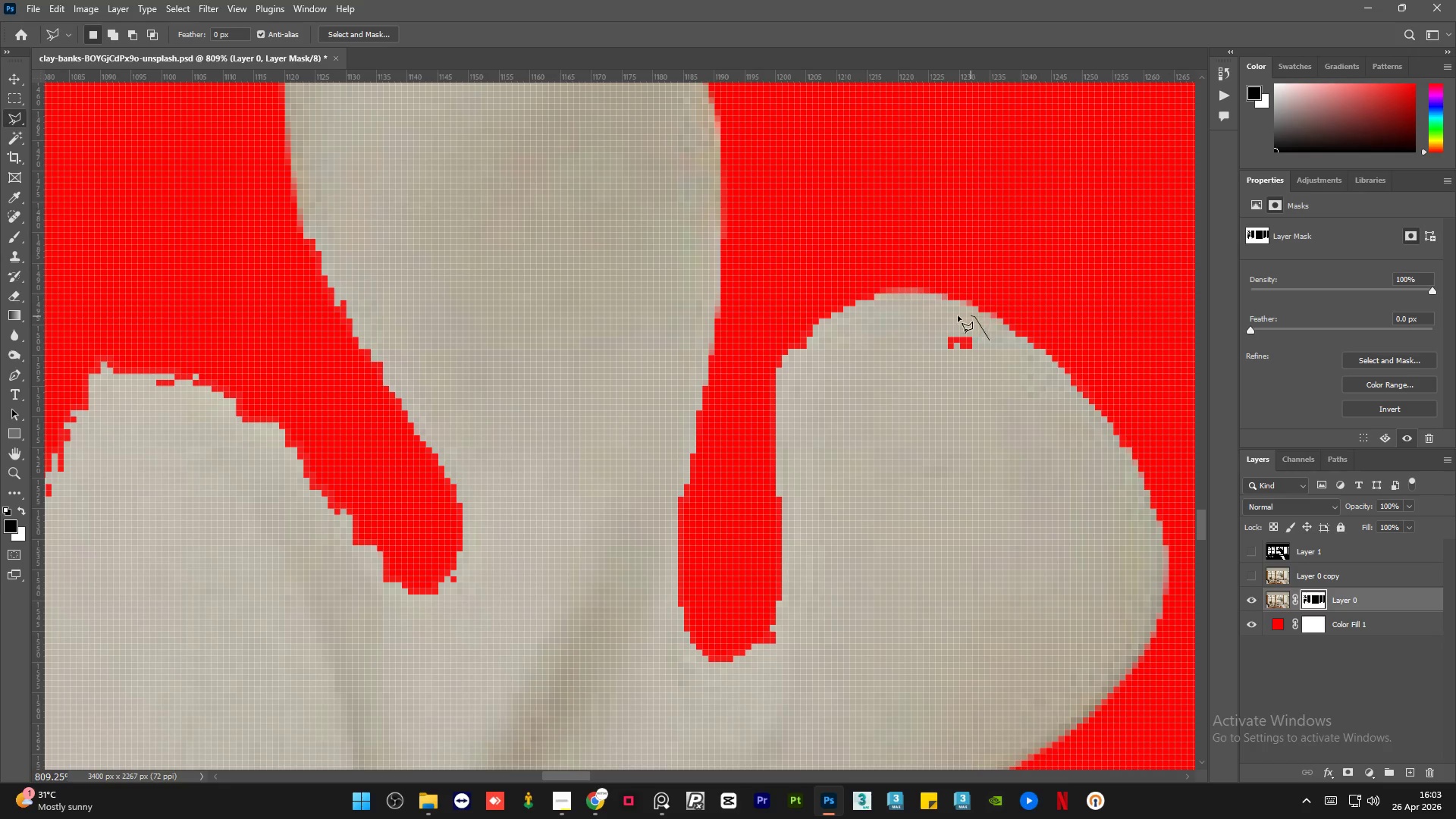 
left_click_drag(start_coordinate=[927, 315], to_coordinate=[921, 322])
 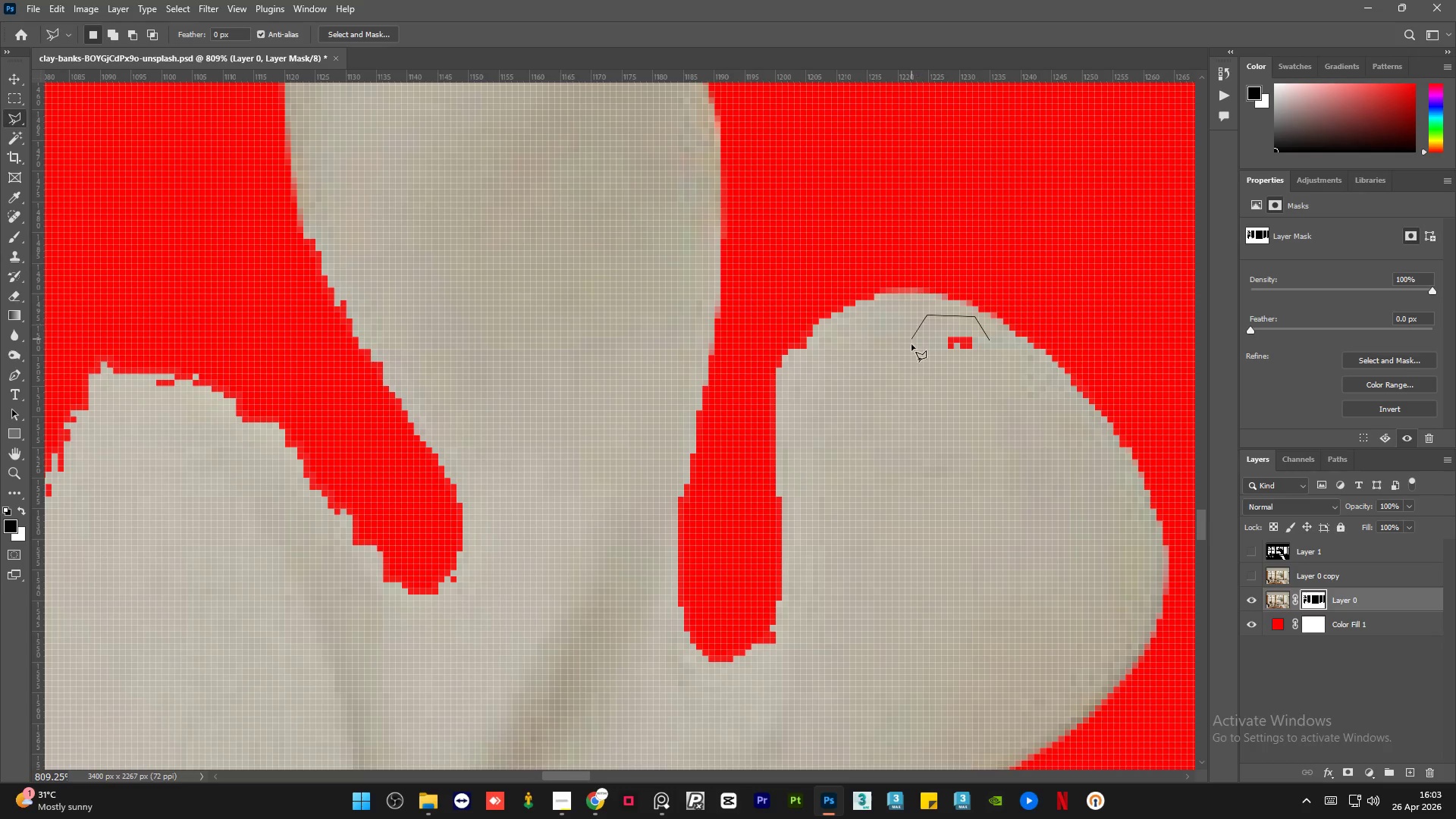 
left_click_drag(start_coordinate=[912, 343], to_coordinate=[916, 366])
 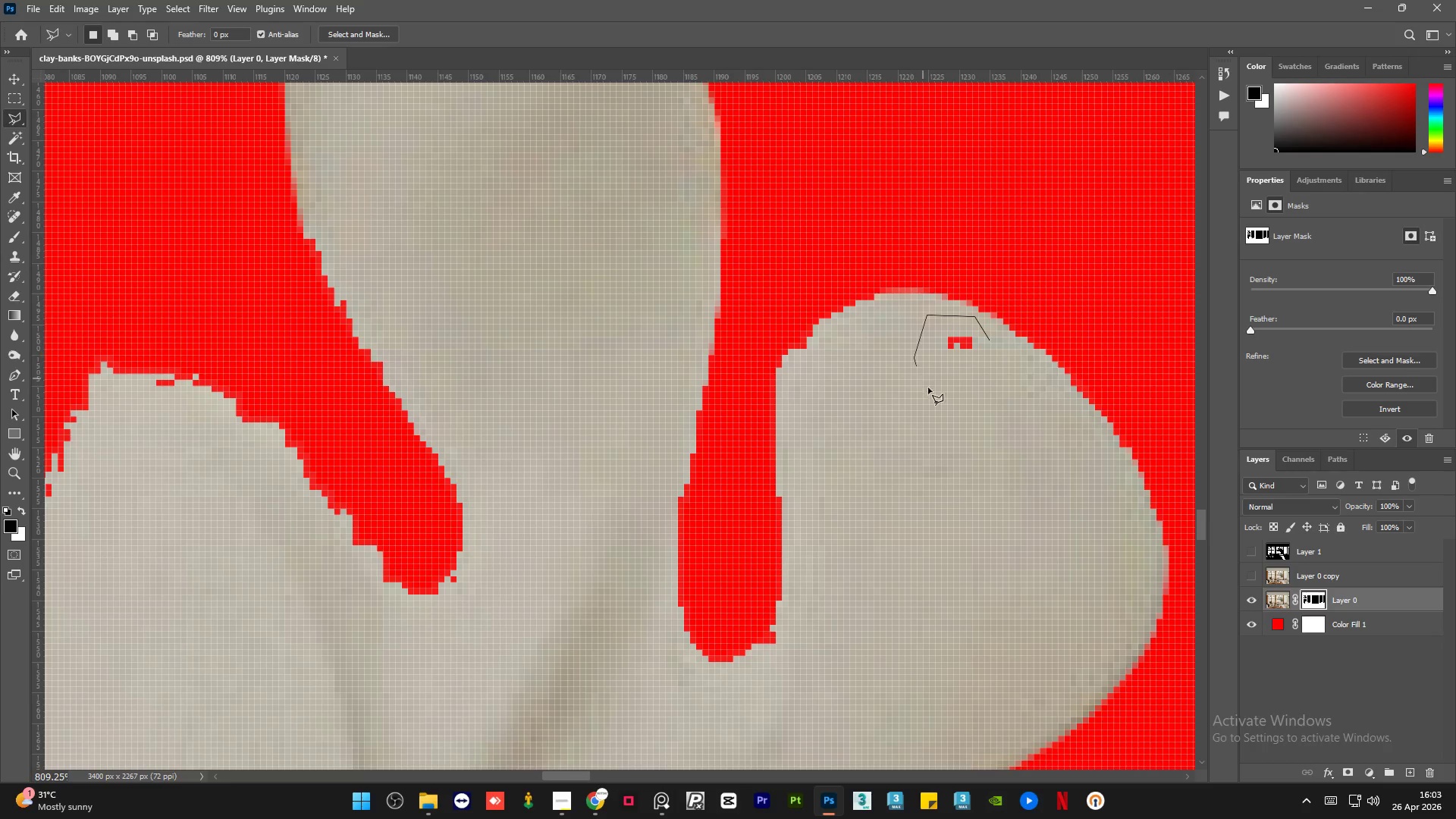 
left_click_drag(start_coordinate=[928, 388], to_coordinate=[939, 388])
 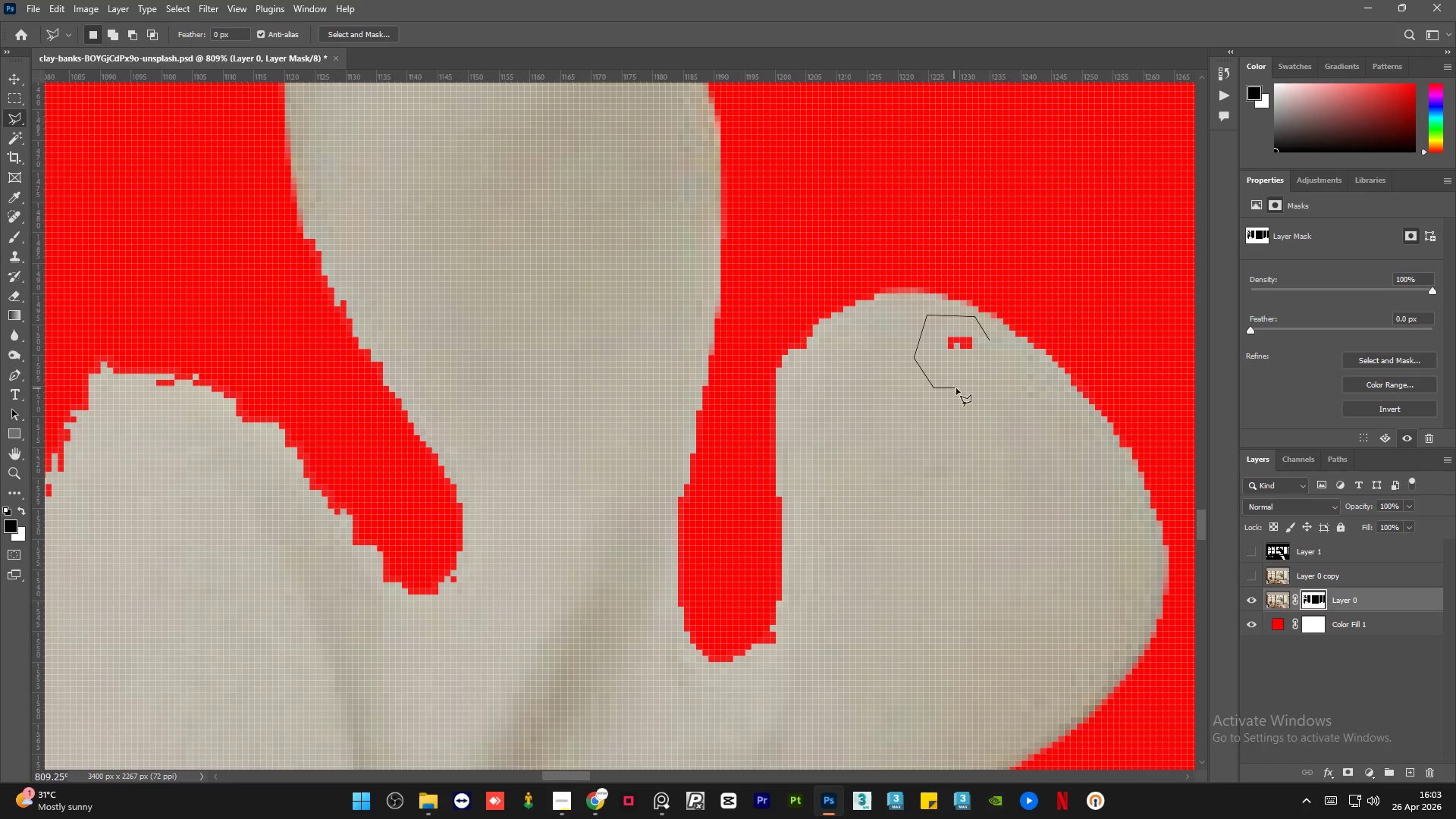 
left_click_drag(start_coordinate=[956, 388], to_coordinate=[974, 375])
 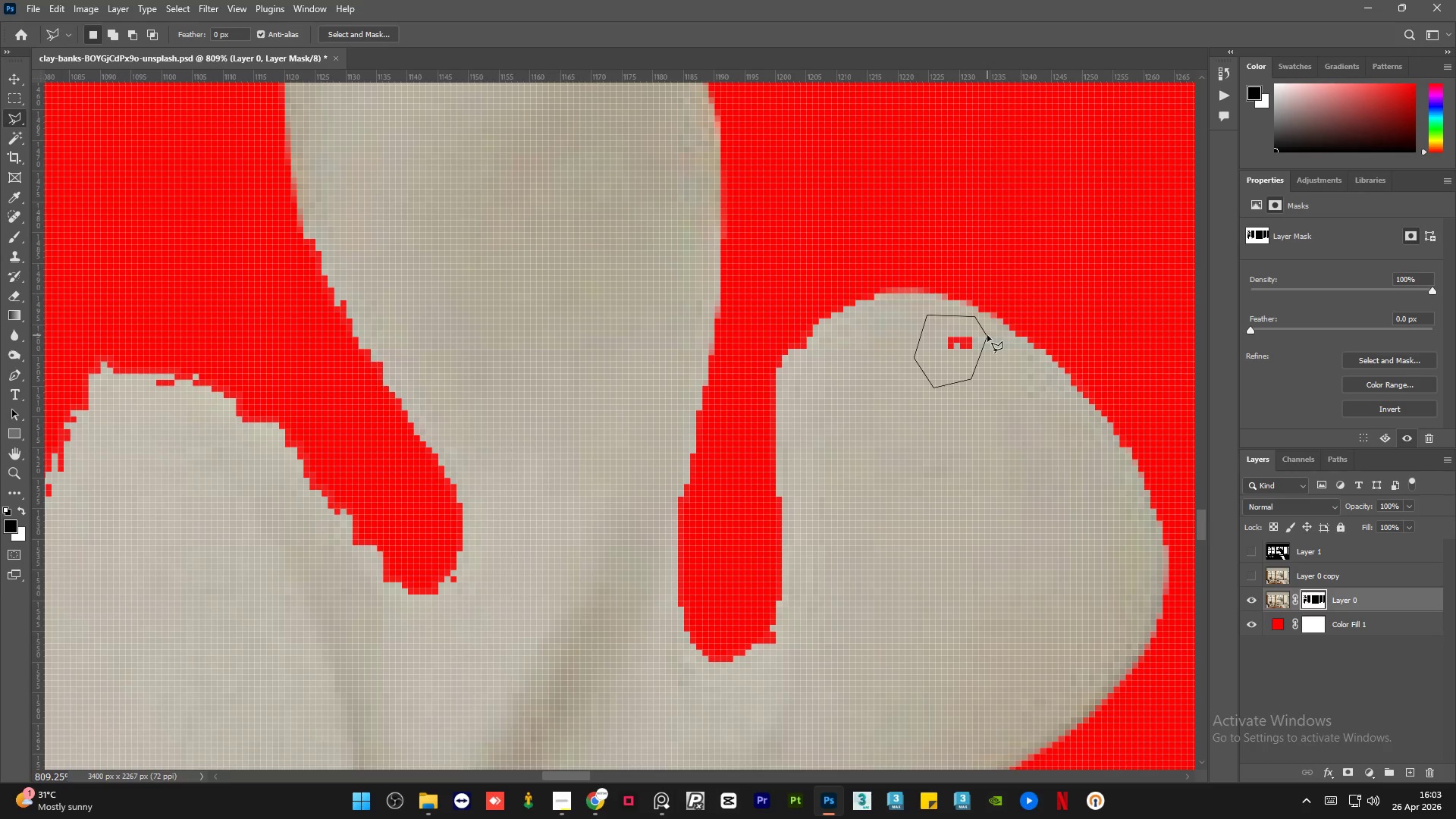 
double_click([987, 334])
 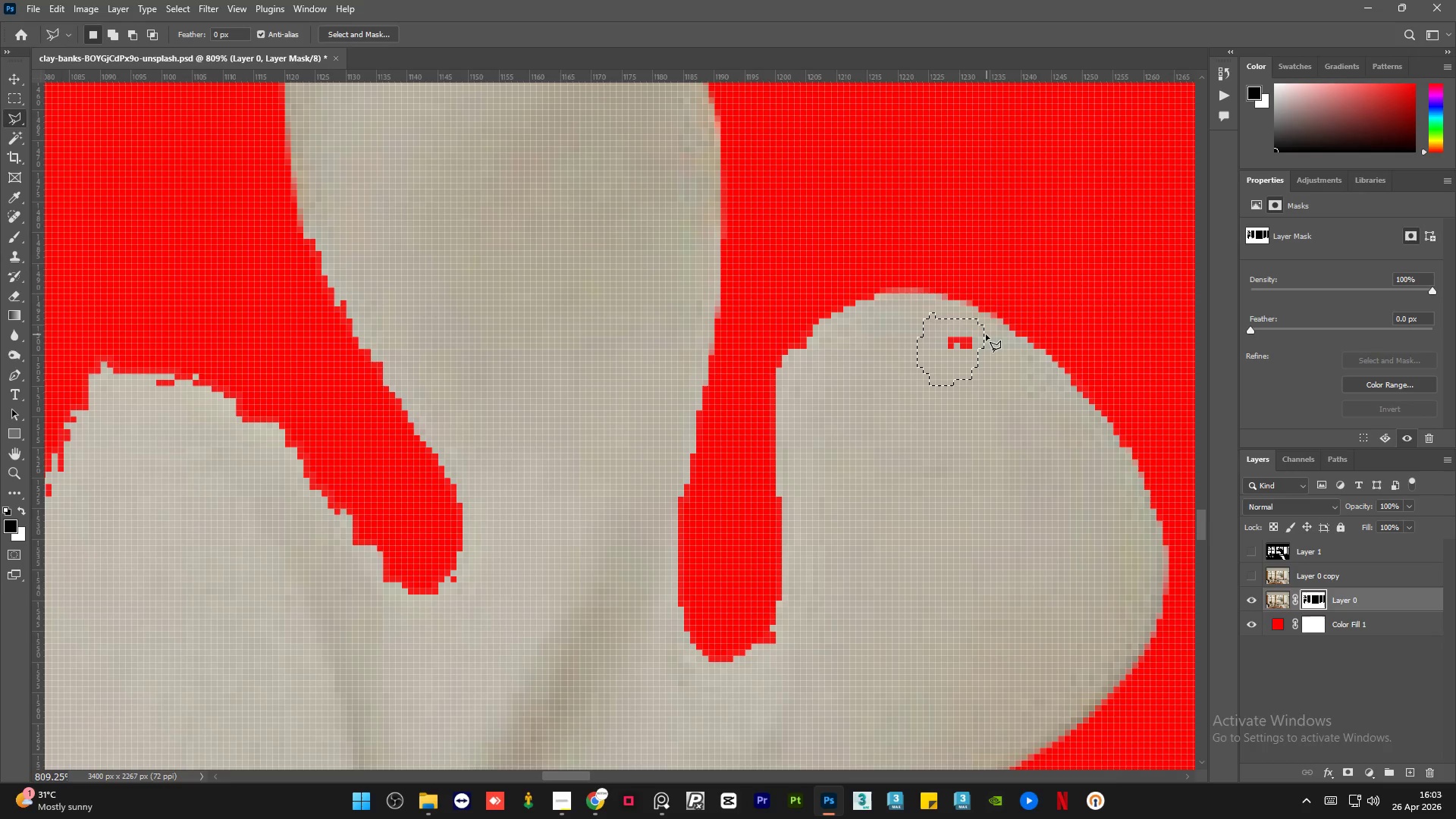 
key(Delete)
 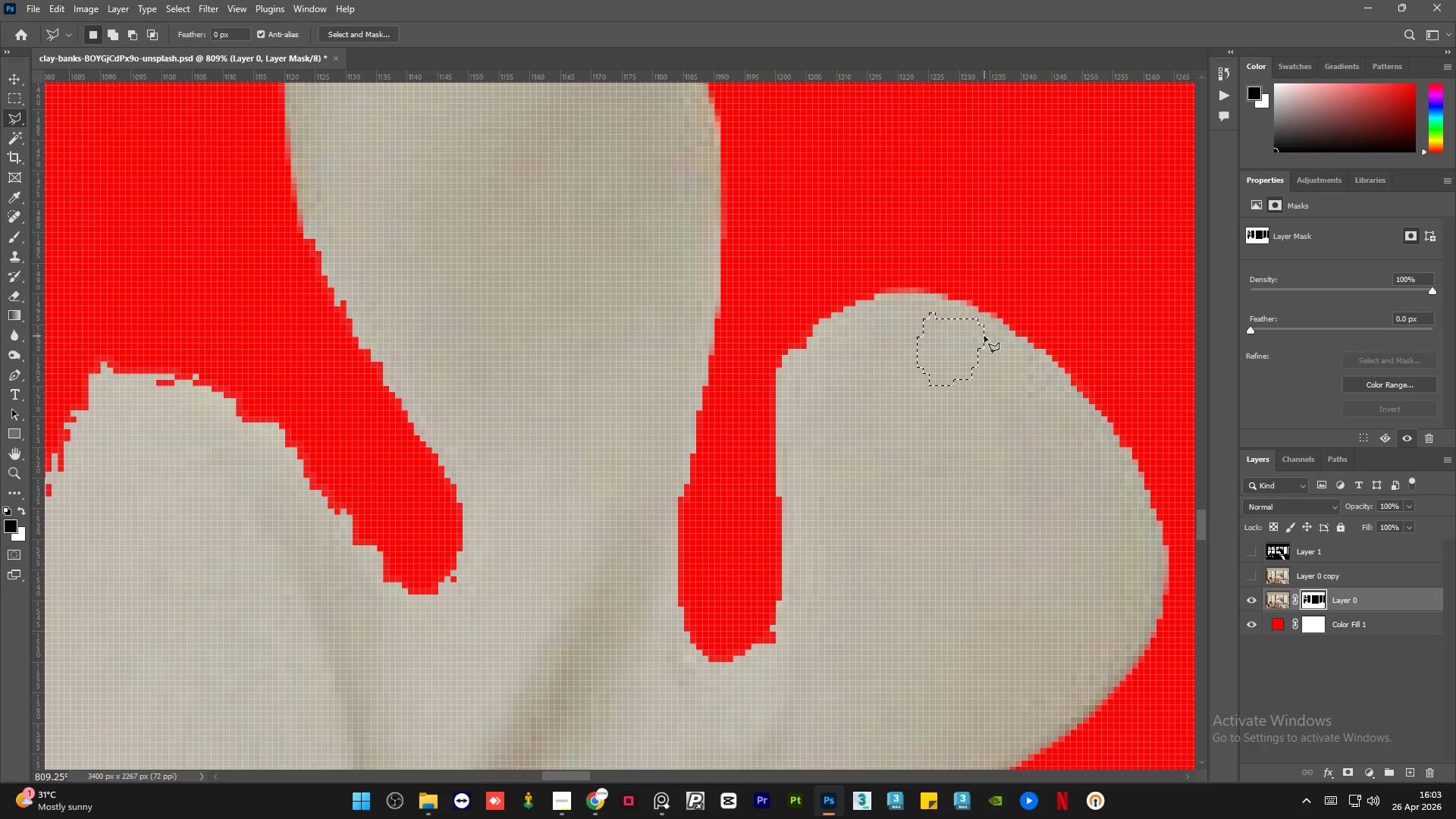 
hold_key(key=ControlLeft, duration=0.42)
 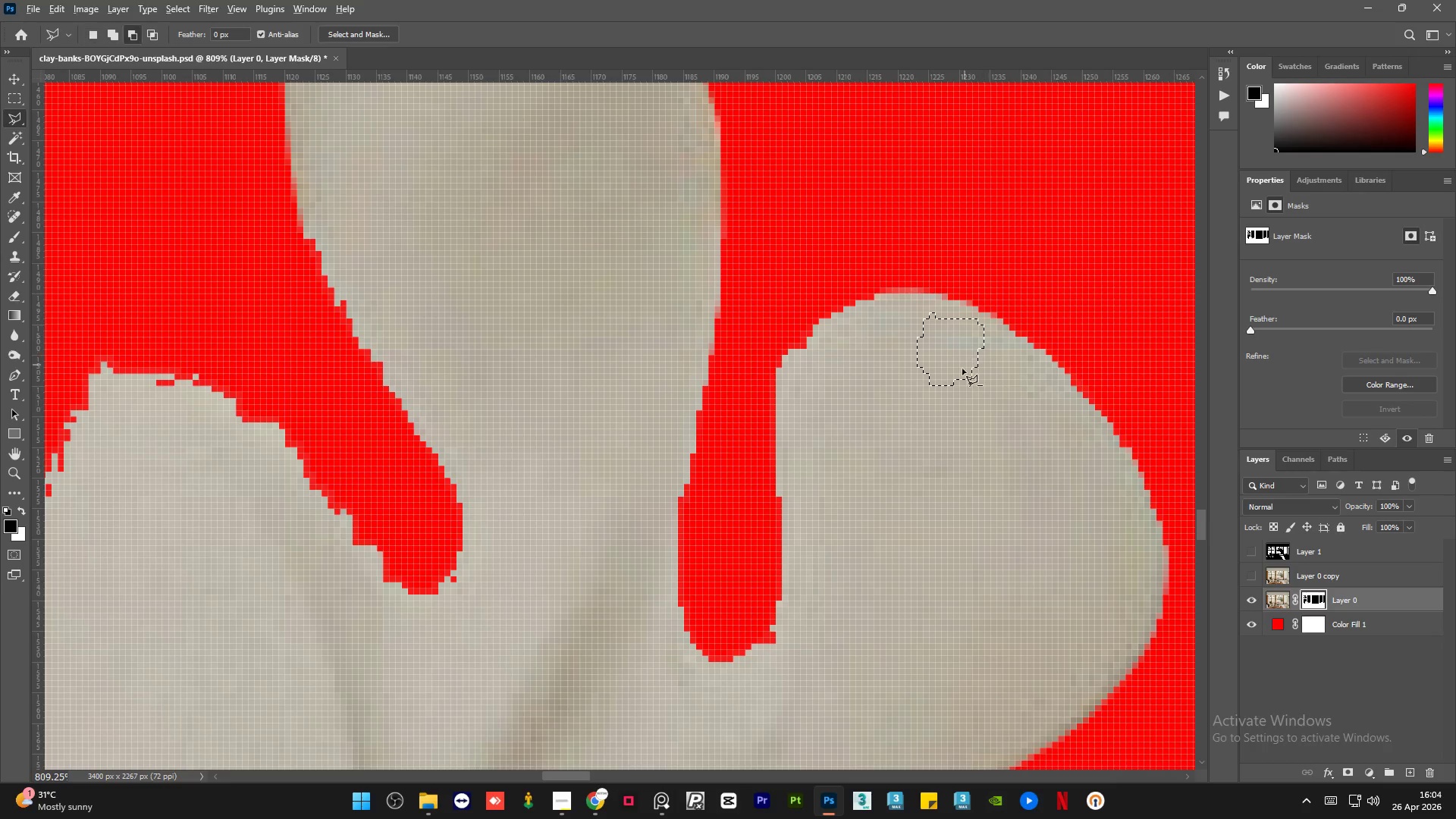 
hold_key(key=AltLeft, duration=0.42)
 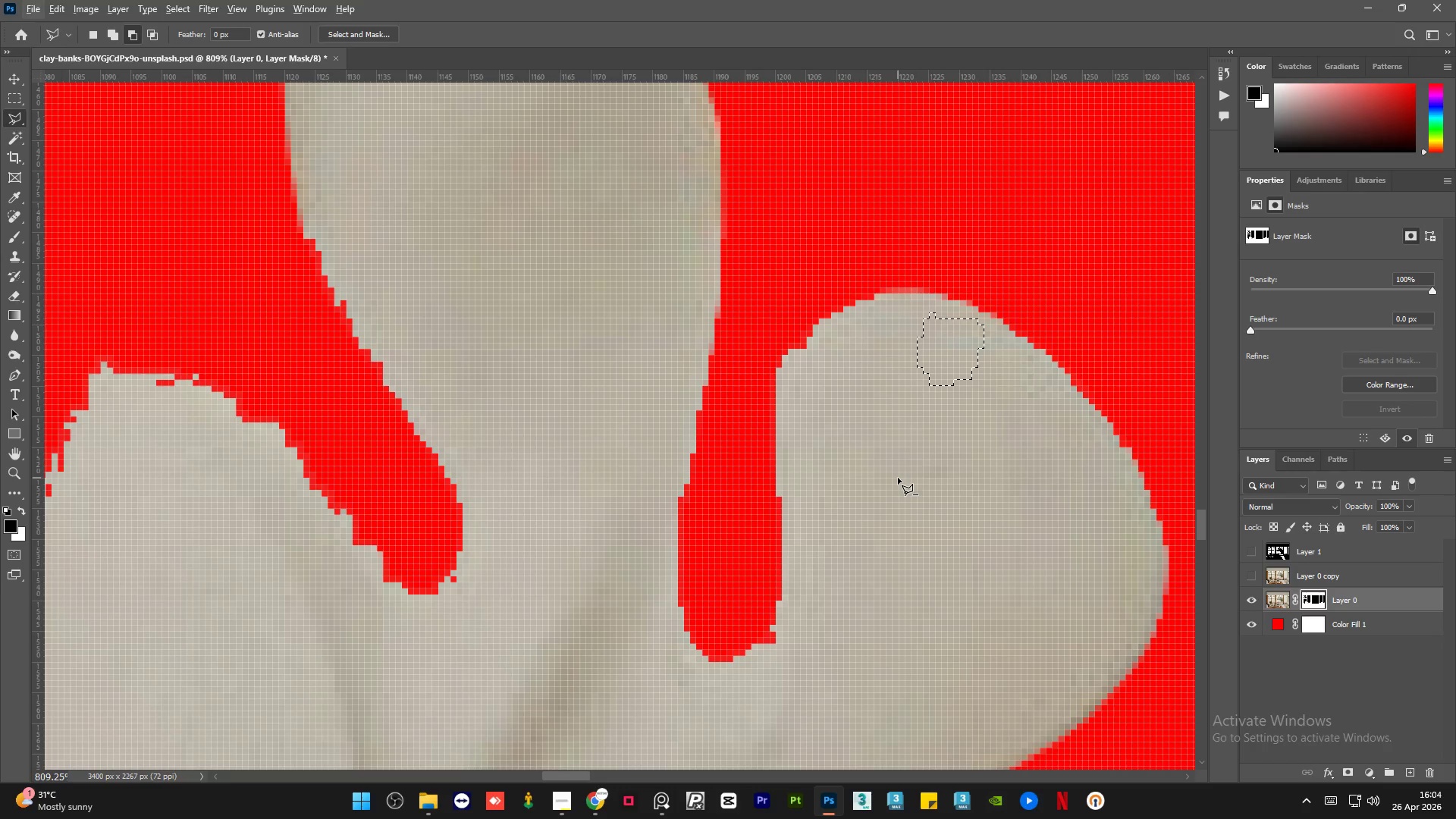 
key(Control+D)
 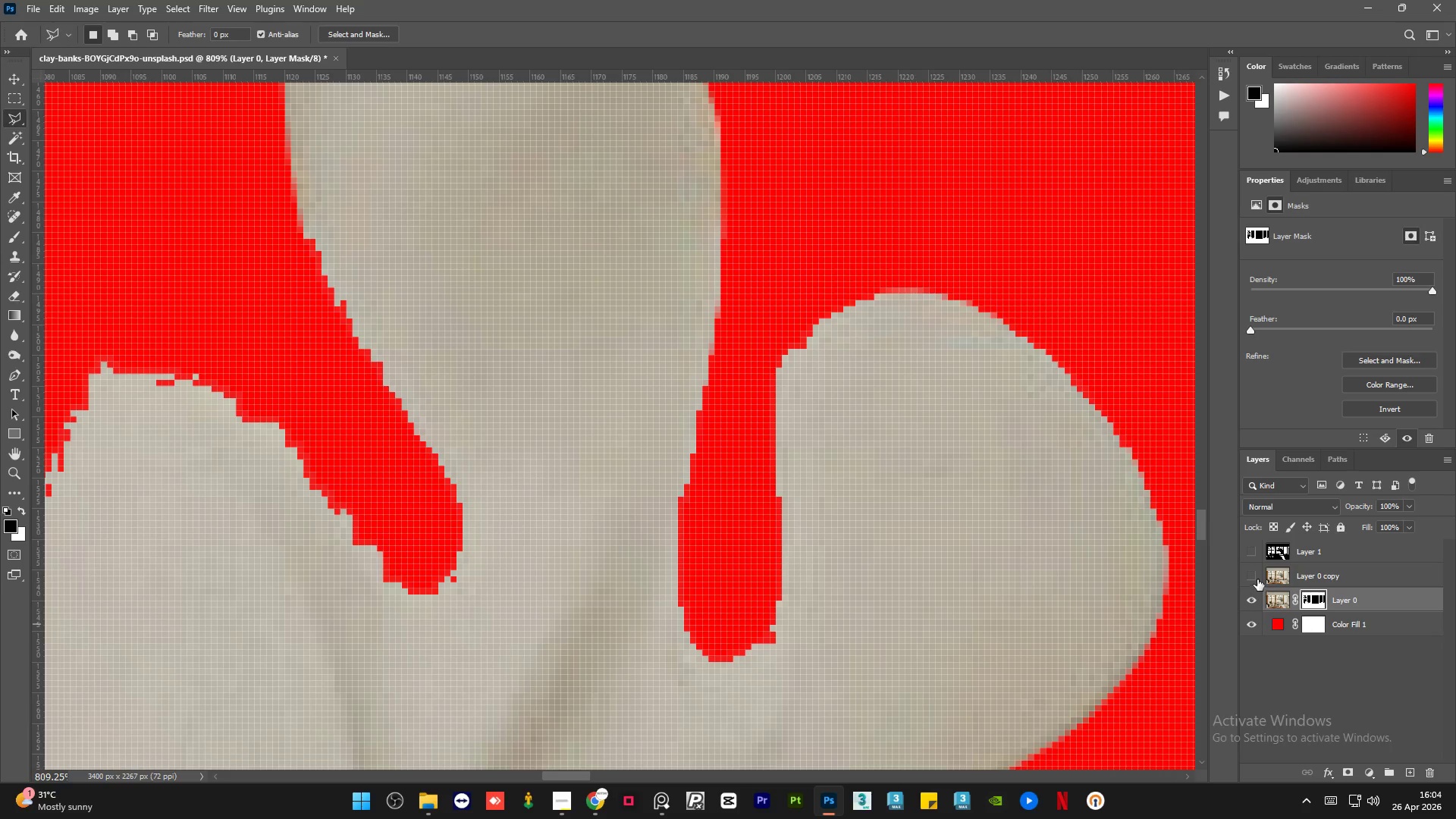 
left_click([1257, 579])
 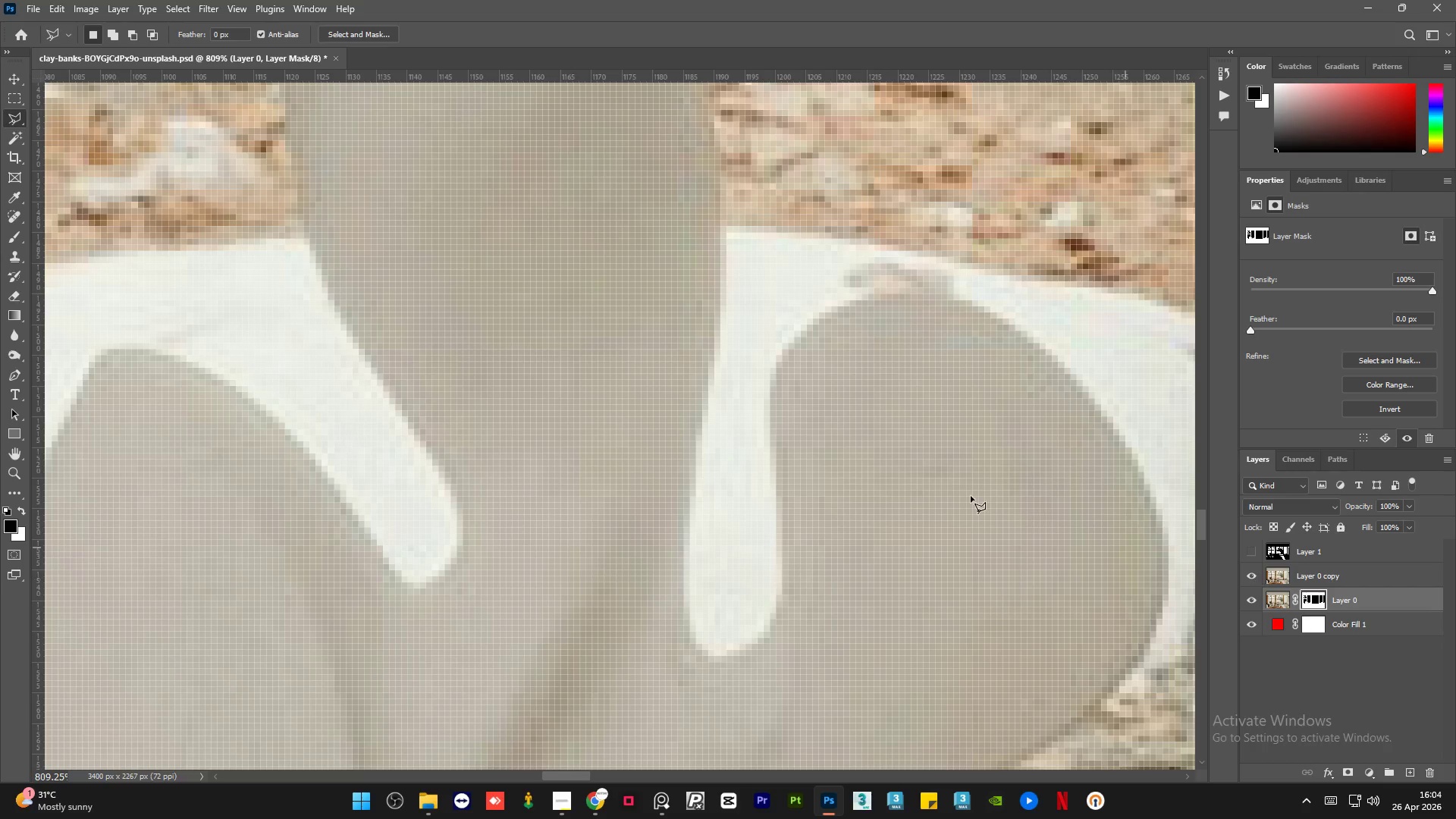 
hold_key(key=AltLeft, duration=1.44)
scroll: coordinate [513, 742], scroll_direction: down, amount: 4.0
 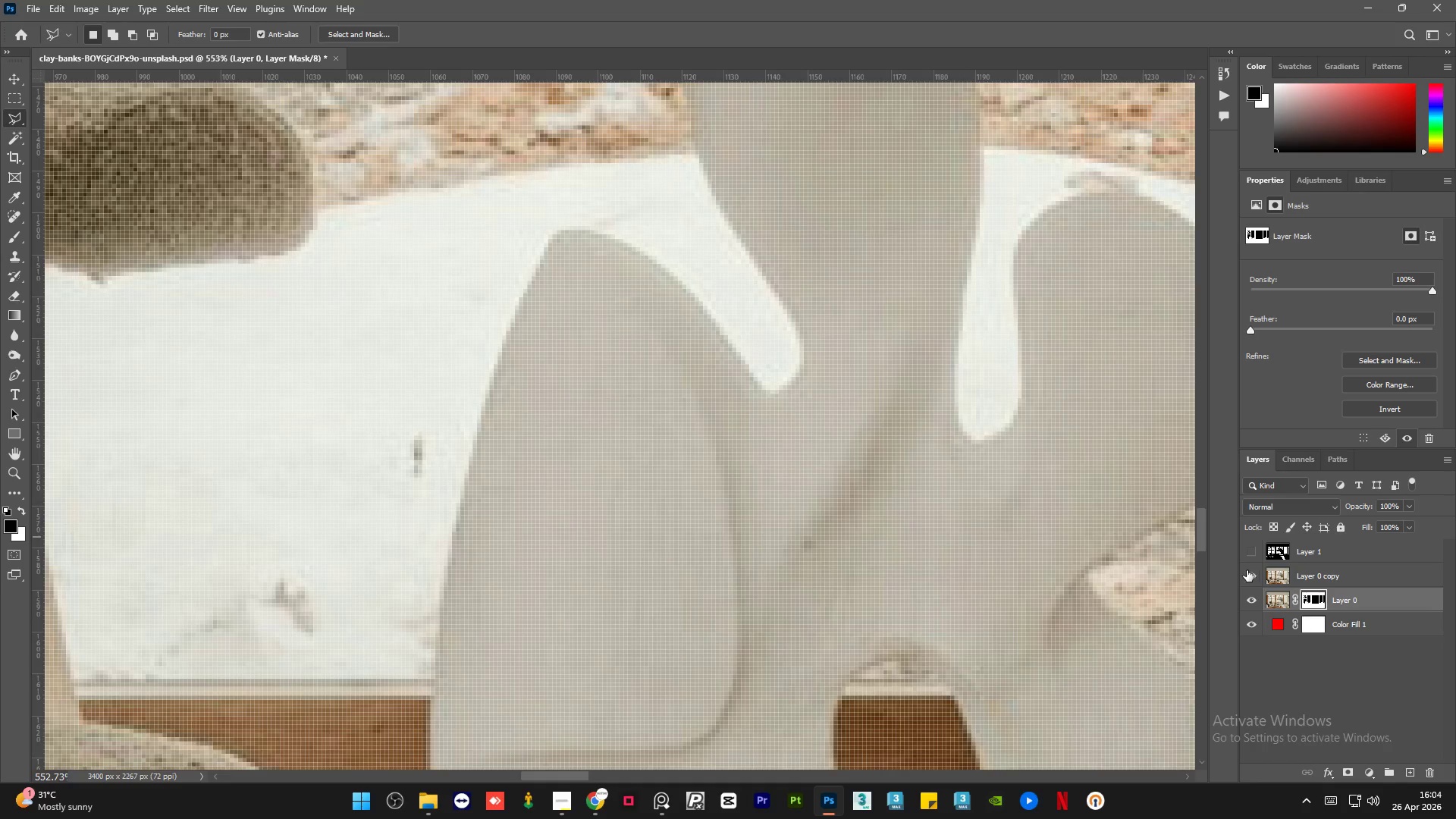 
left_click([1245, 573])
 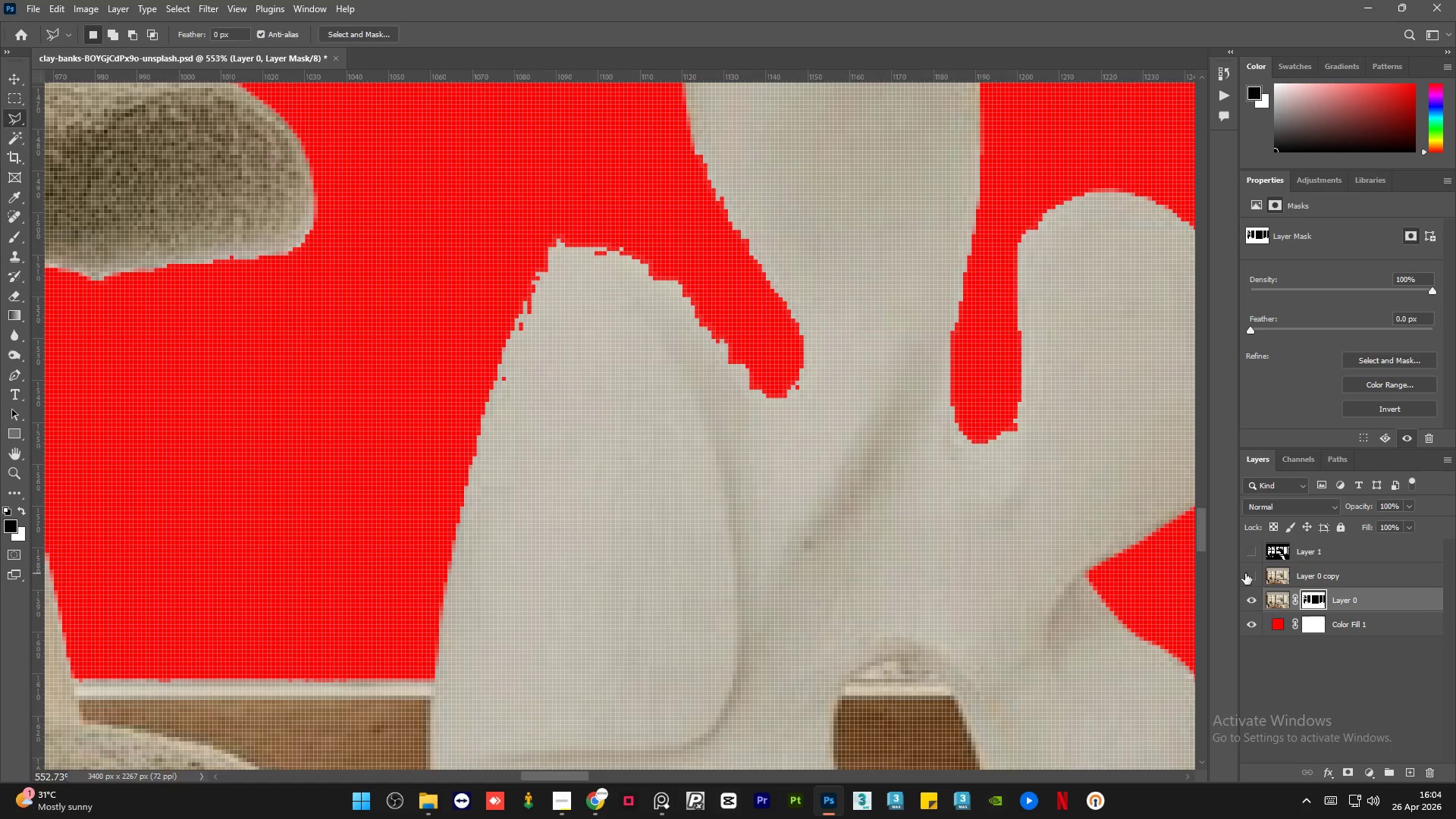 
left_click([1245, 573])
 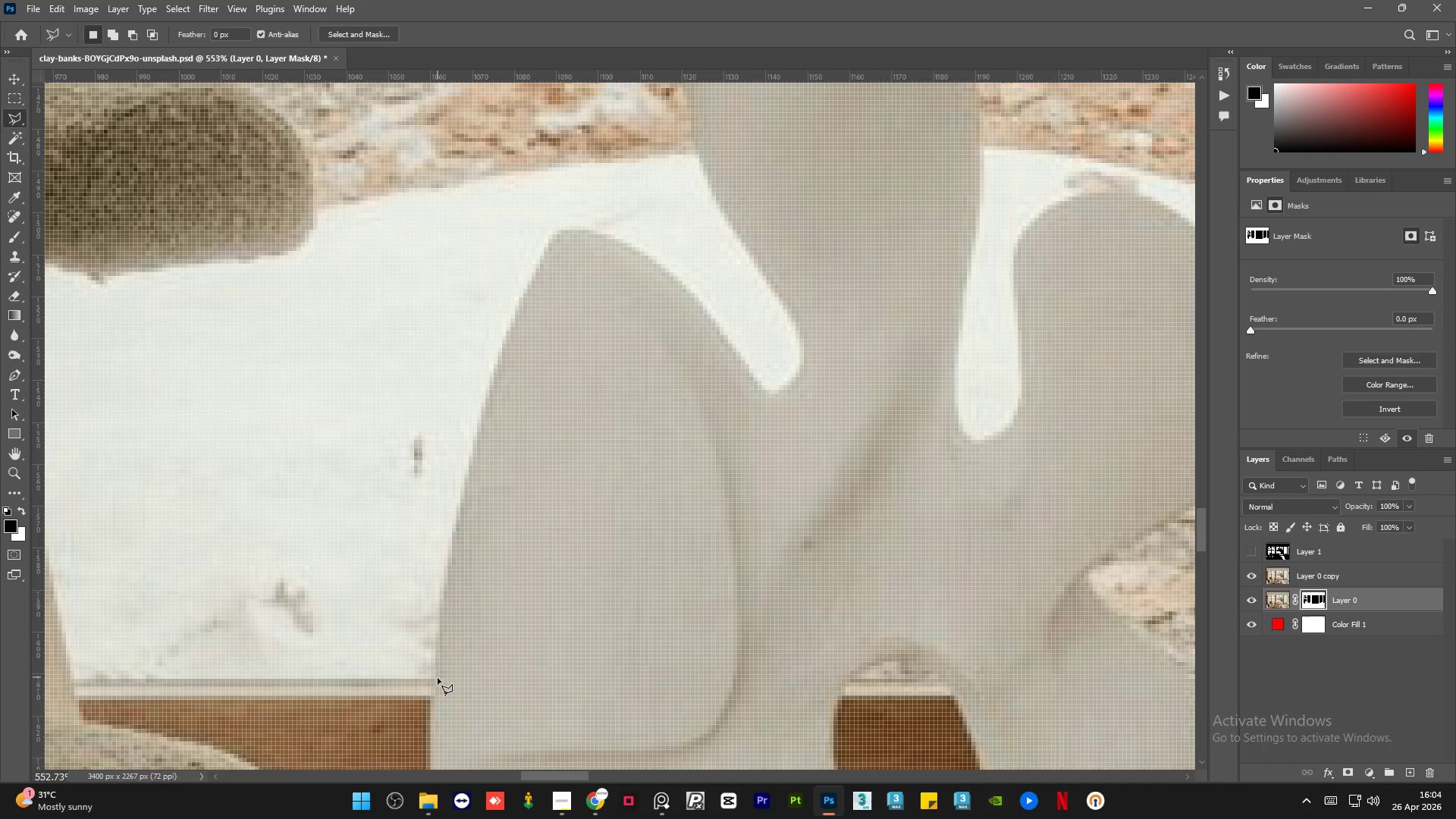 
left_click([433, 679])
 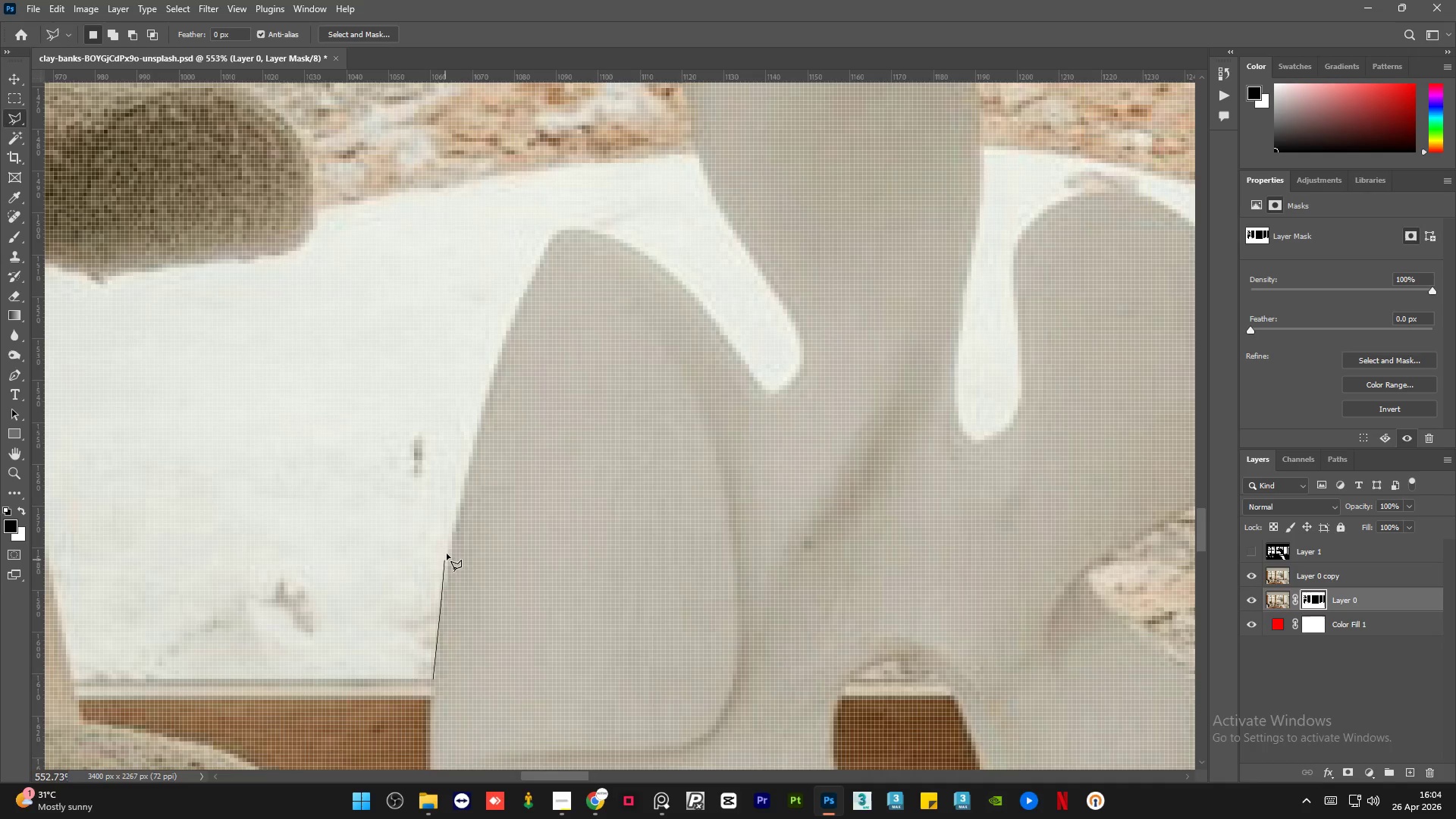 
left_click([450, 547])
 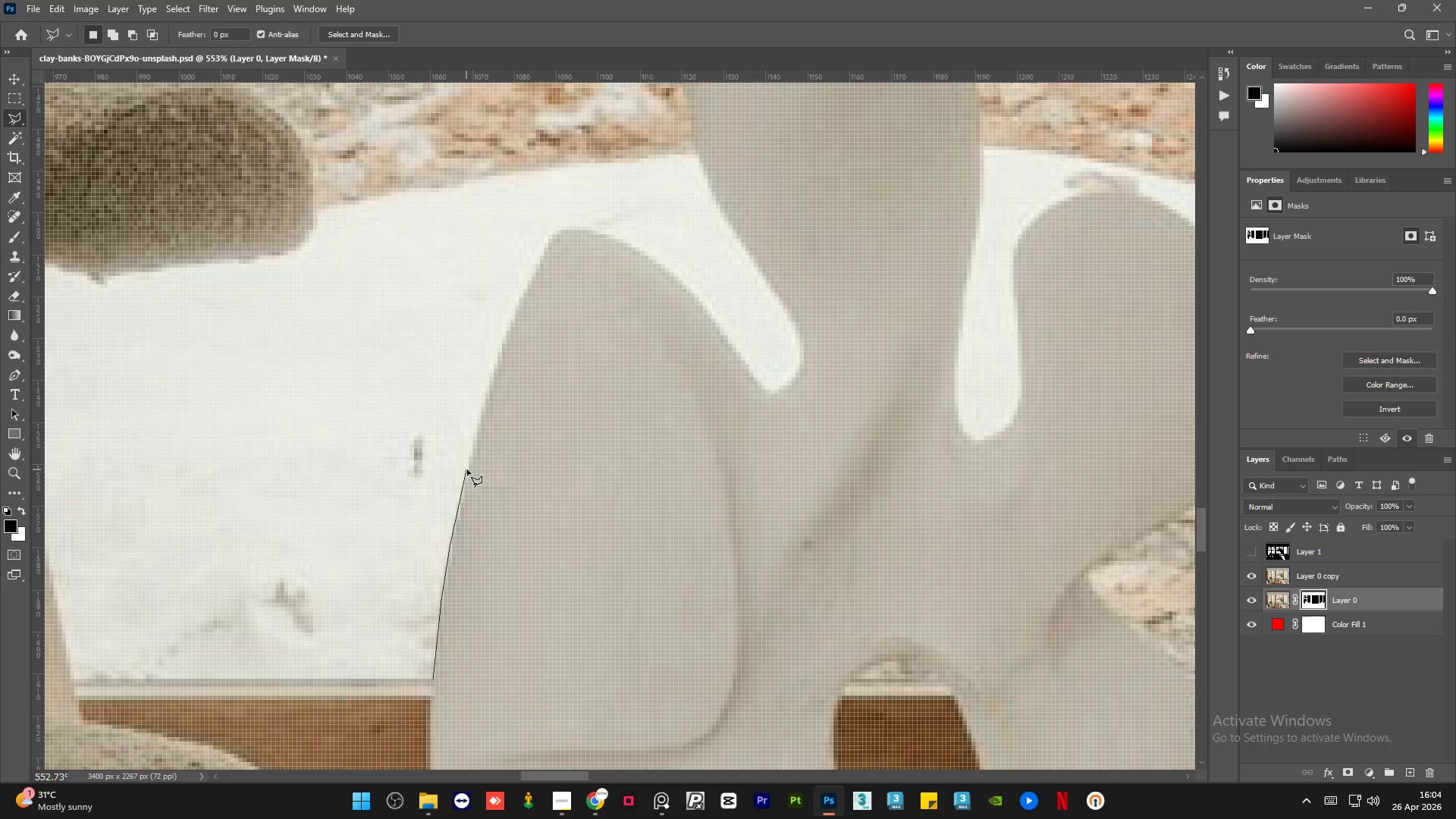 
left_click([467, 469])
 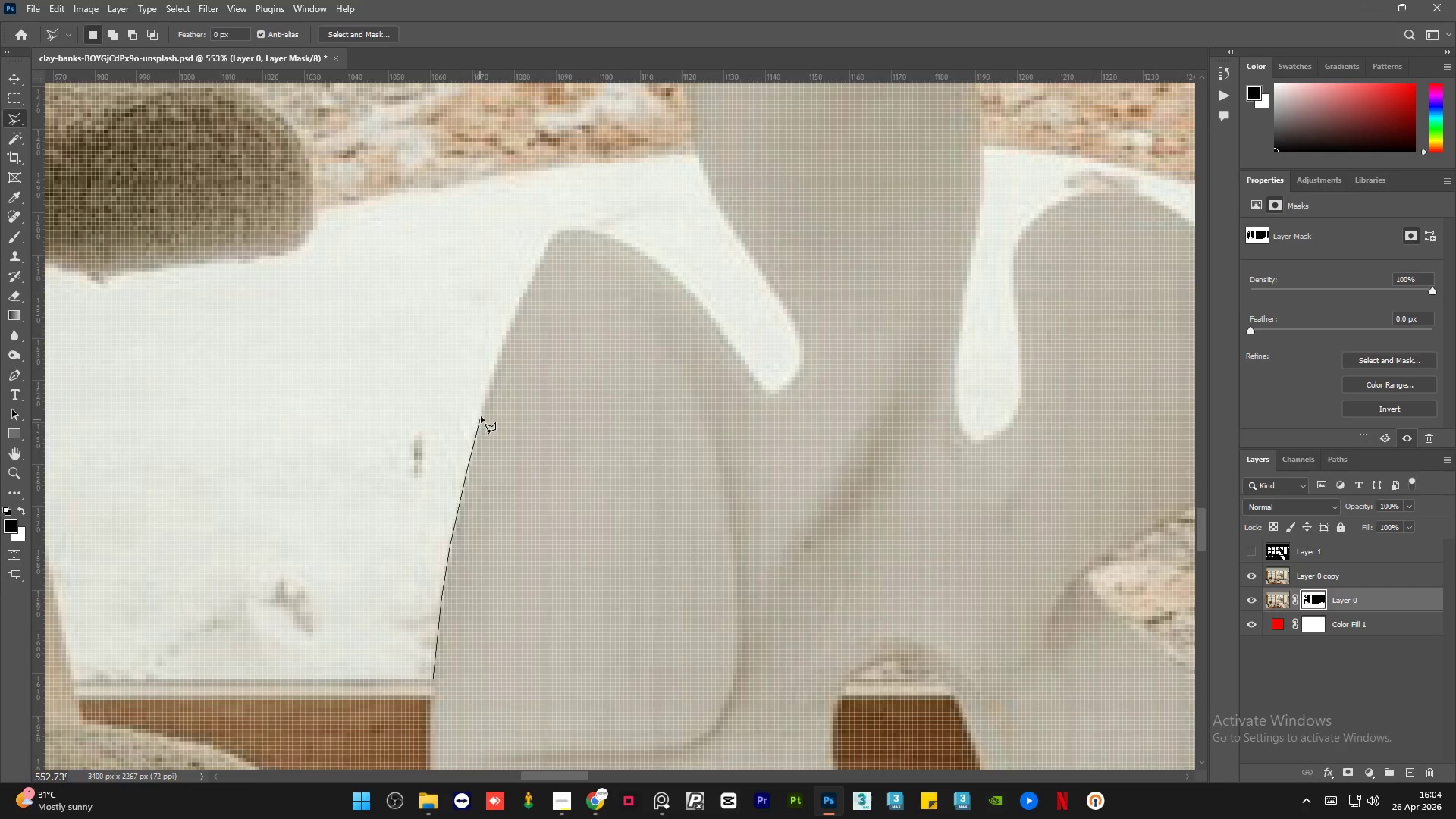 
left_click([482, 415])
 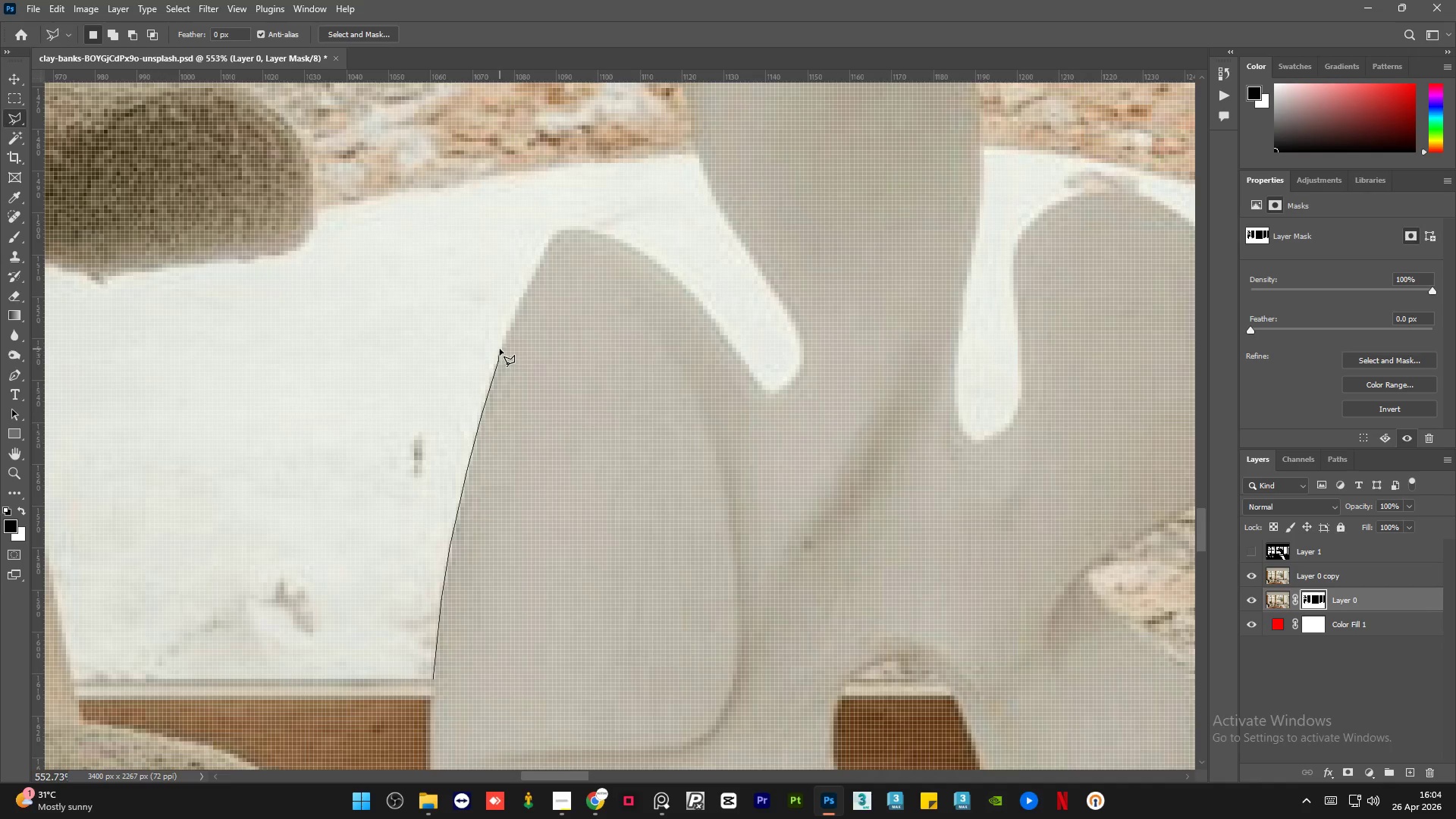 
left_click([508, 331])
 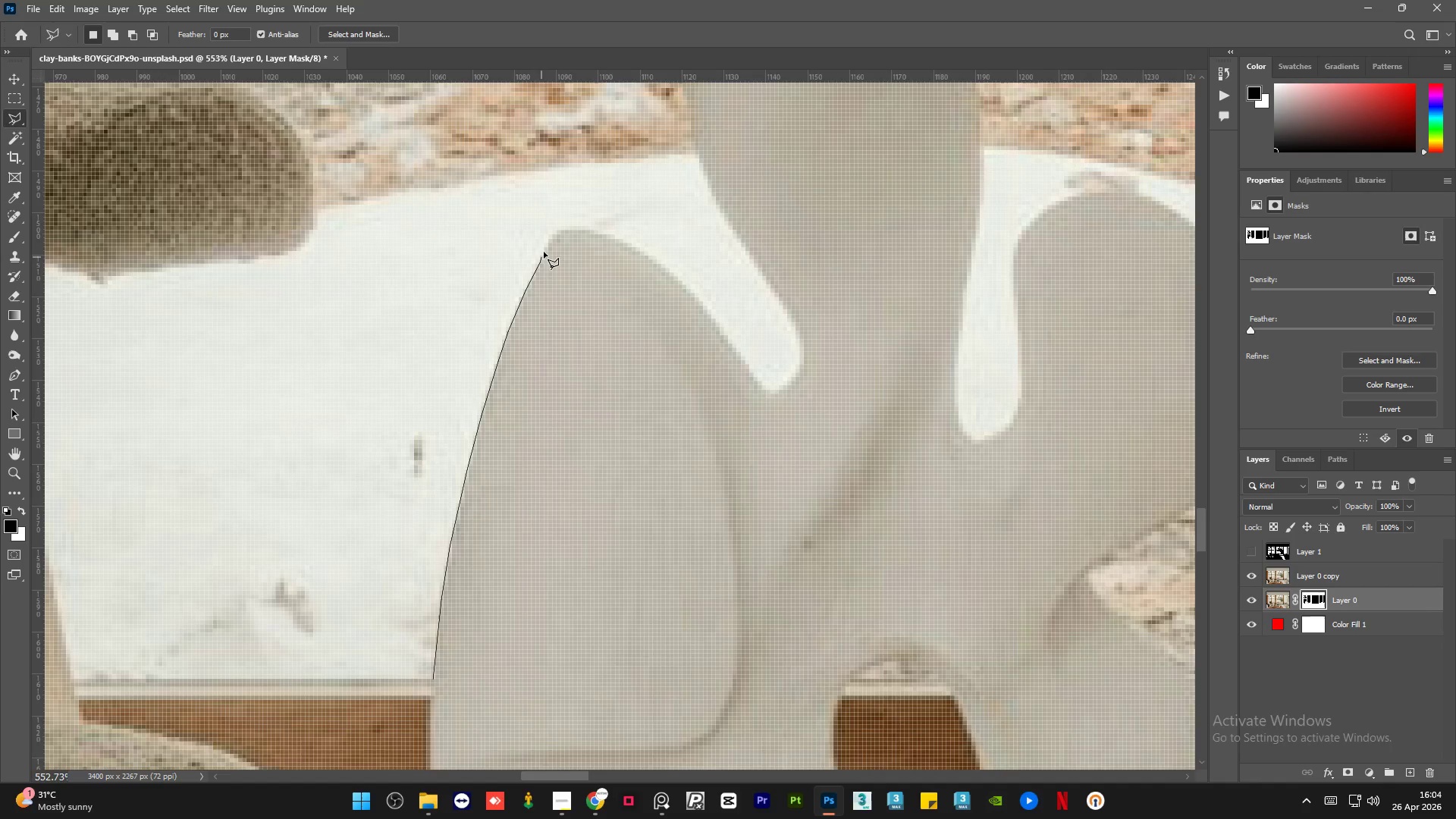 
left_click([553, 239])
 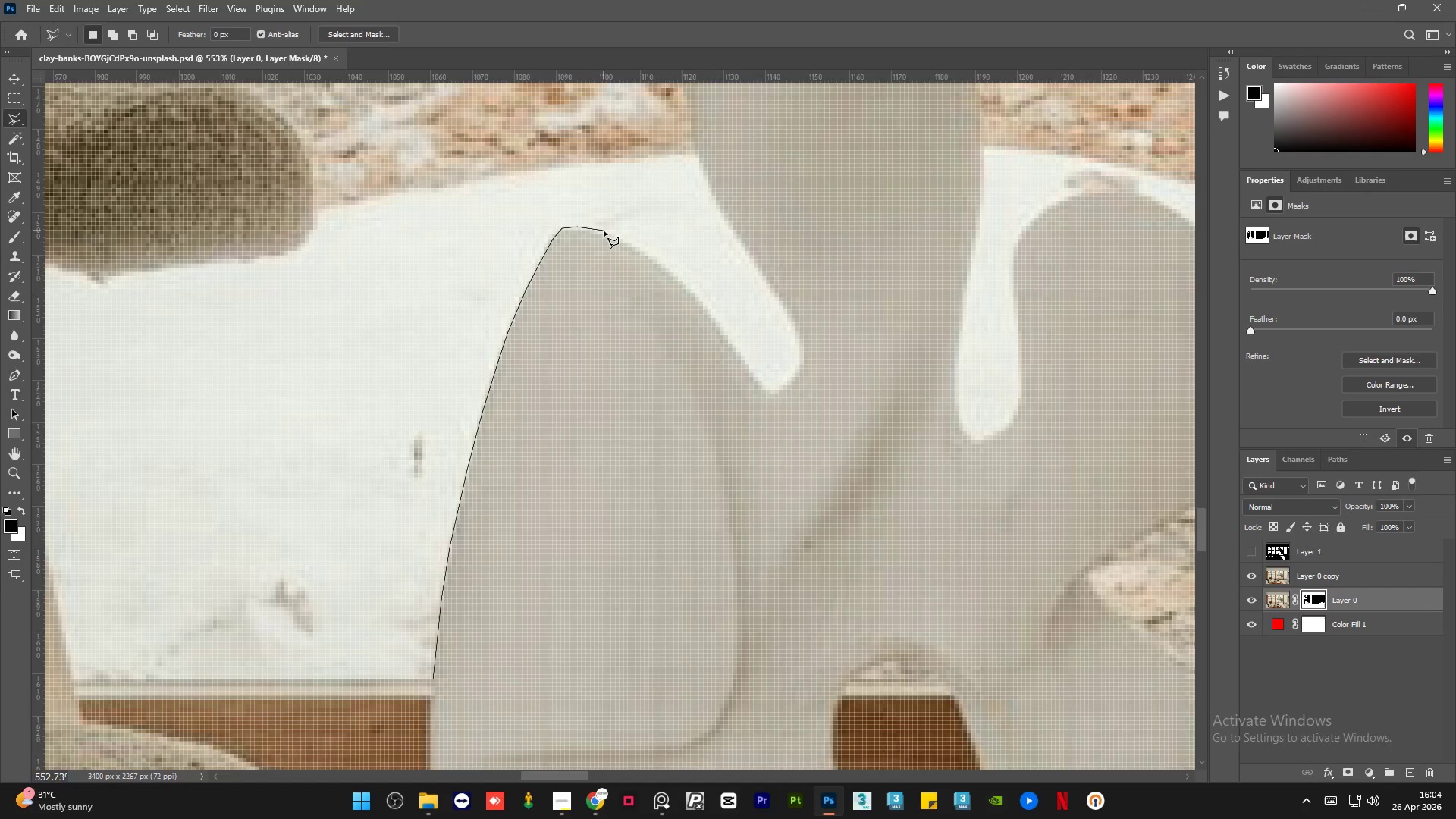 
wait(5.31)
 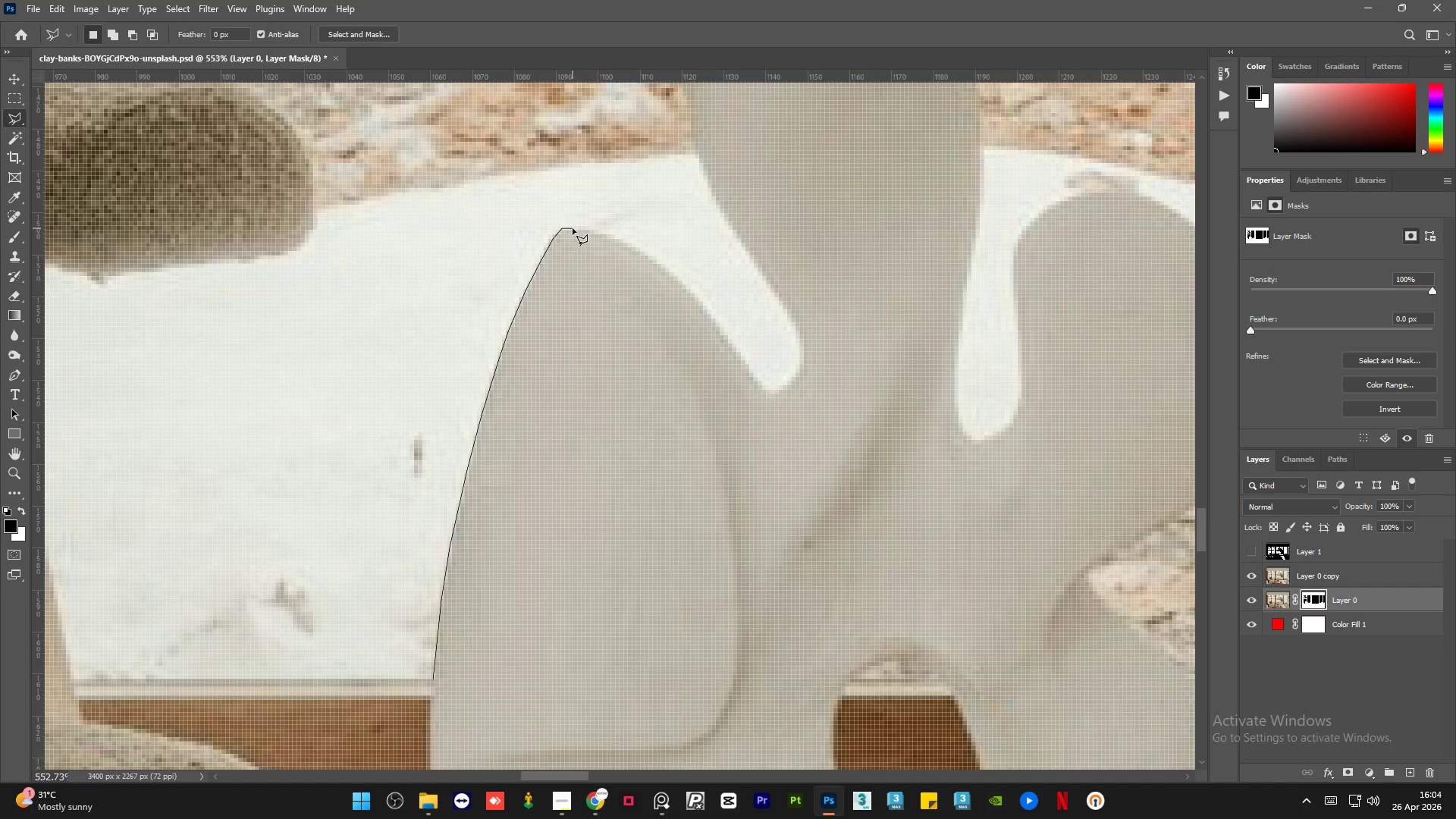 
left_click([608, 235])
 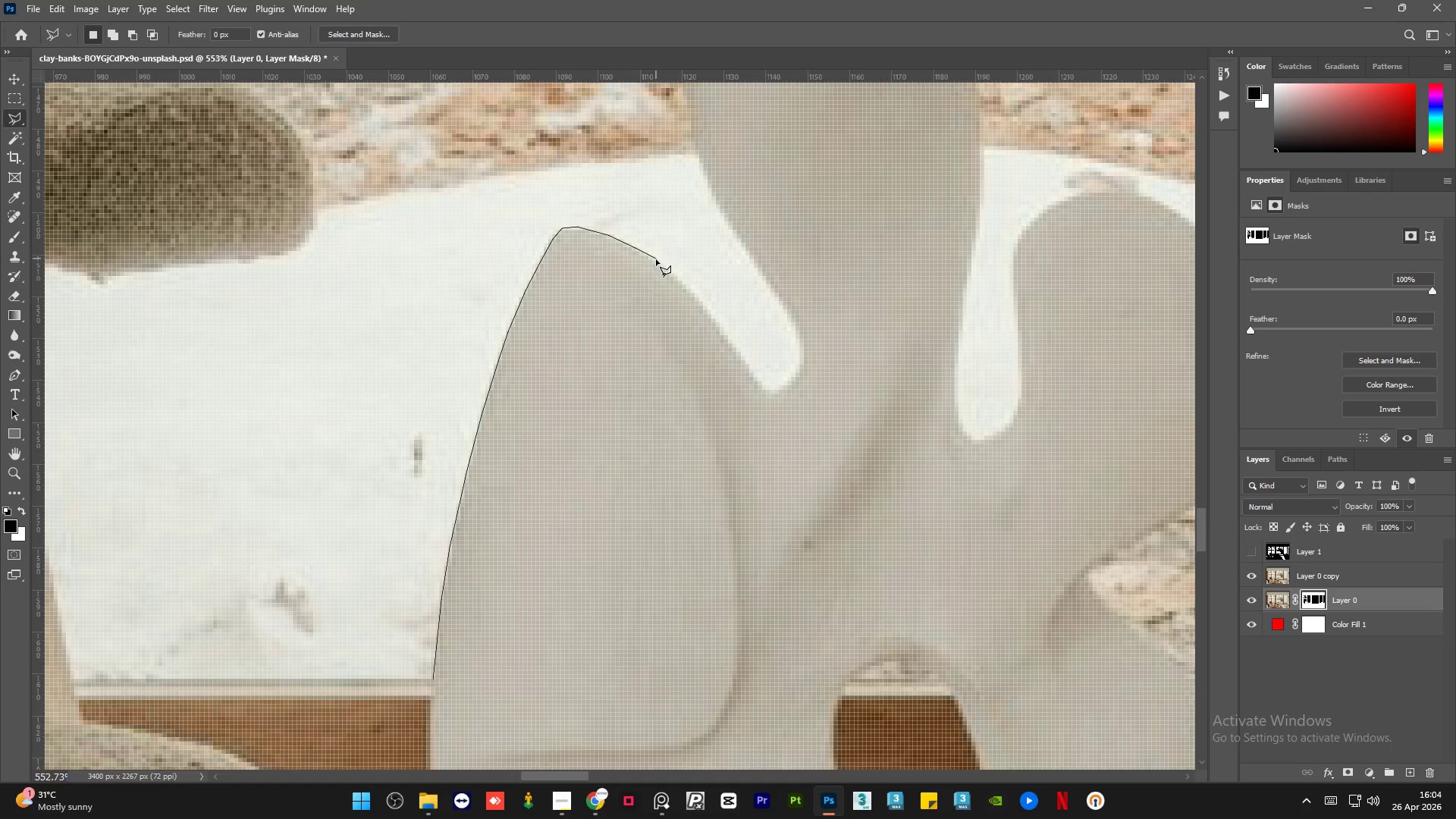 
left_click([656, 262])
 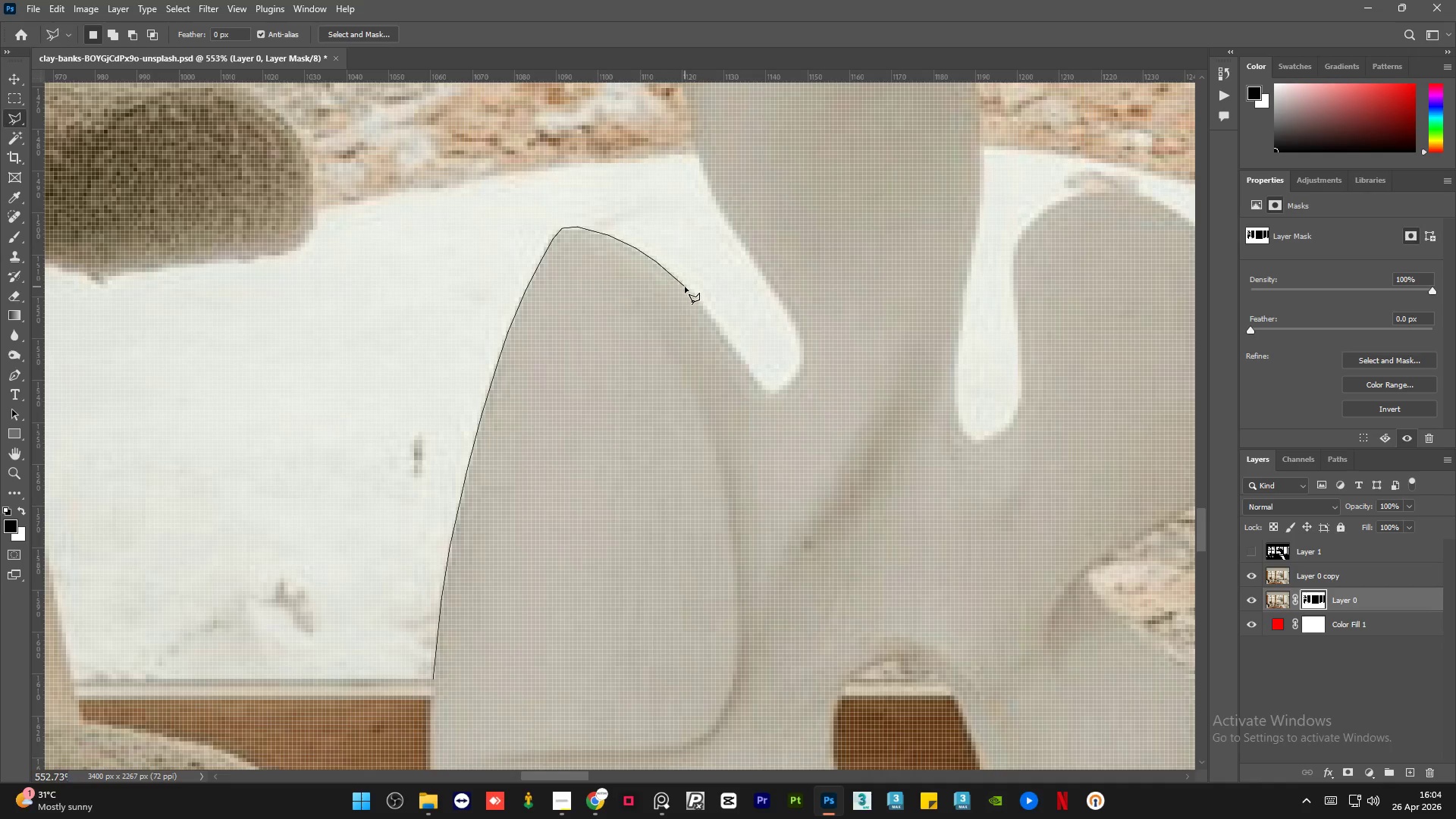 
left_click([686, 286])
 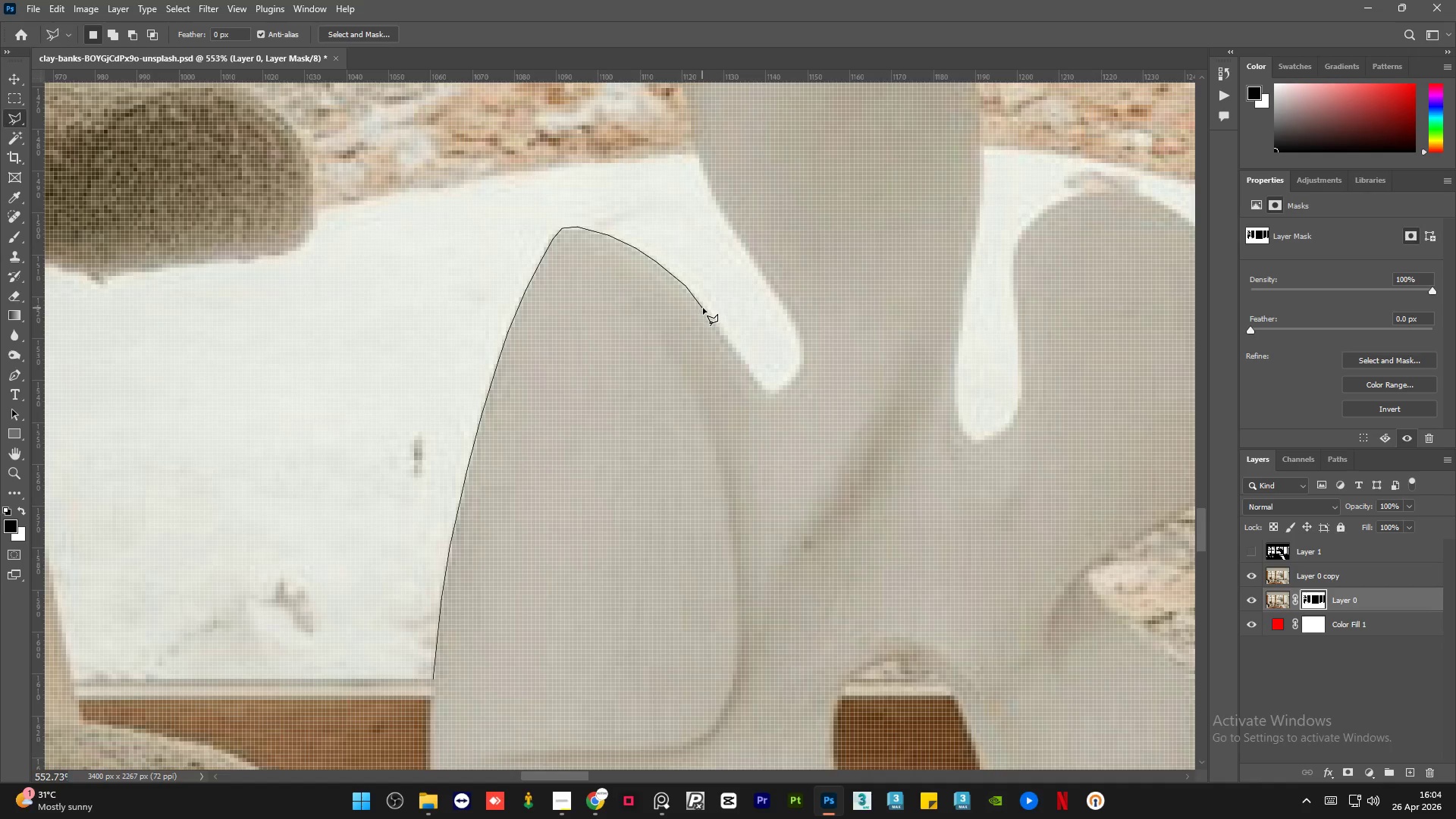 
left_click([704, 309])
 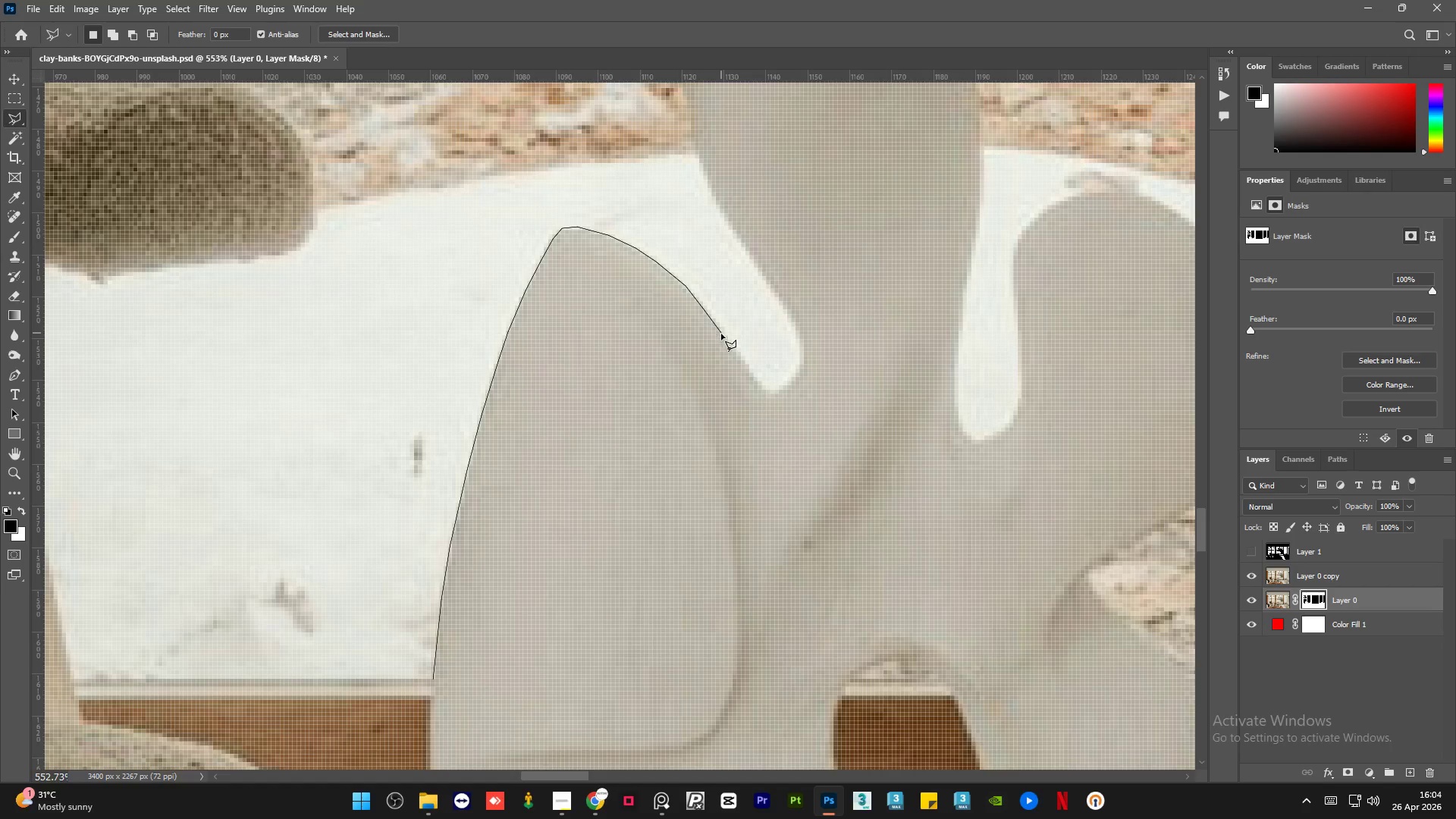 
left_click([722, 334])
 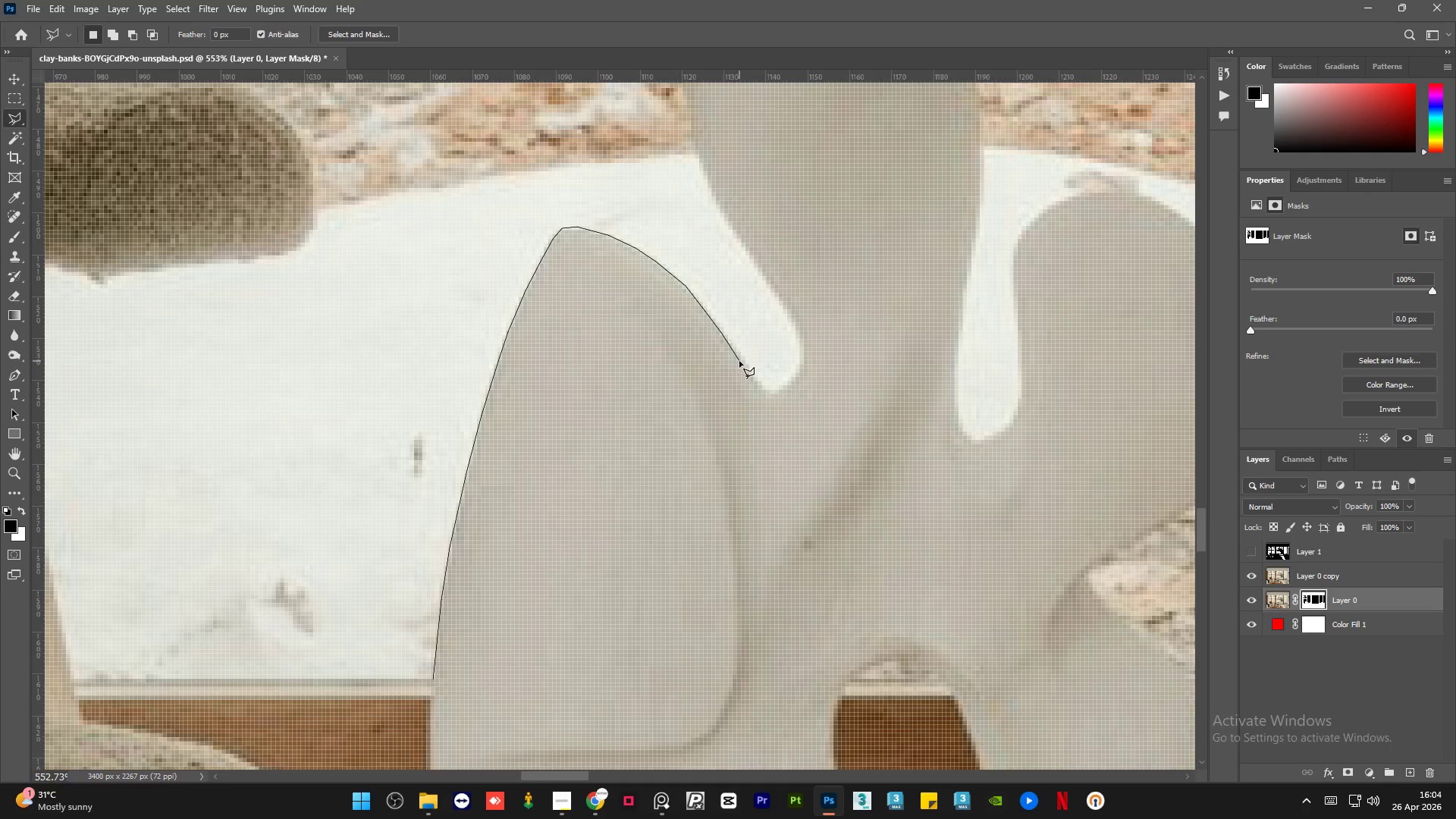 
left_click([741, 361])
 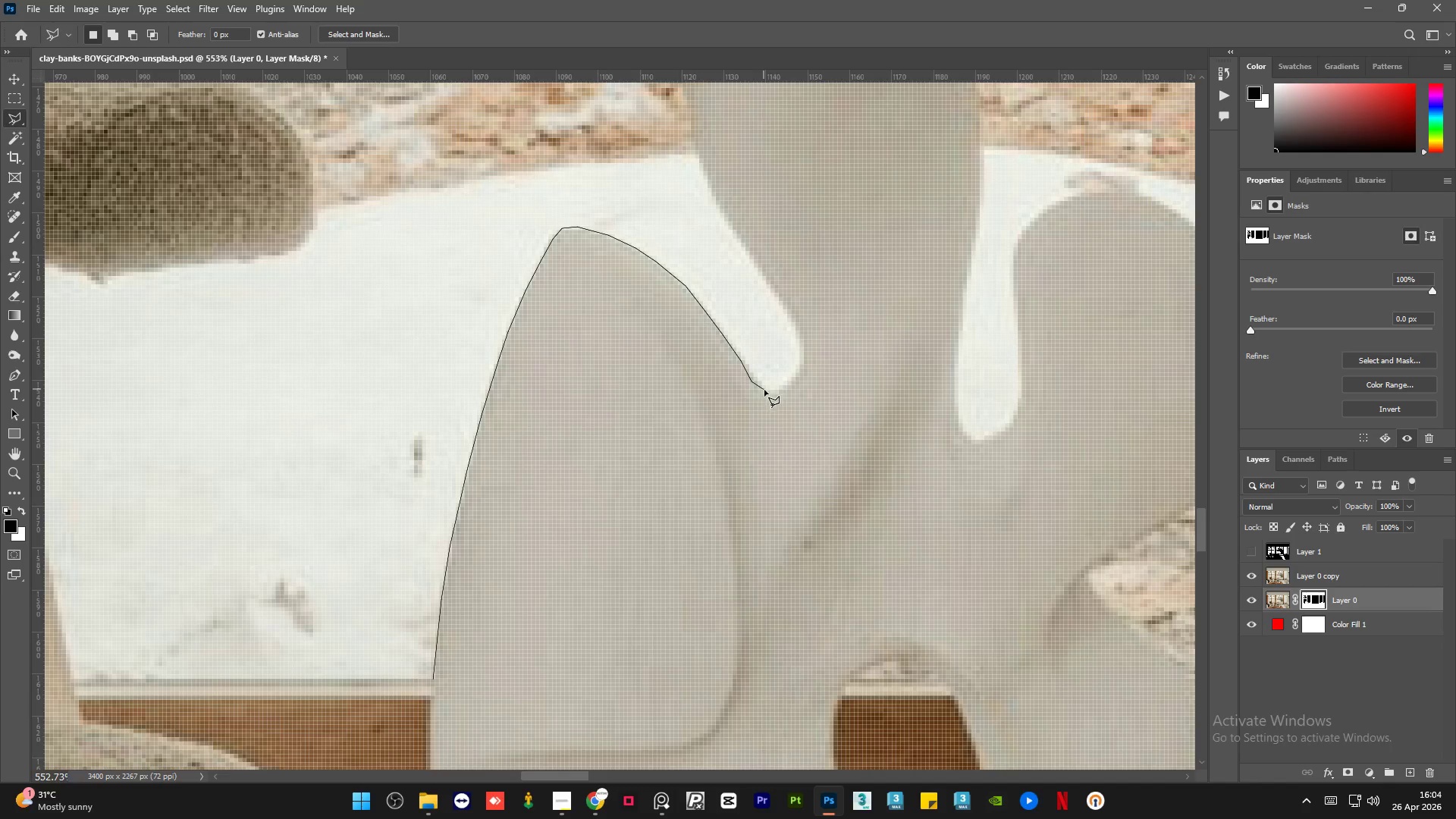 
left_click_drag(start_coordinate=[776, 394], to_coordinate=[780, 392])
 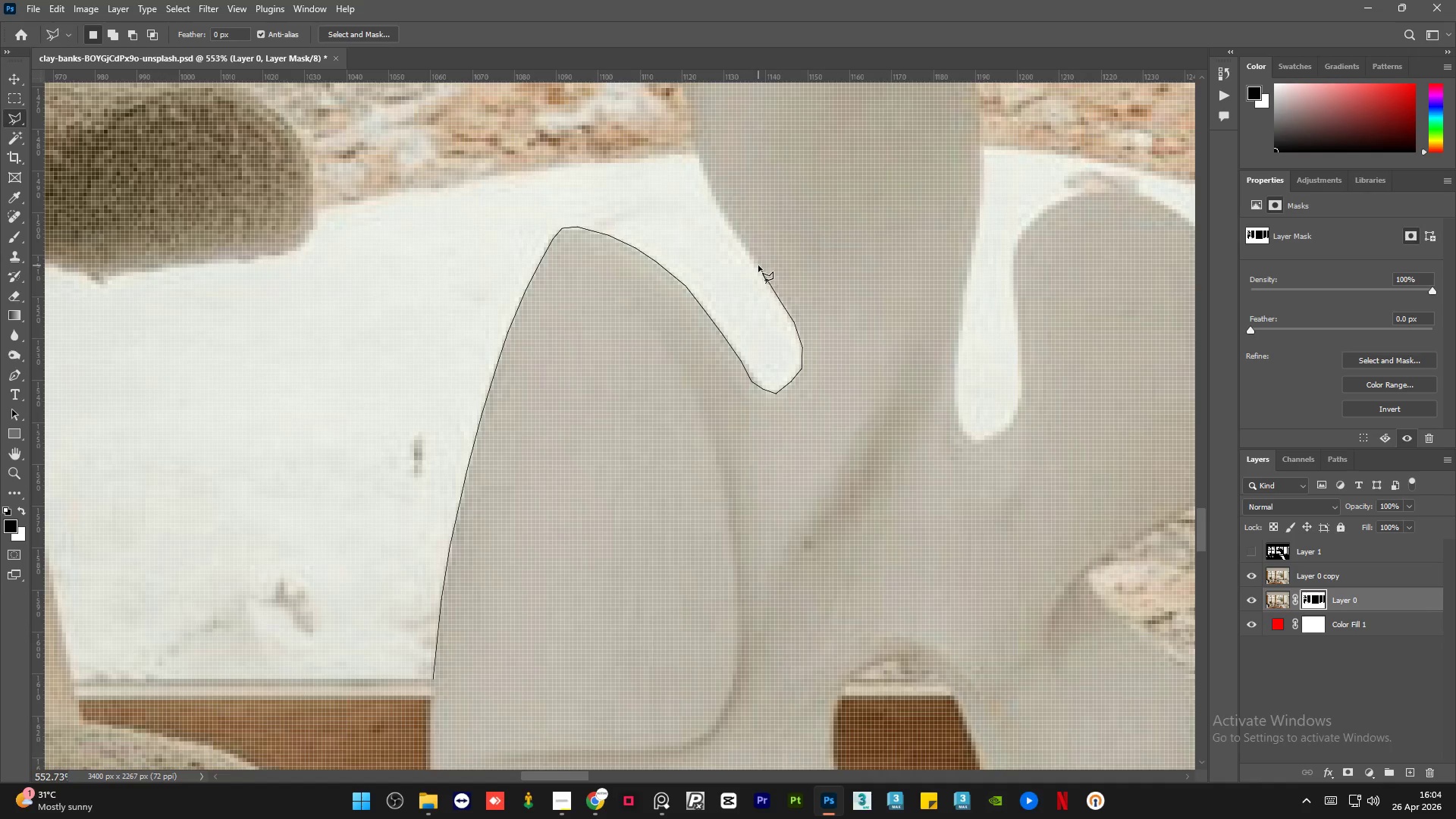 
wait(6.67)
 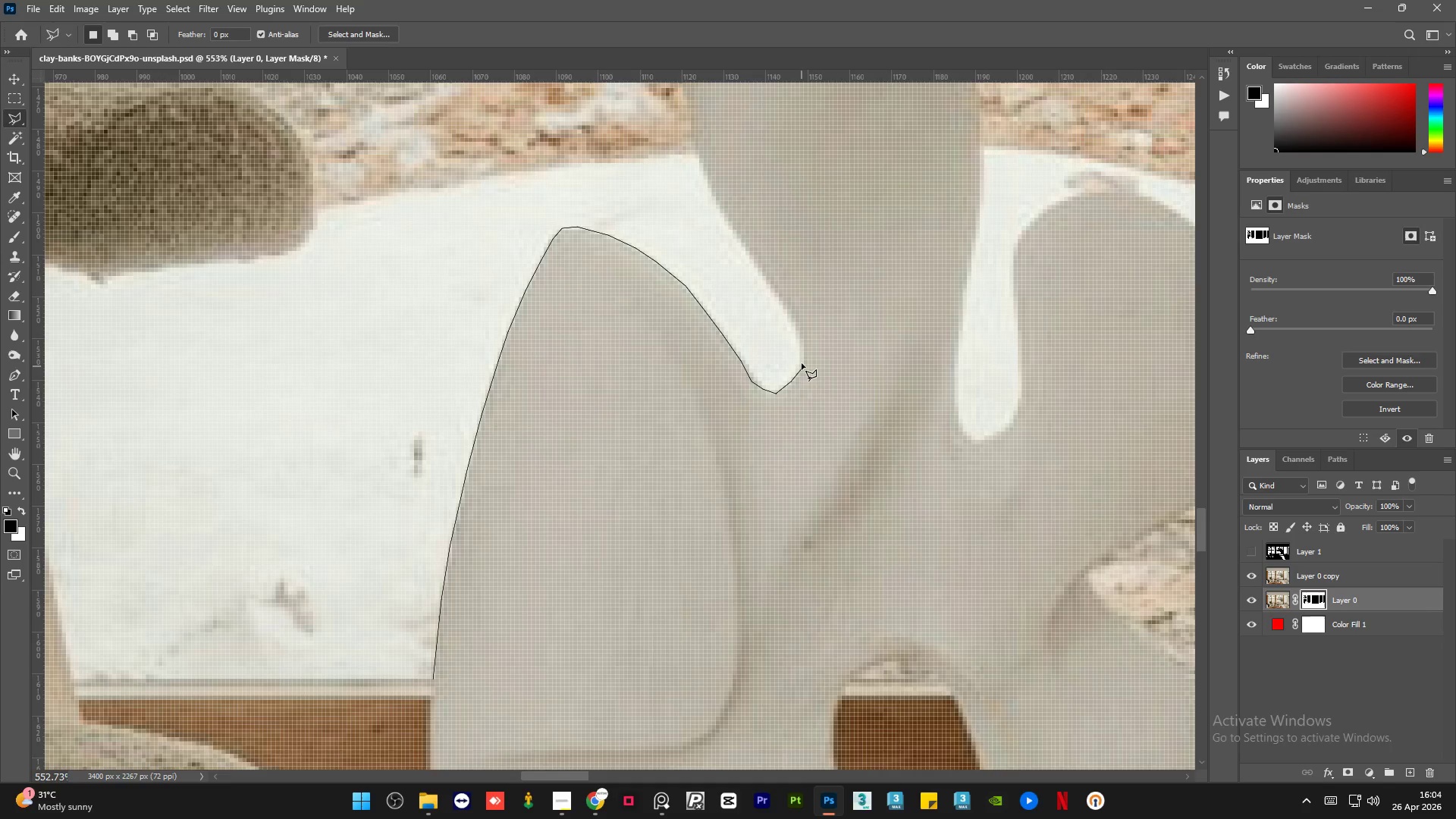 
left_click([730, 224])
 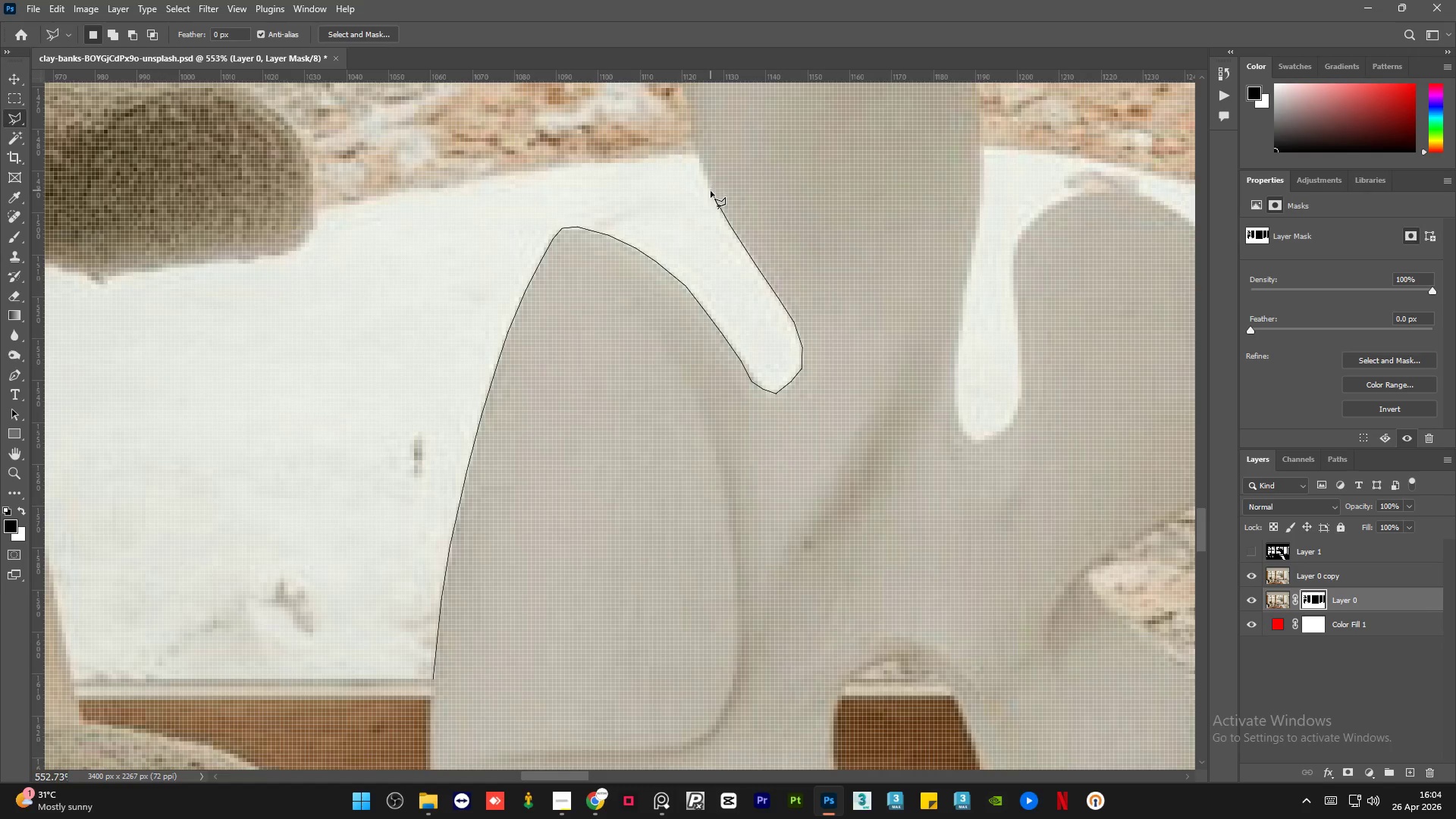 
left_click([711, 191])
 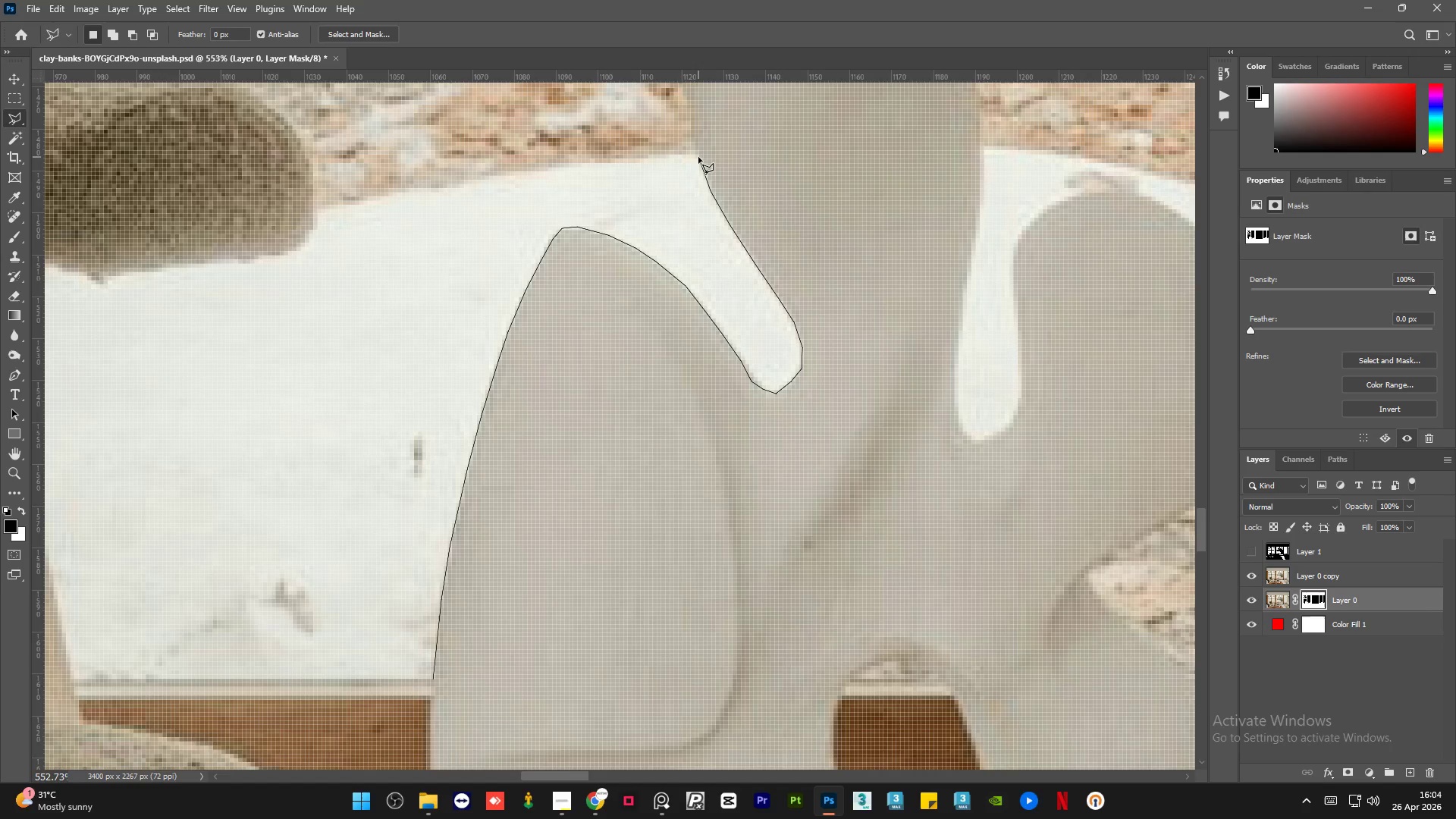 
left_click([698, 156])
 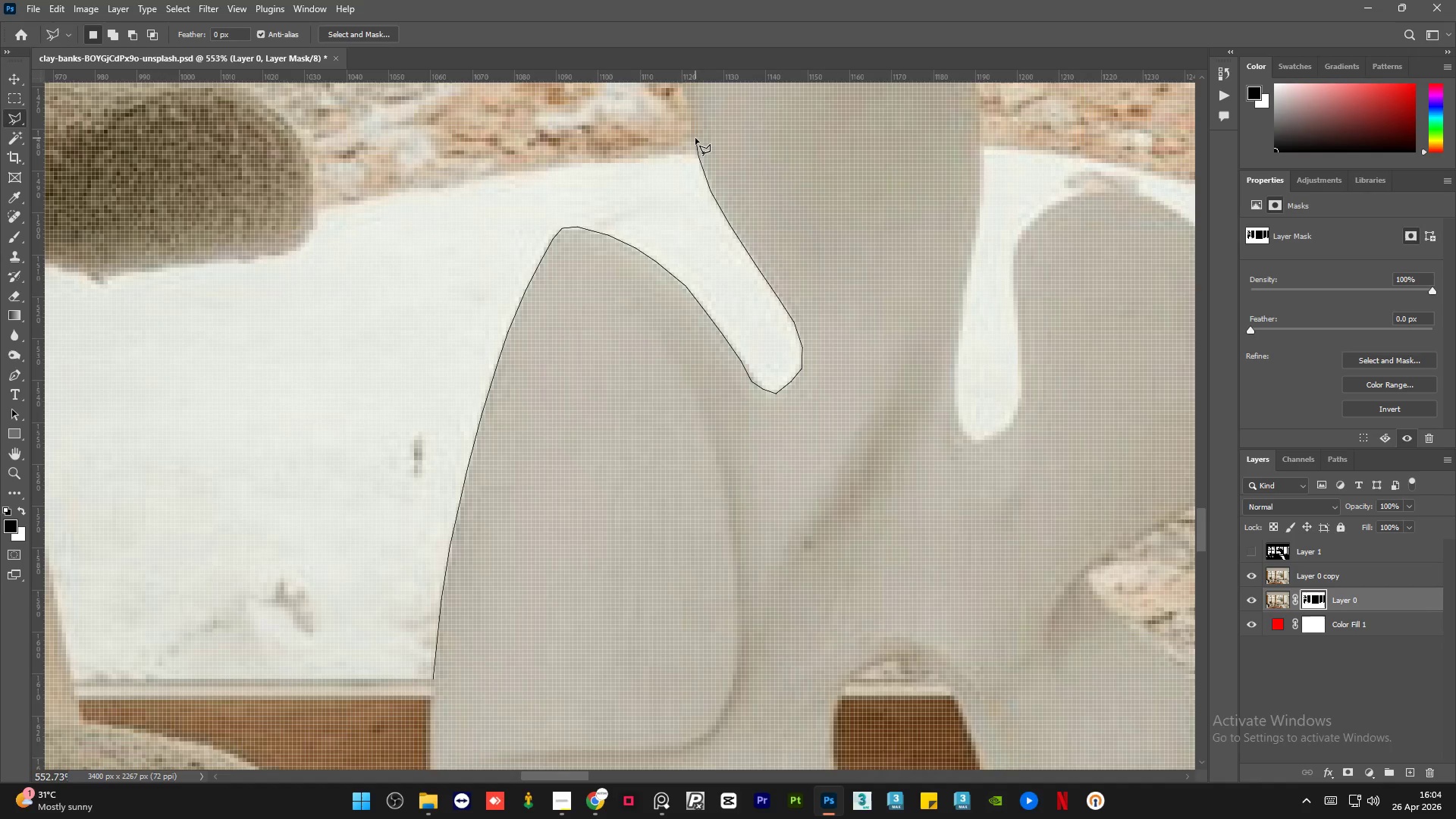 
left_click([695, 138])
 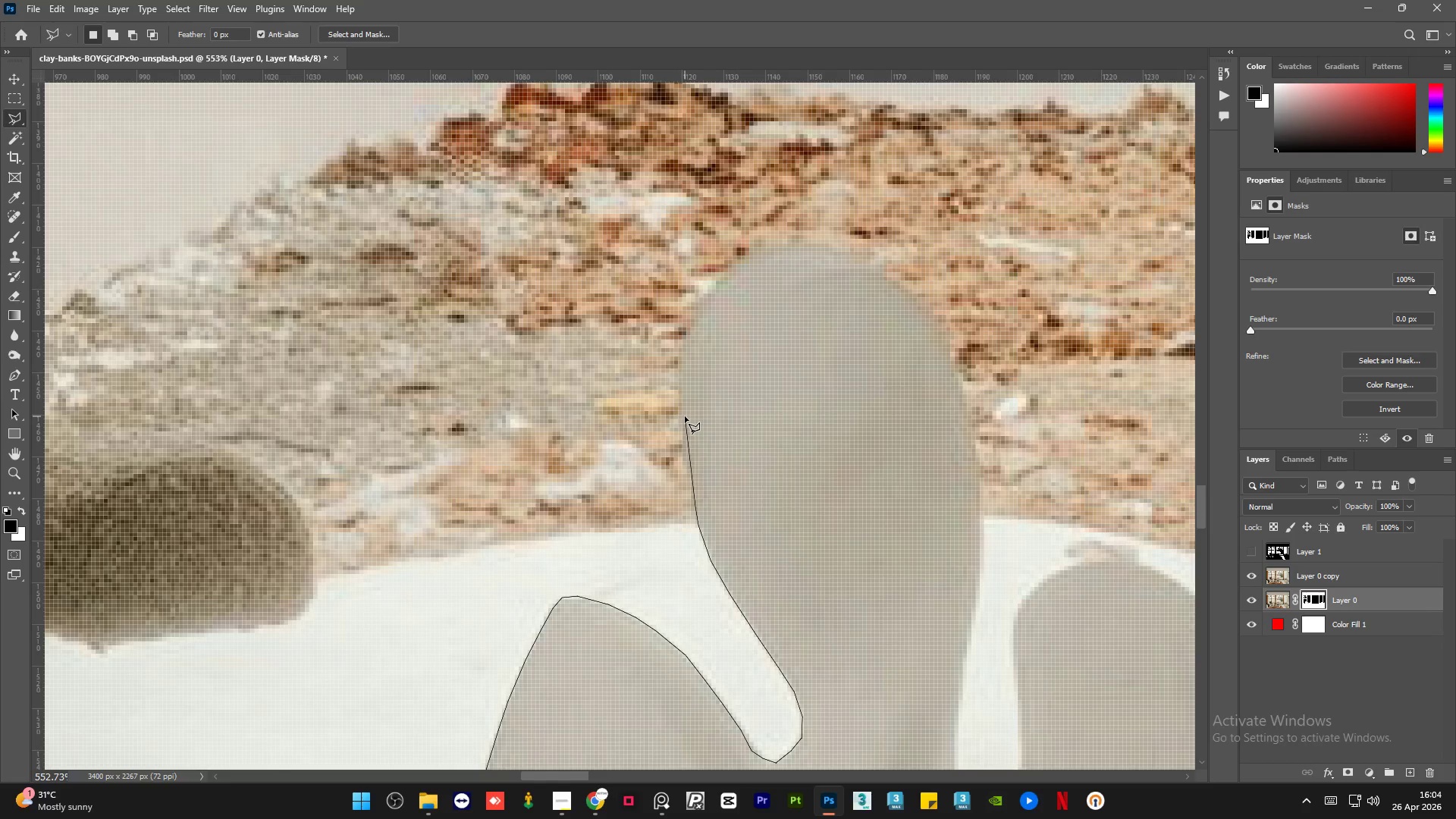 
left_click([682, 420])
 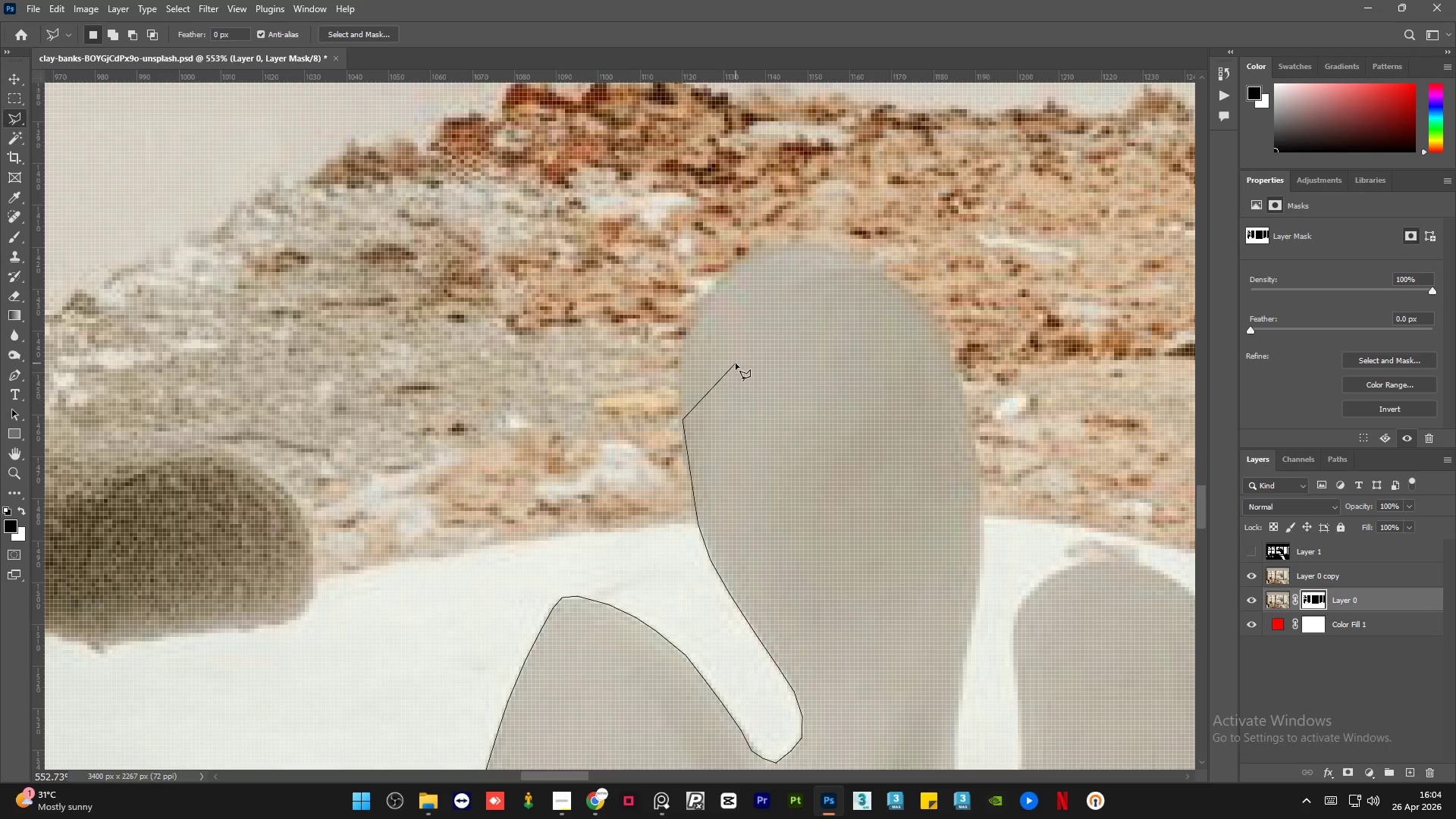 
left_click_drag(start_coordinate=[736, 363], to_coordinate=[745, 363])
 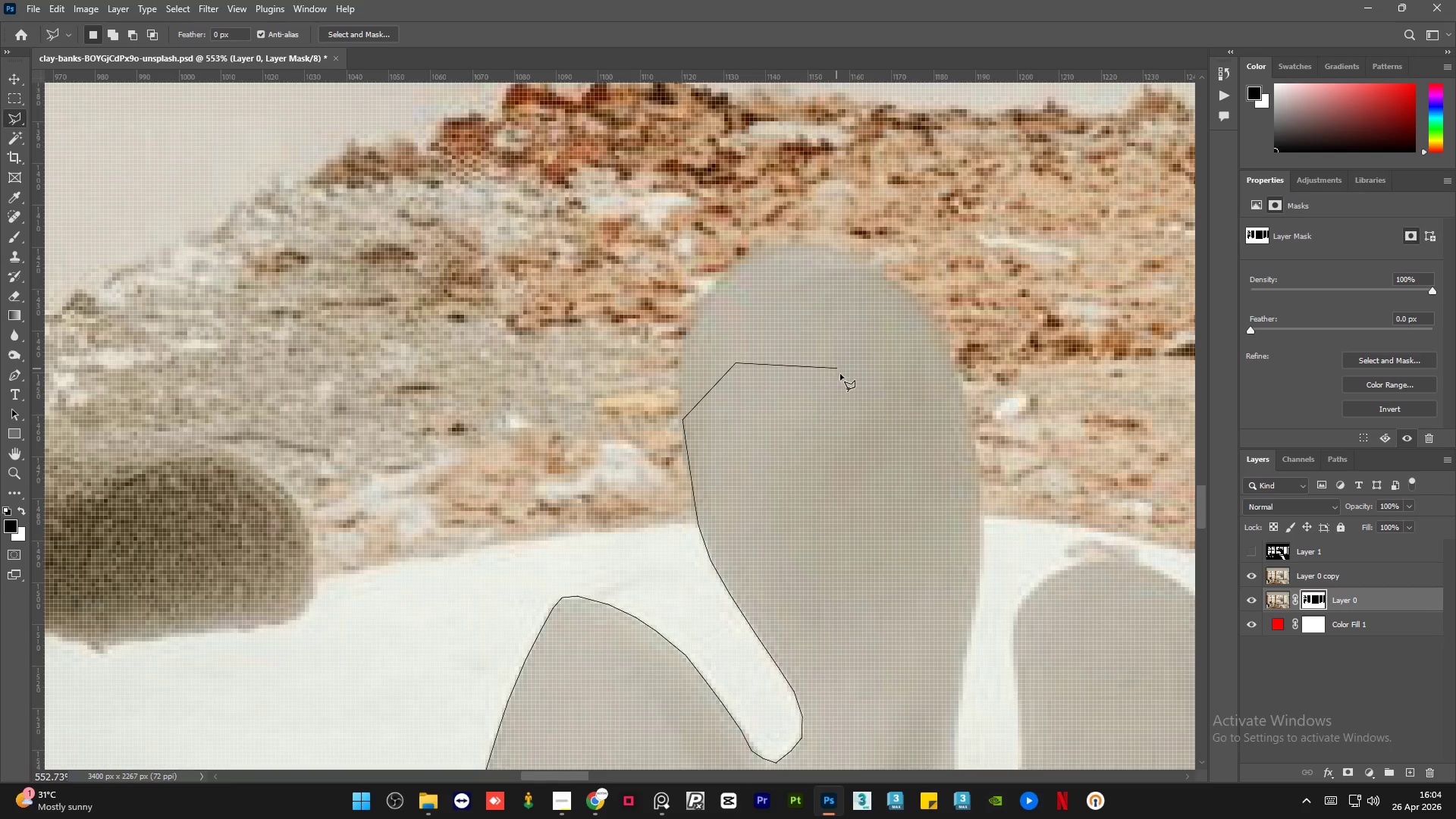 
left_click_drag(start_coordinate=[836, 369], to_coordinate=[853, 384])
 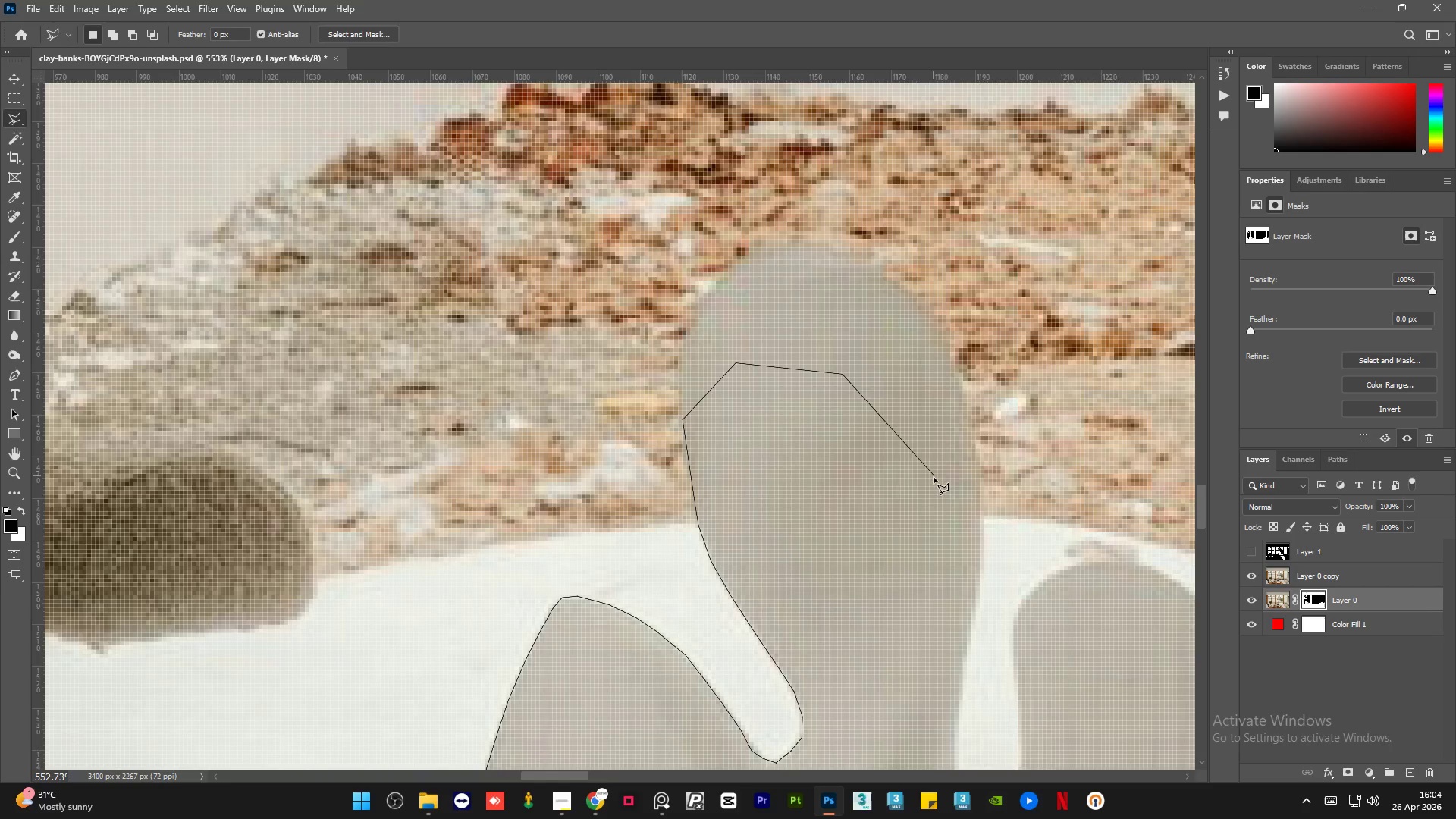 
left_click_drag(start_coordinate=[934, 481], to_coordinate=[939, 493])
 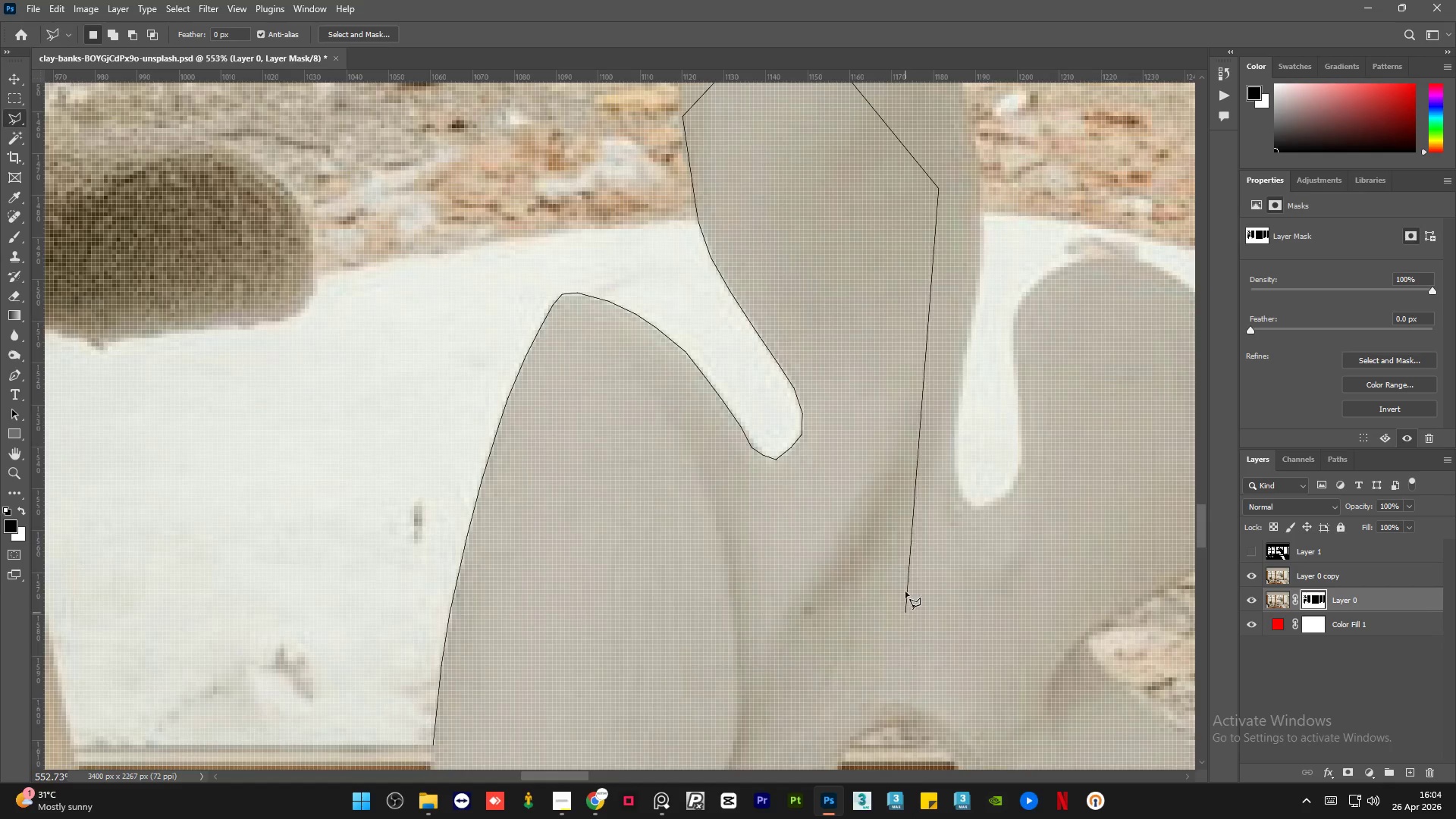 
left_click_drag(start_coordinate=[905, 571], to_coordinate=[901, 583])
 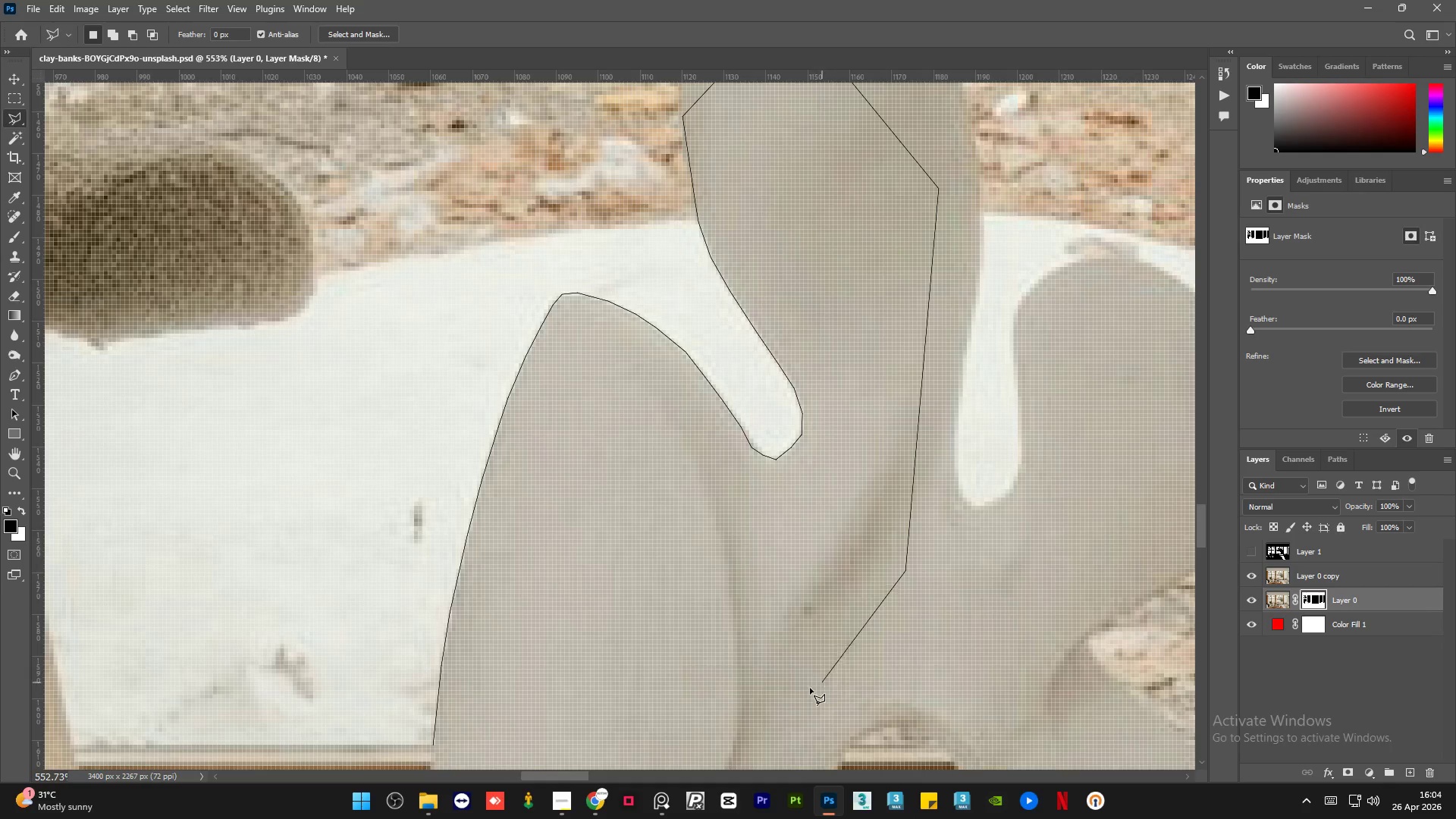 
left_click_drag(start_coordinate=[807, 689], to_coordinate=[786, 694])
 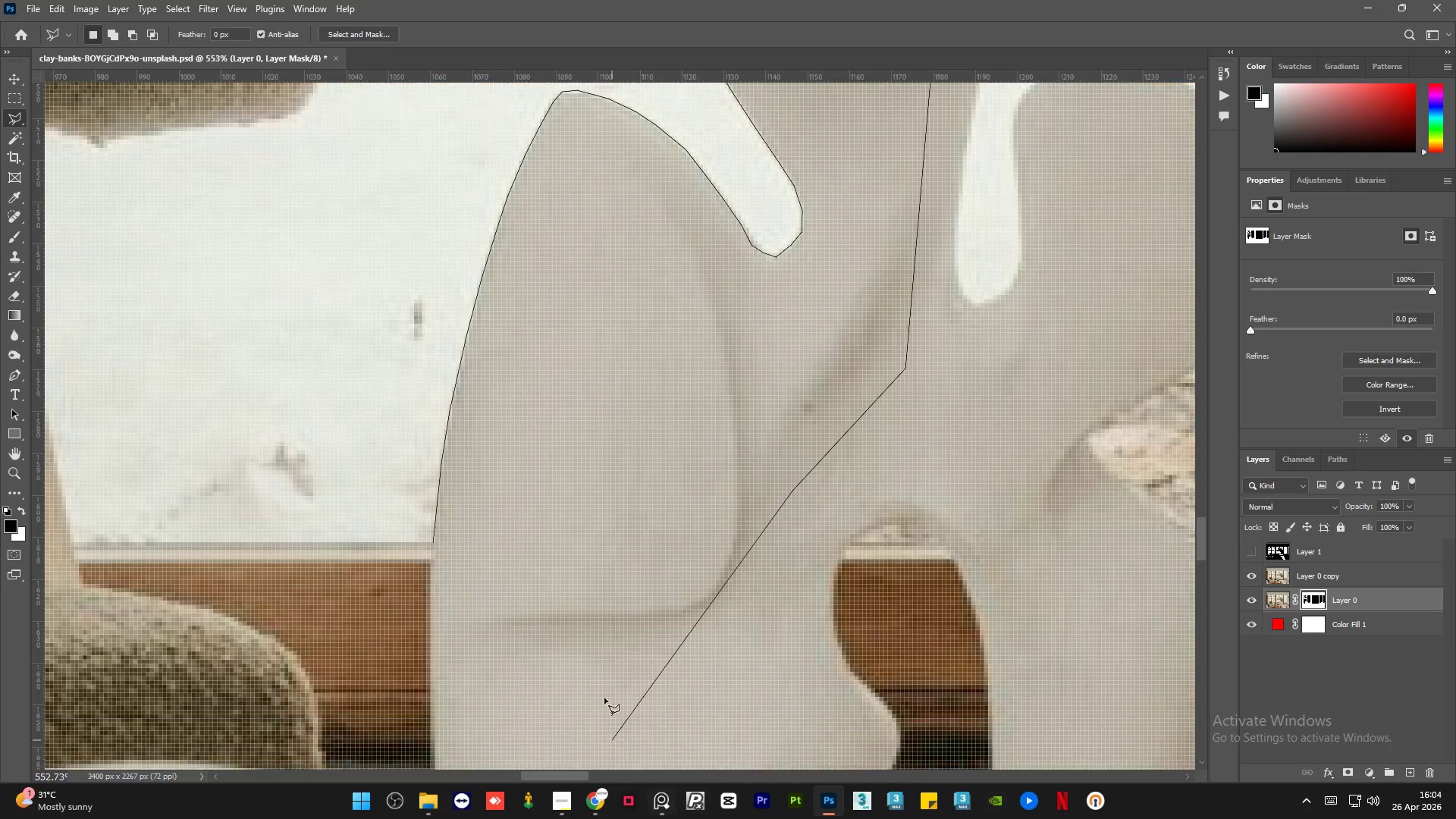 
left_click_drag(start_coordinate=[618, 647], to_coordinate=[570, 651])
 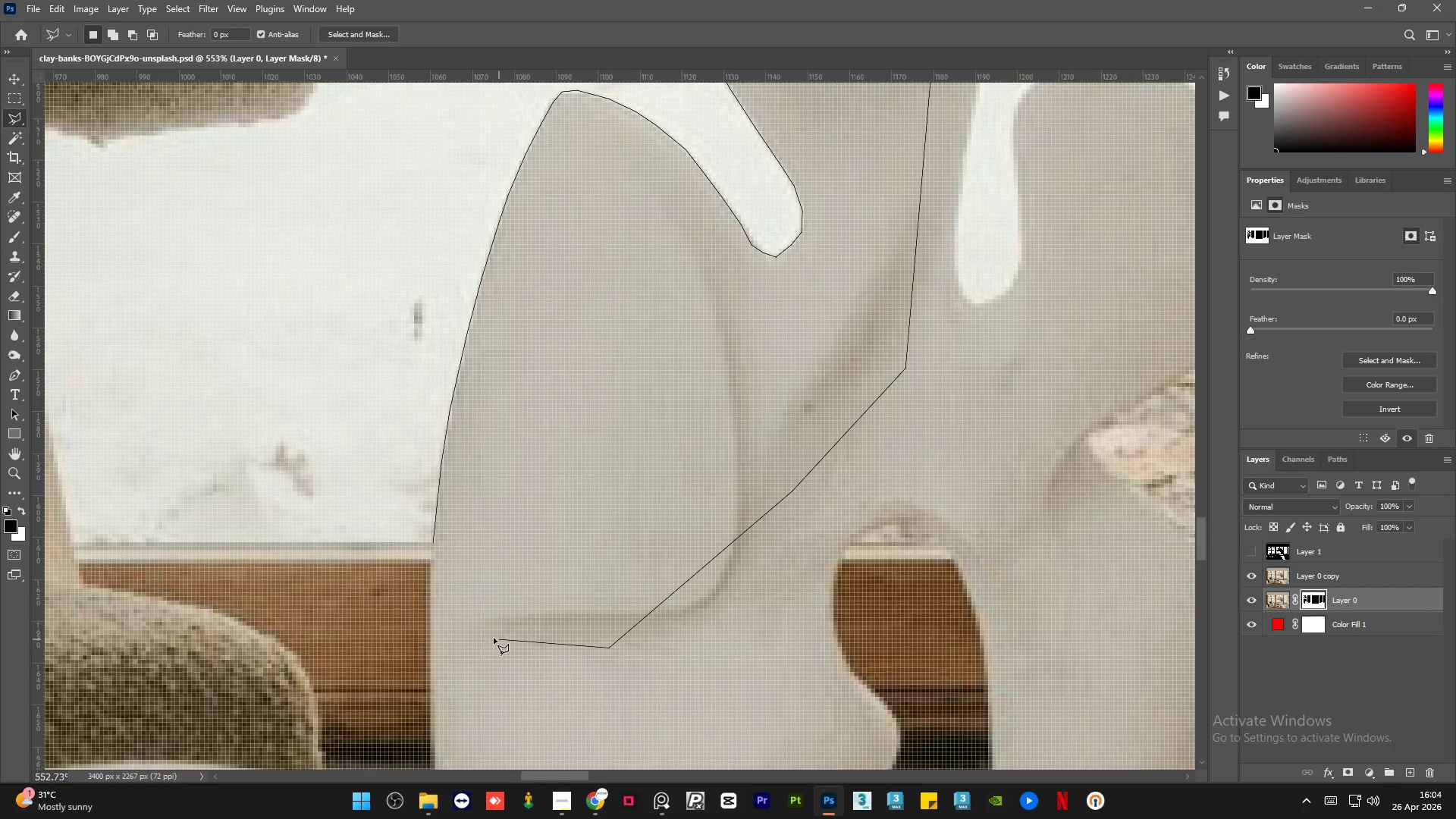 
left_click_drag(start_coordinate=[494, 638], to_coordinate=[491, 629])
 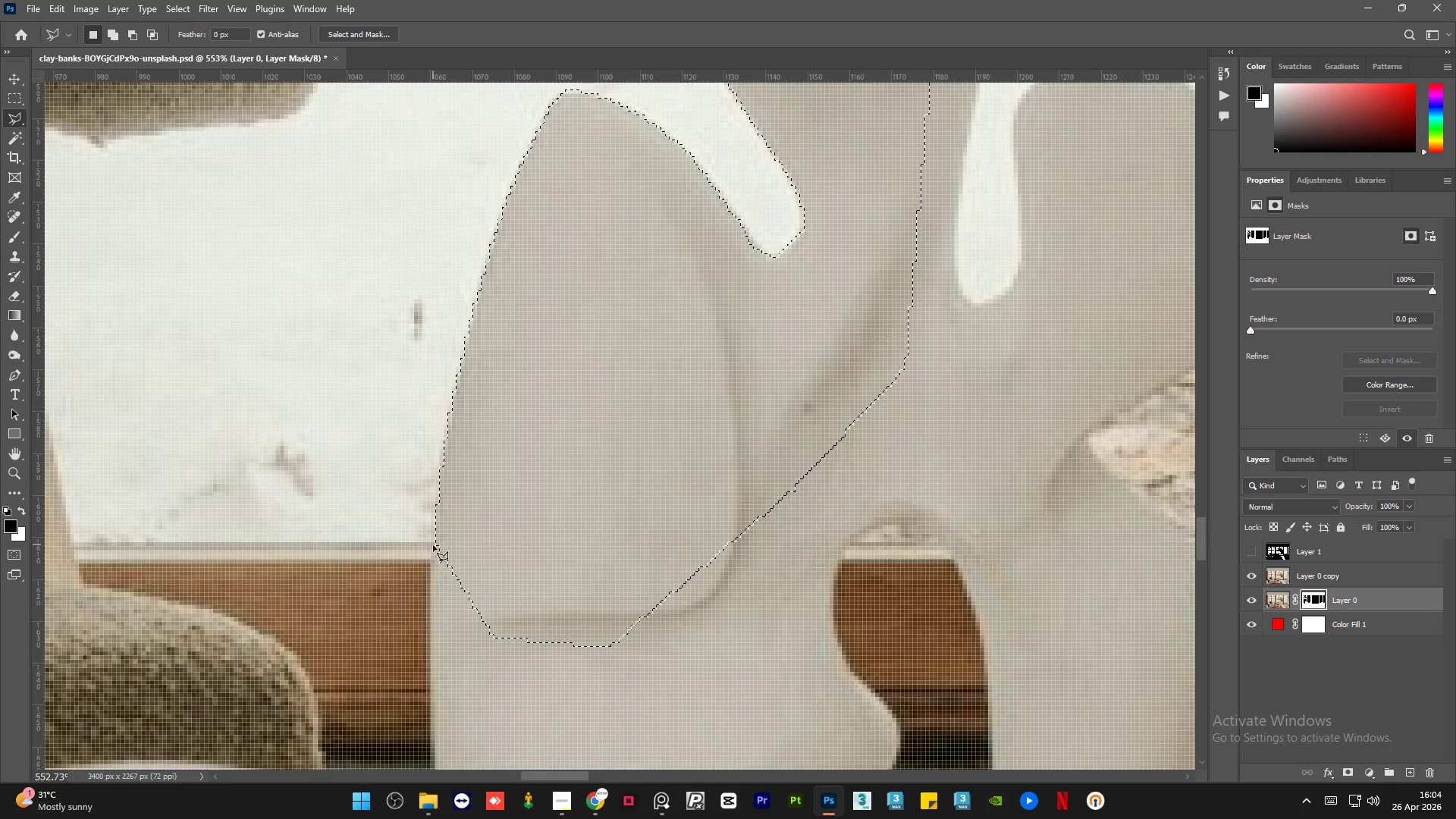 
hold_key(key=AltLeft, duration=0.31)
scroll: coordinate [639, 528], scroll_direction: up, amount: 4.0
 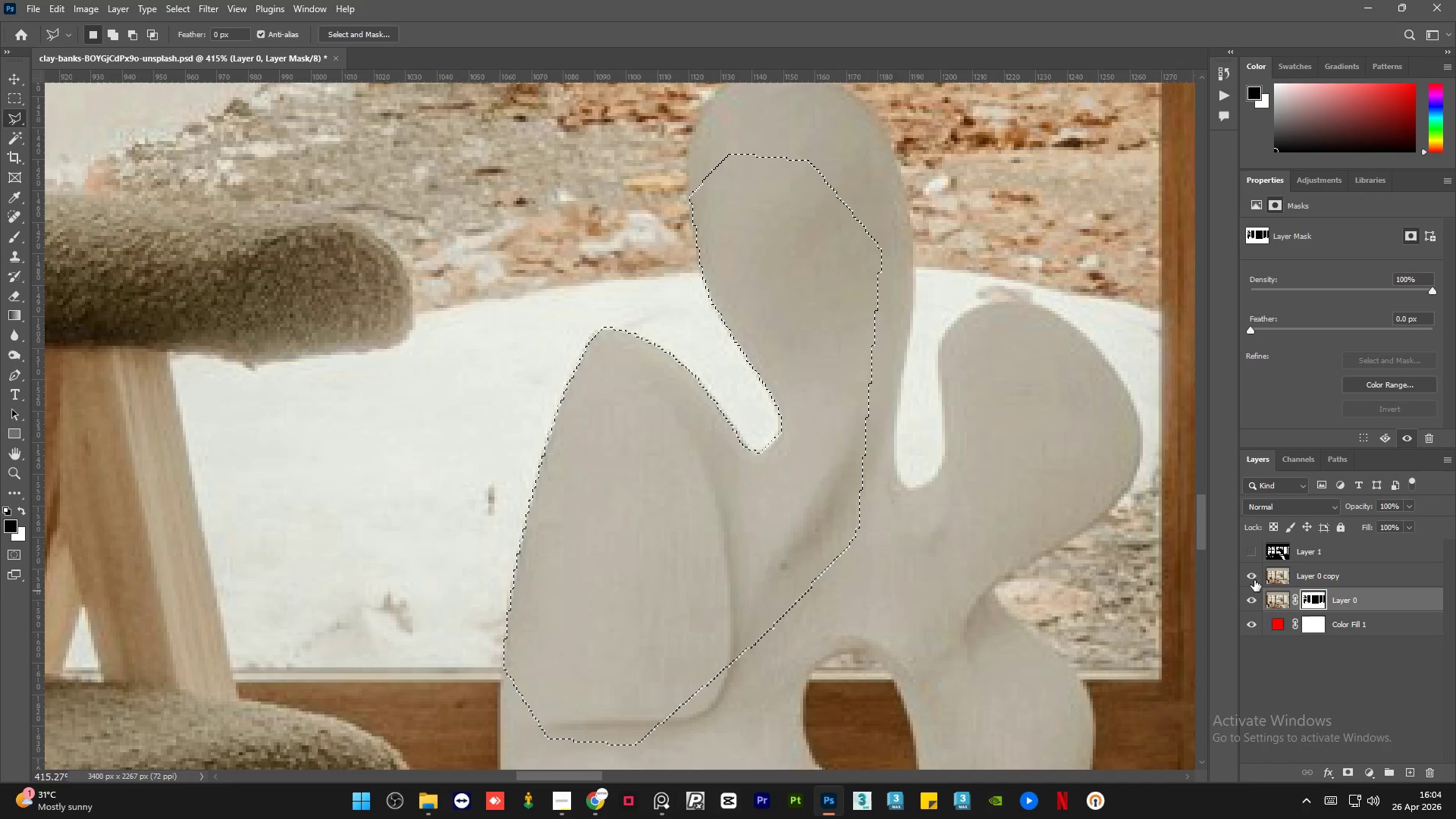 
left_click([1254, 576])
 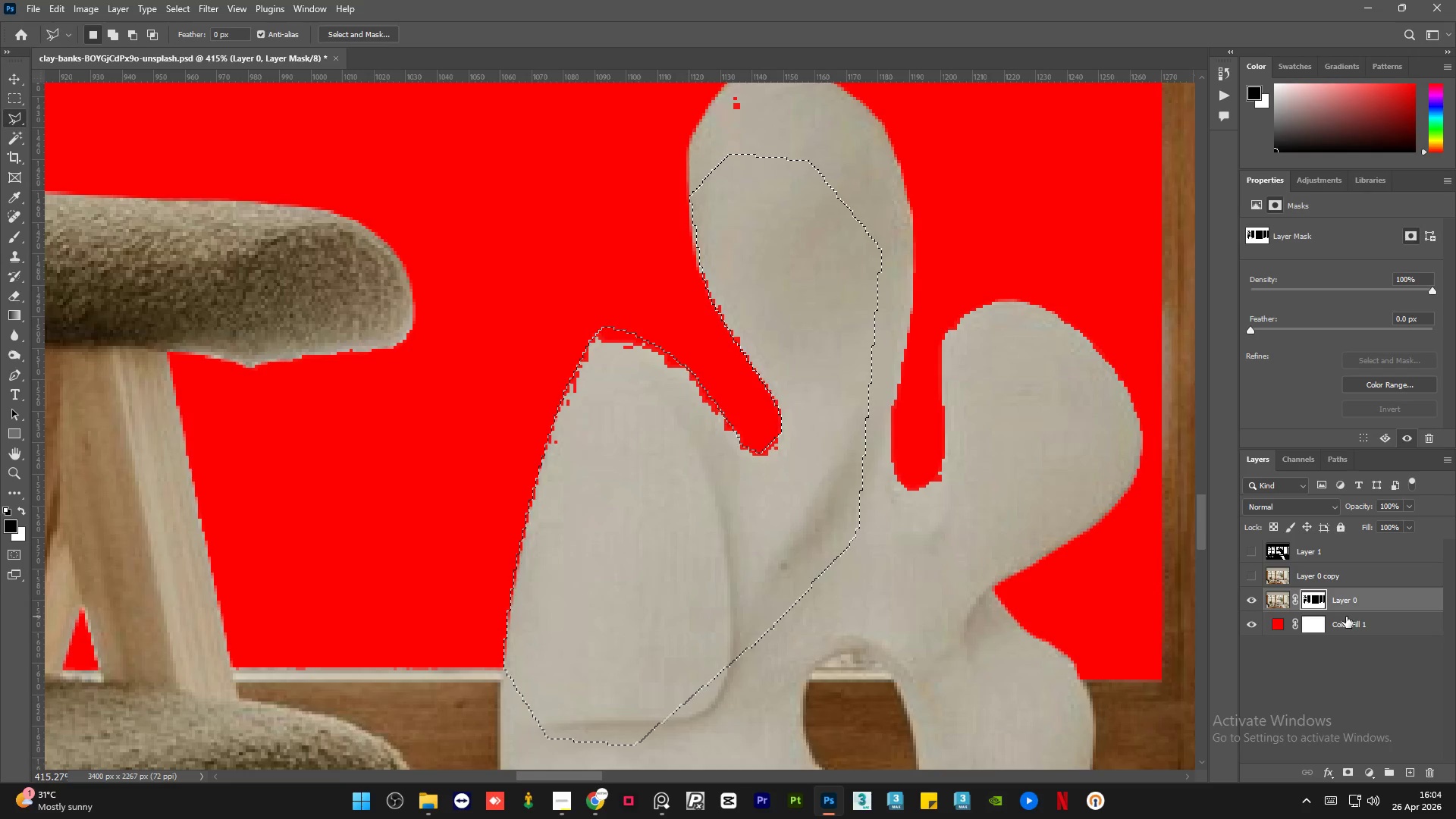 
key(X)
 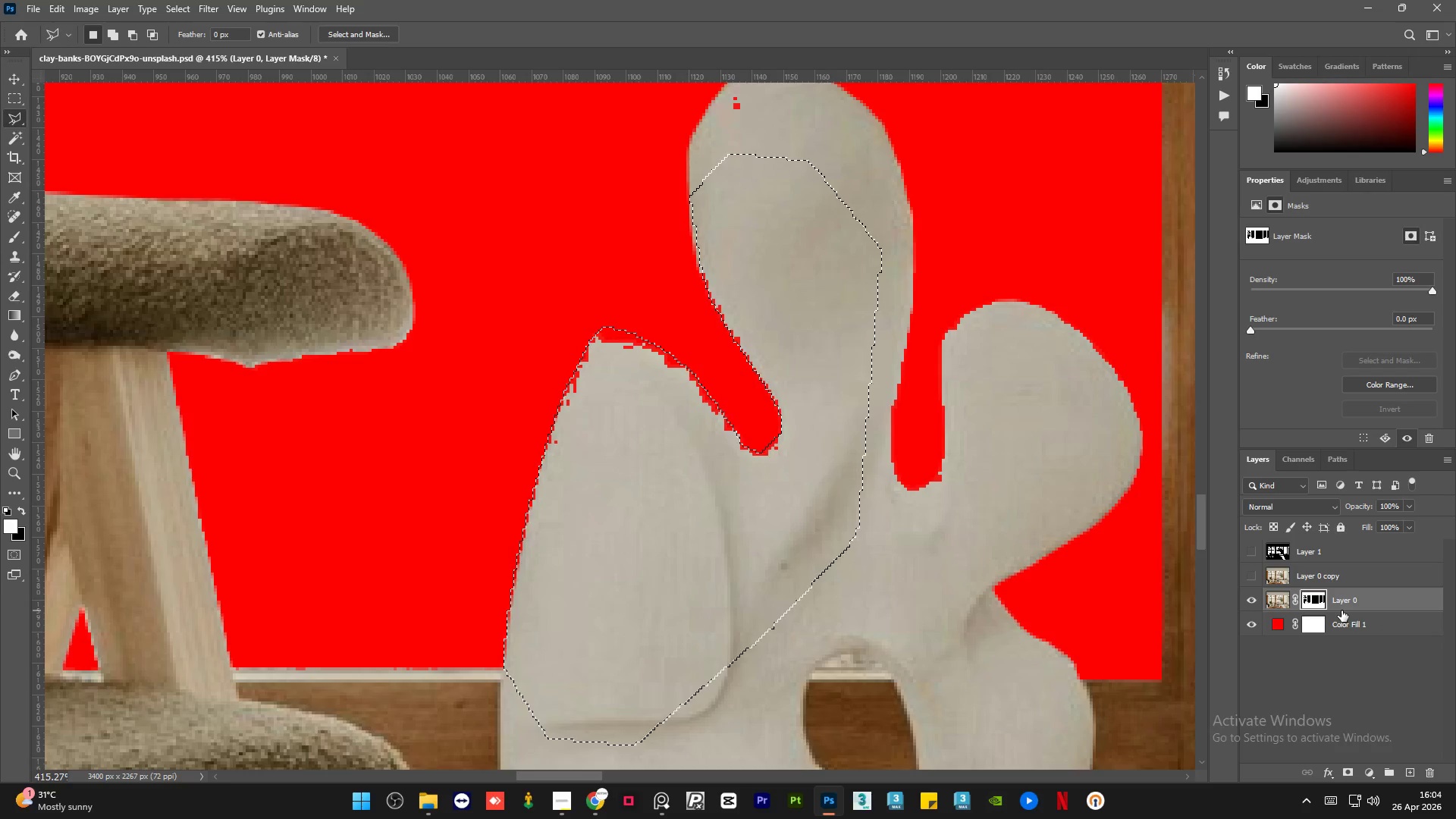 
key(Delete)
 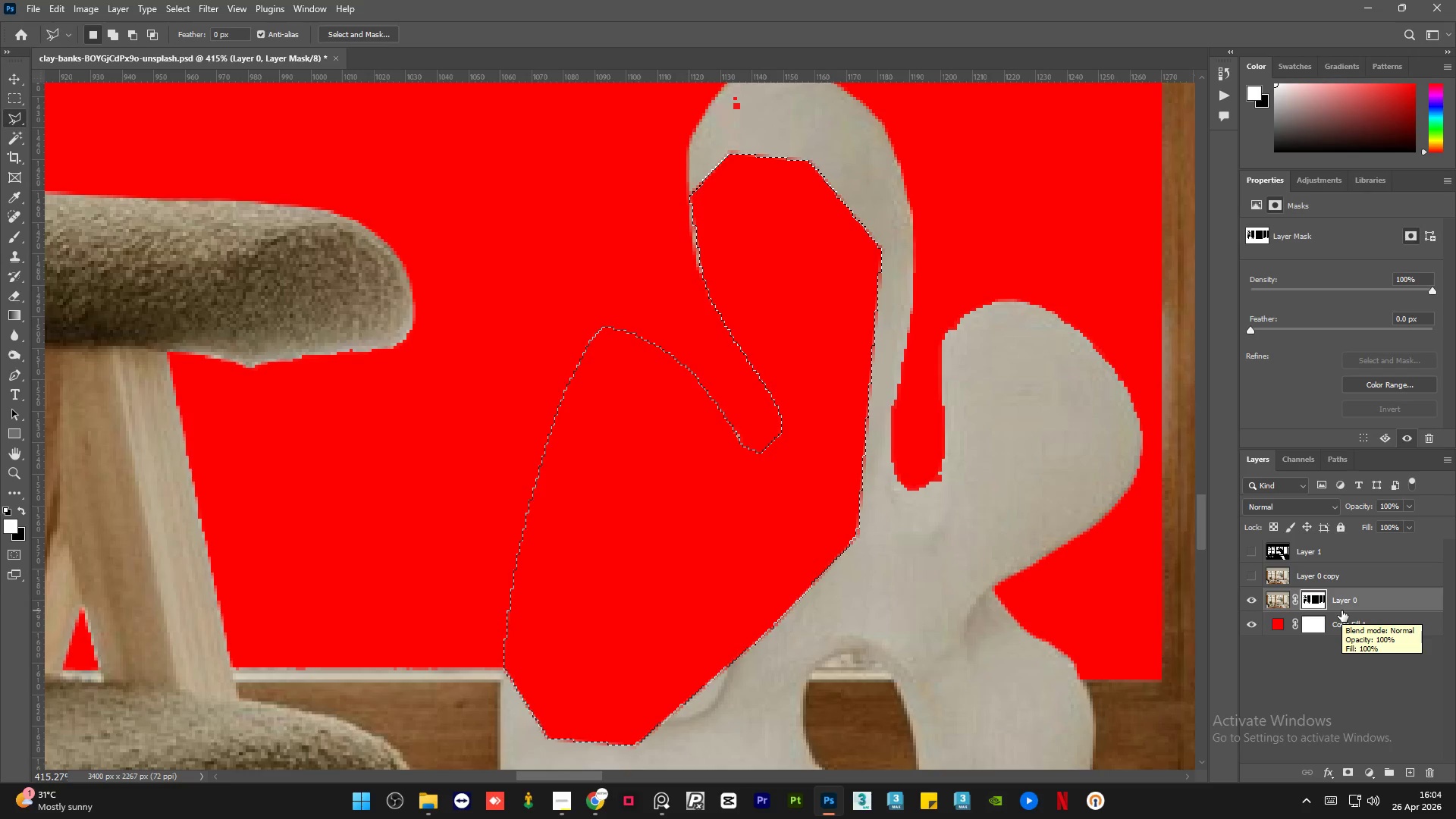 
key(Control+Z)
 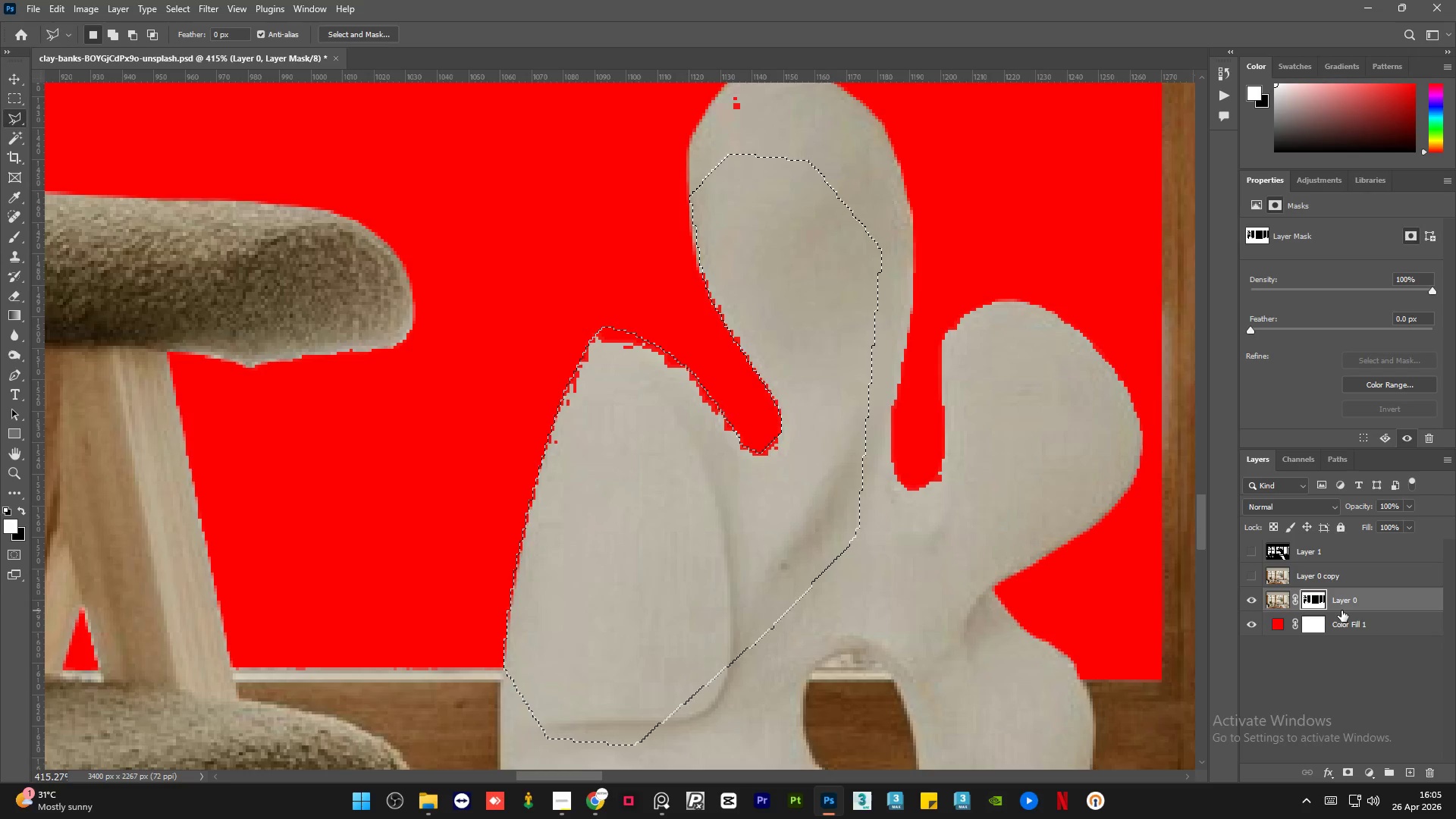 
key(Delete)
 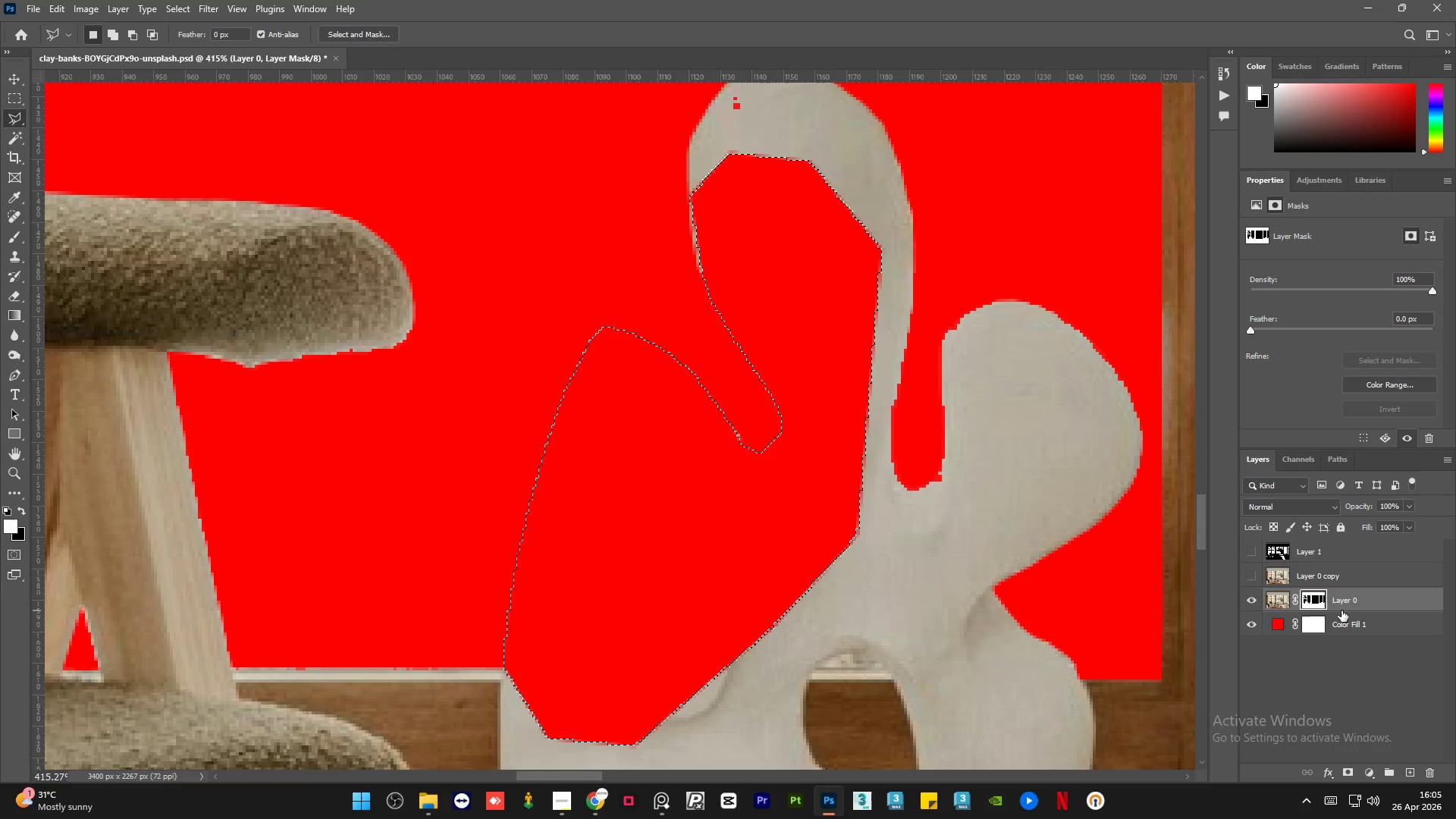 
key(Control+Z)
 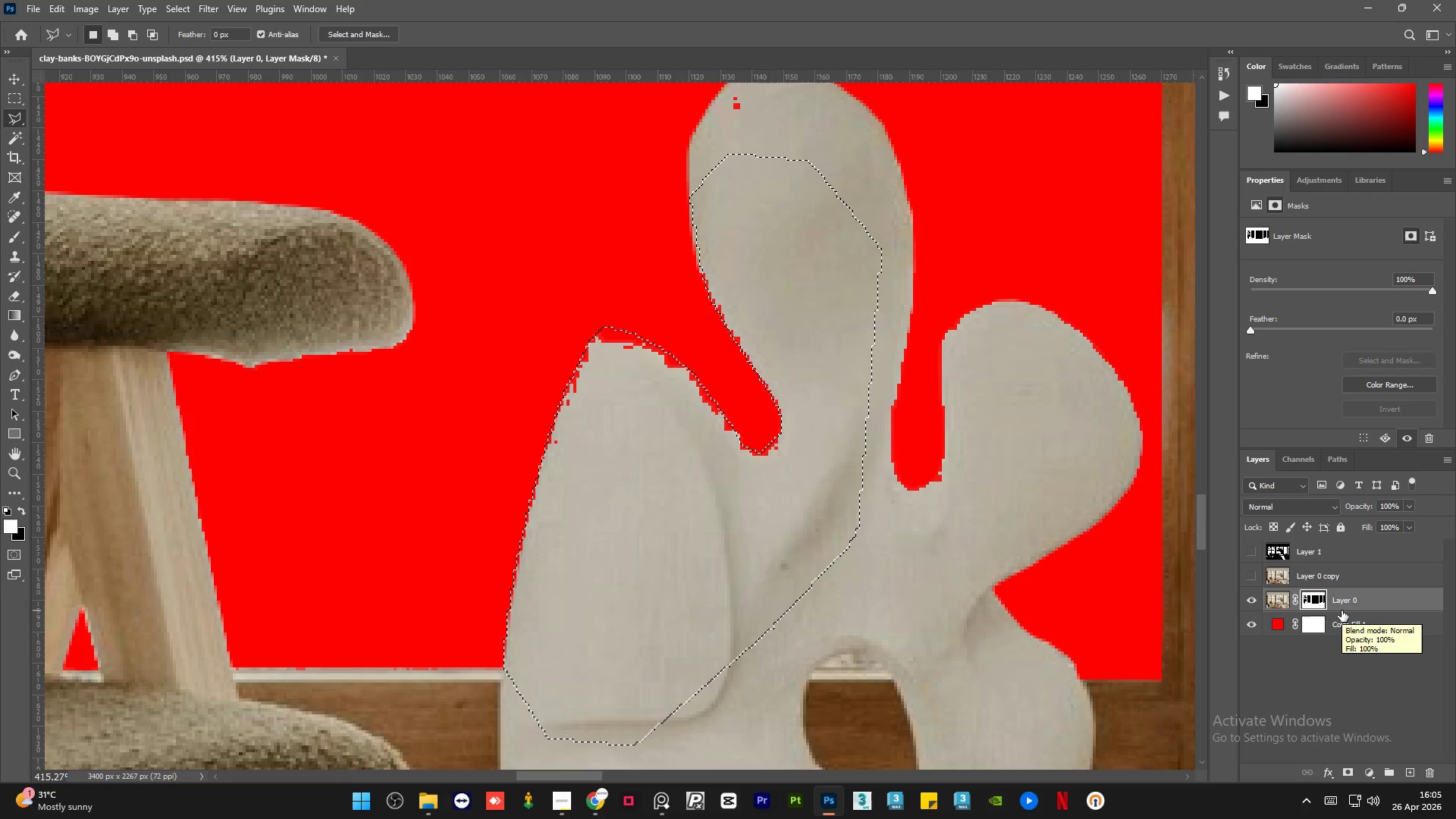 
key(X)
 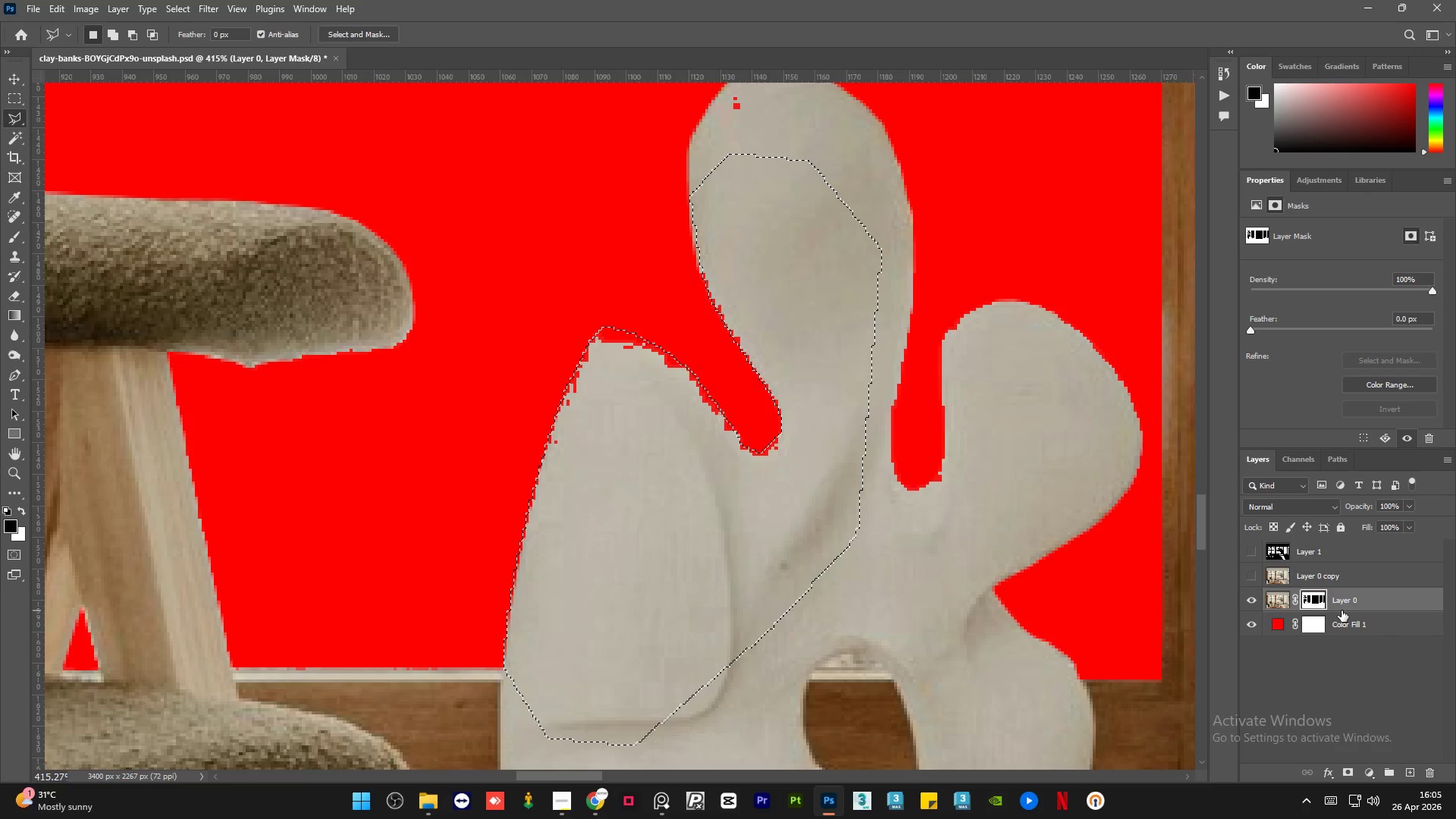 
key(Delete)
 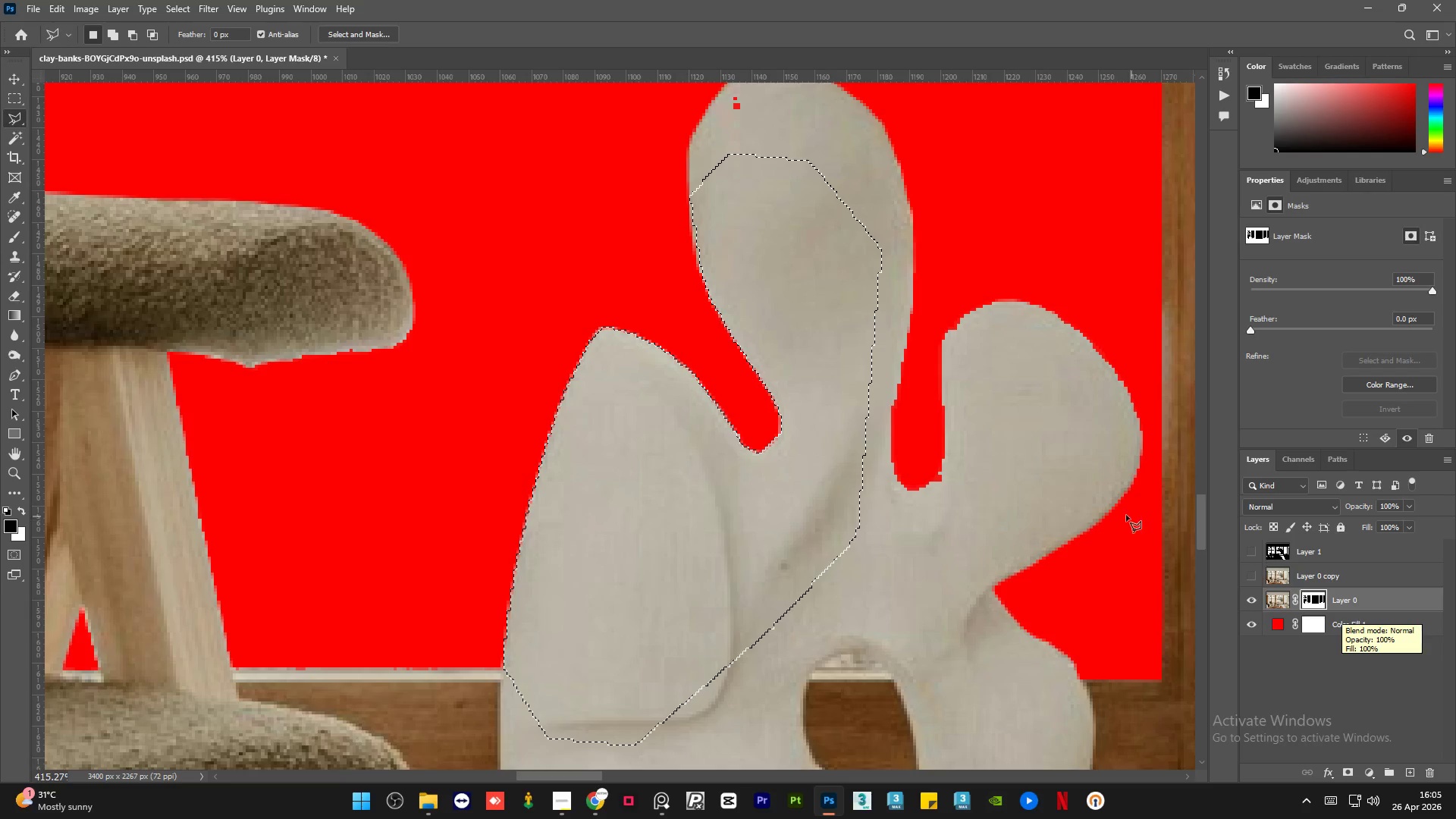 
key(Control+D)
 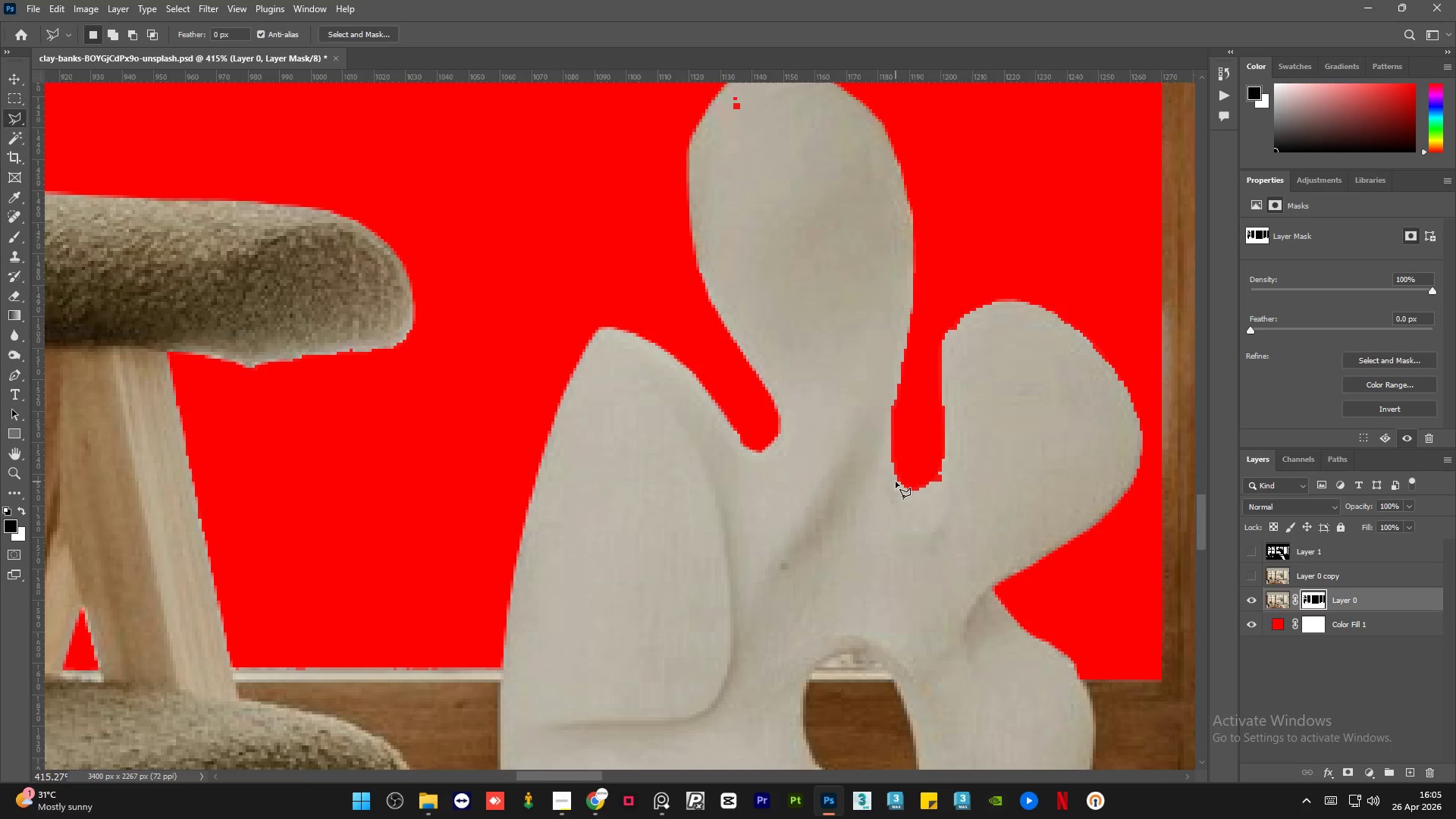 
key(Alt+AltLeft)
 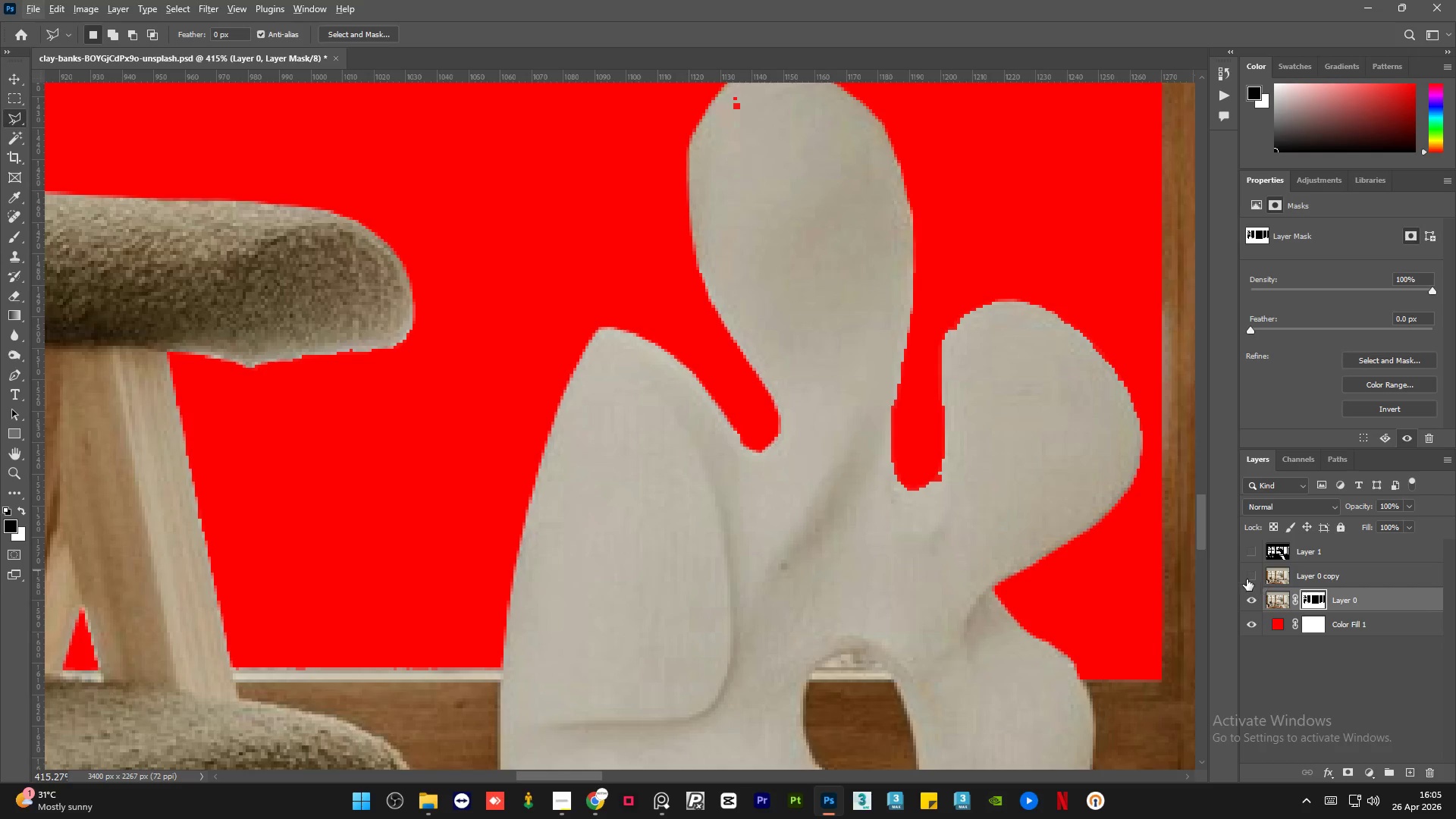 
left_click([1247, 579])
 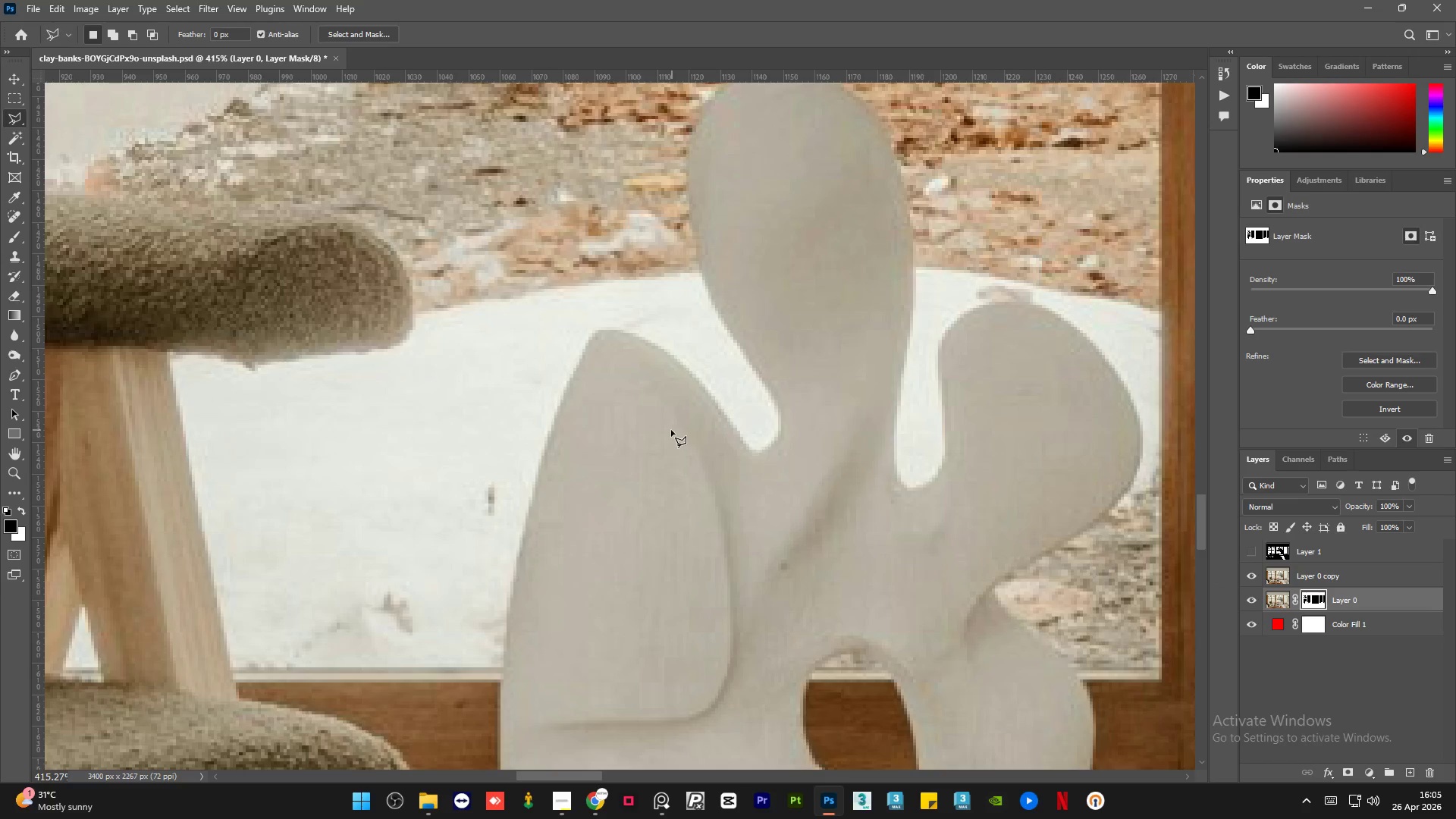 
hold_key(key=AltLeft, duration=1.19)
scroll: coordinate [730, 167], scroll_direction: up, amount: 5.0
 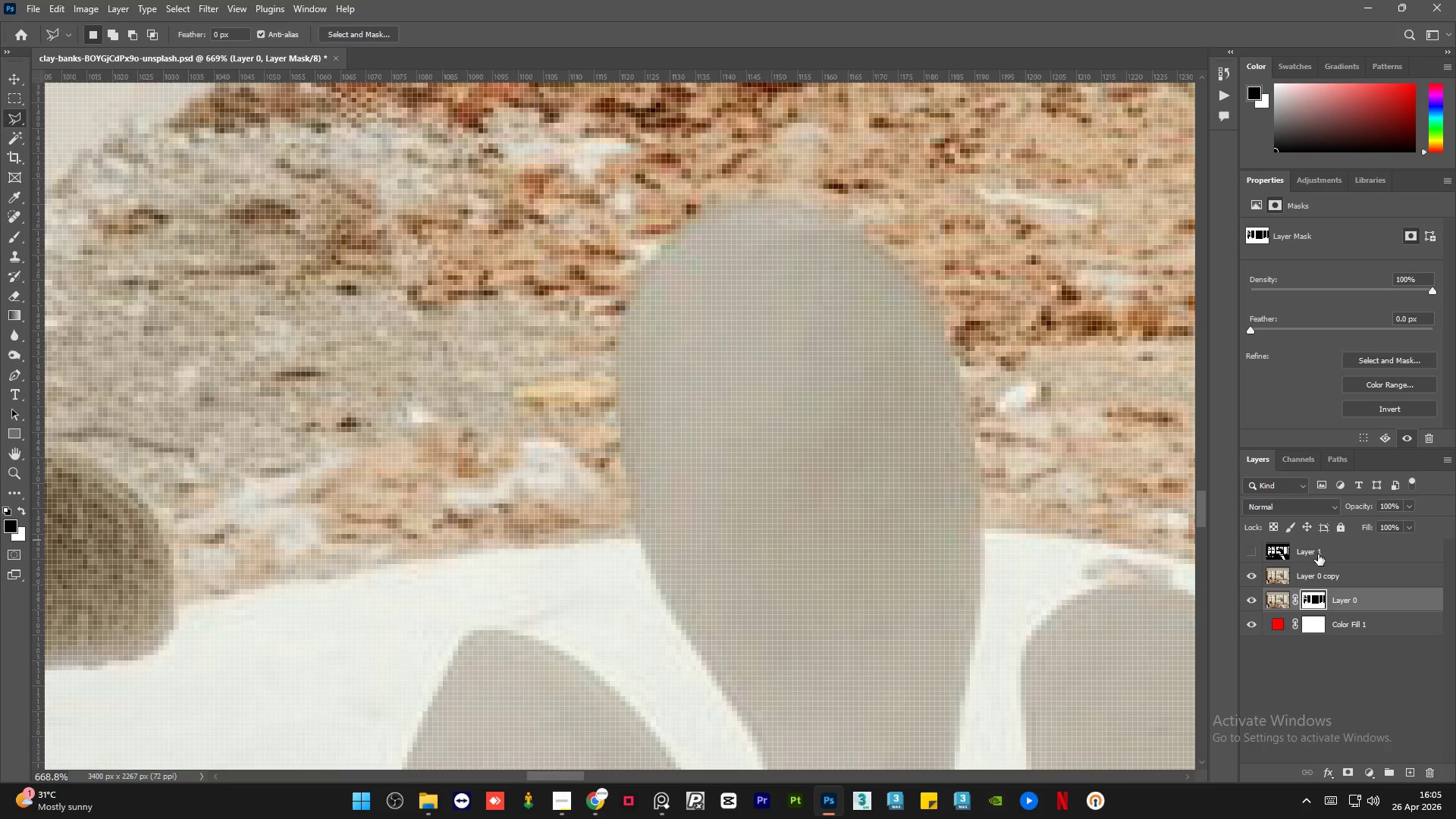 
left_click([1250, 576])
 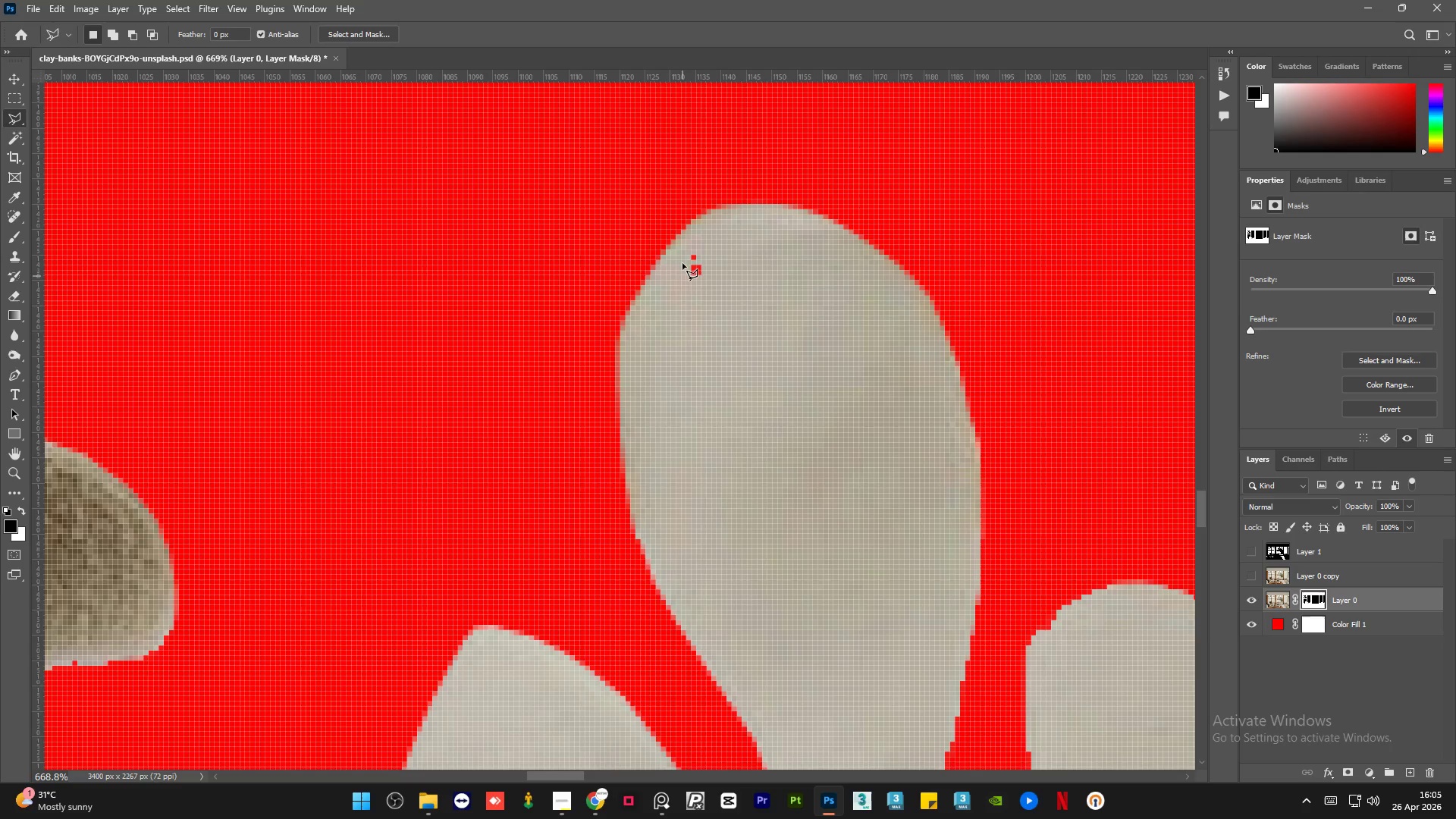 
left_click([679, 275])
 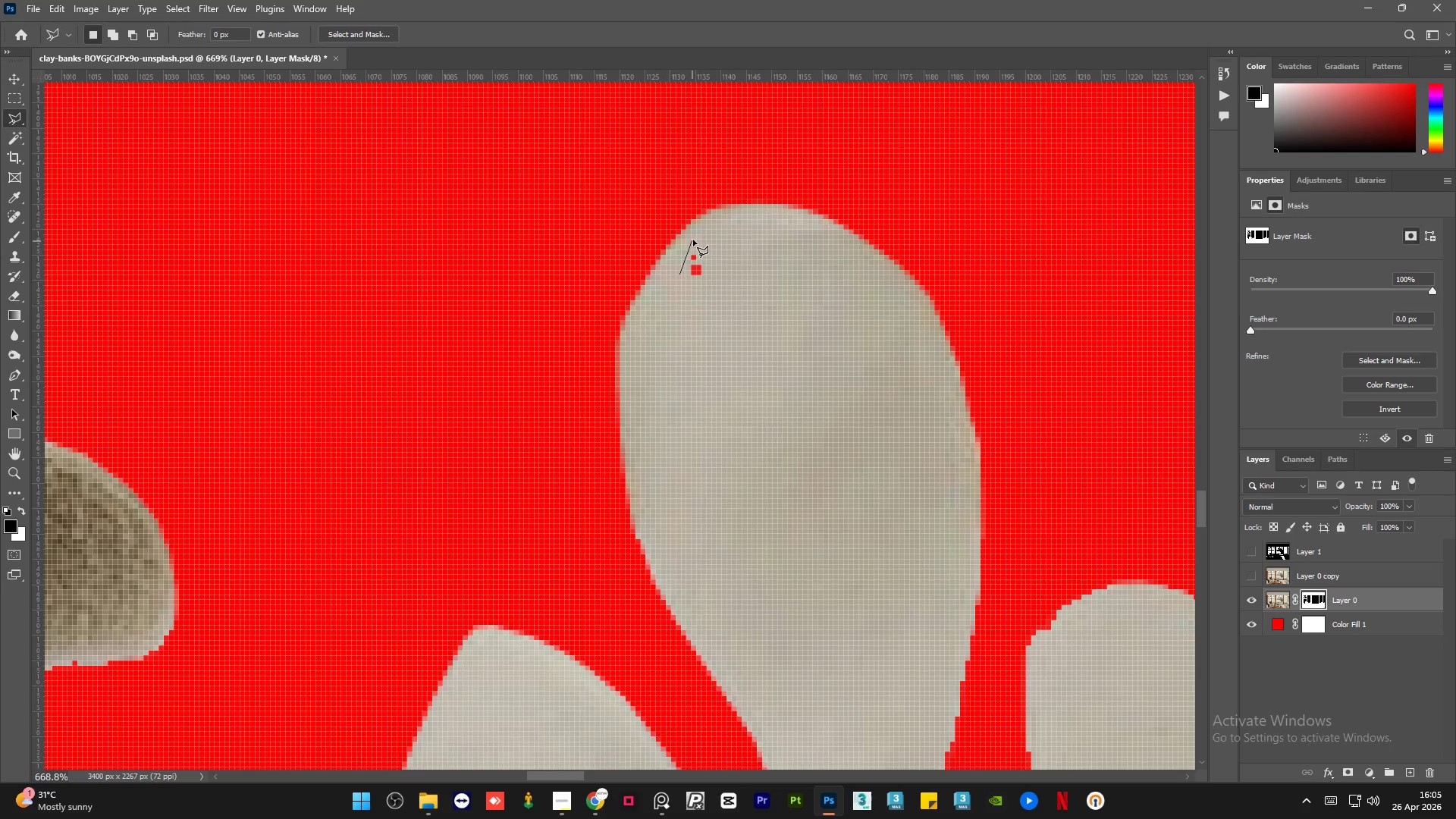 
left_click_drag(start_coordinate=[694, 240], to_coordinate=[704, 240])
 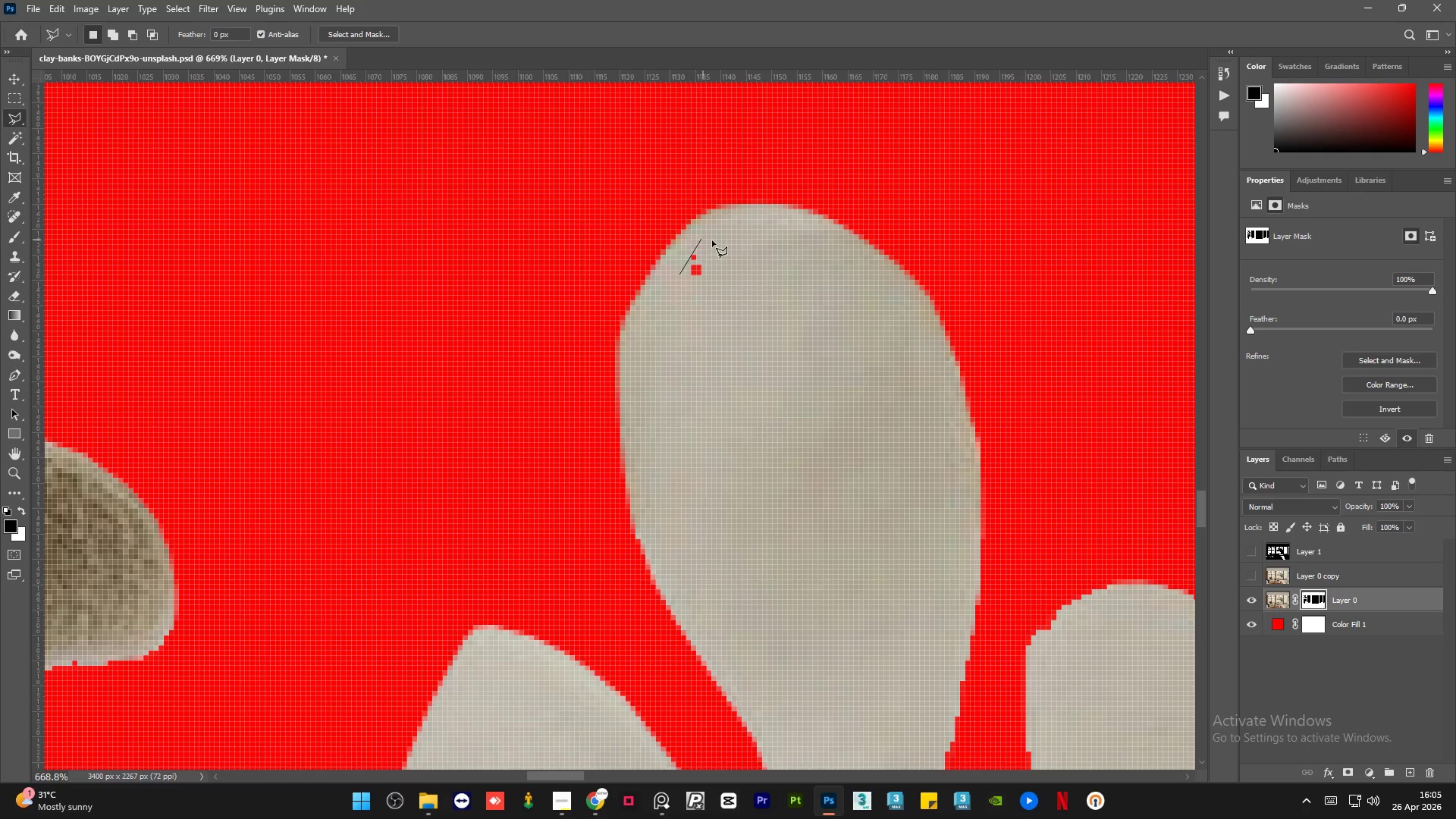 
left_click_drag(start_coordinate=[715, 242], to_coordinate=[719, 245])
 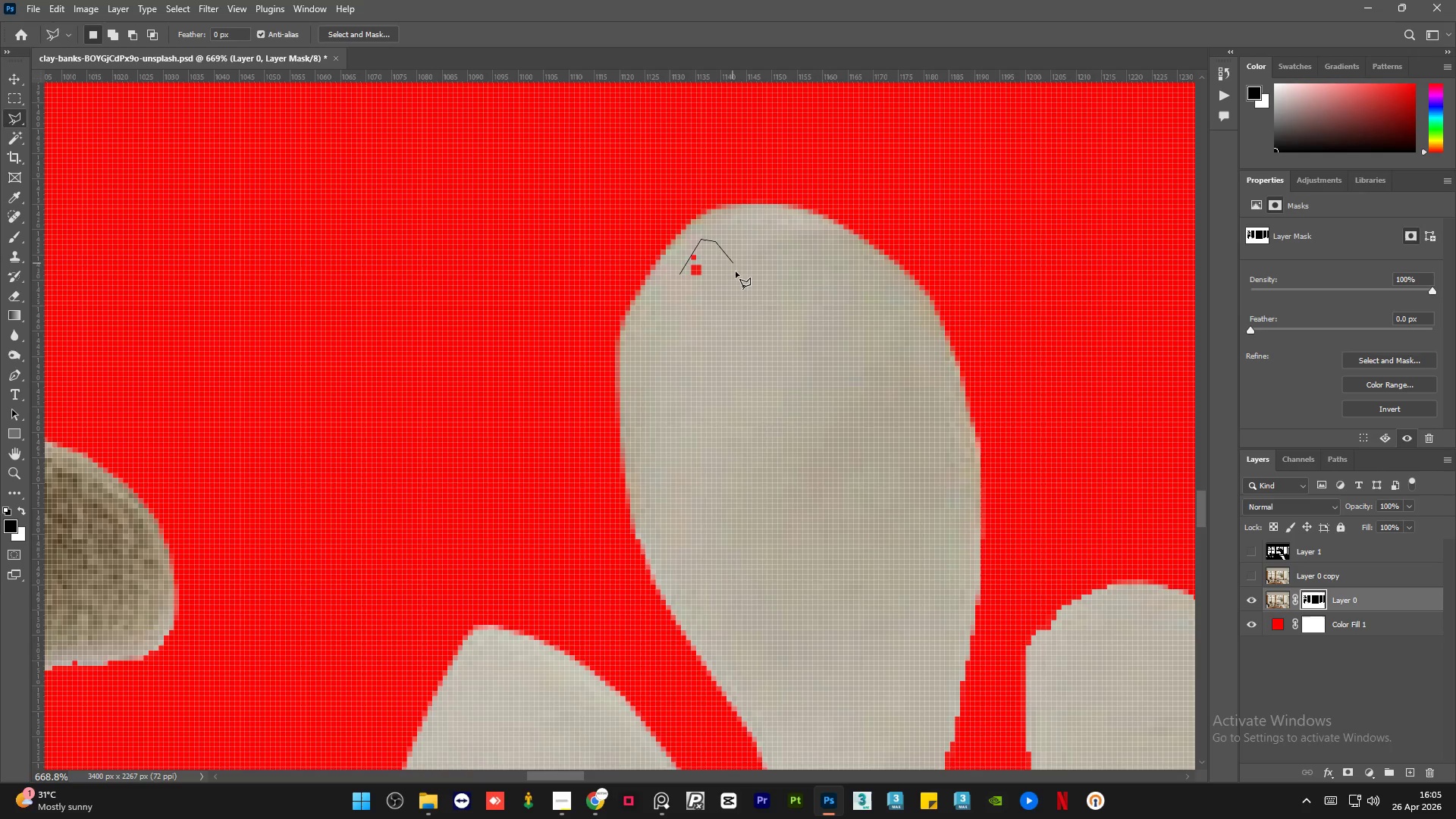 
left_click_drag(start_coordinate=[738, 275], to_coordinate=[733, 285])
 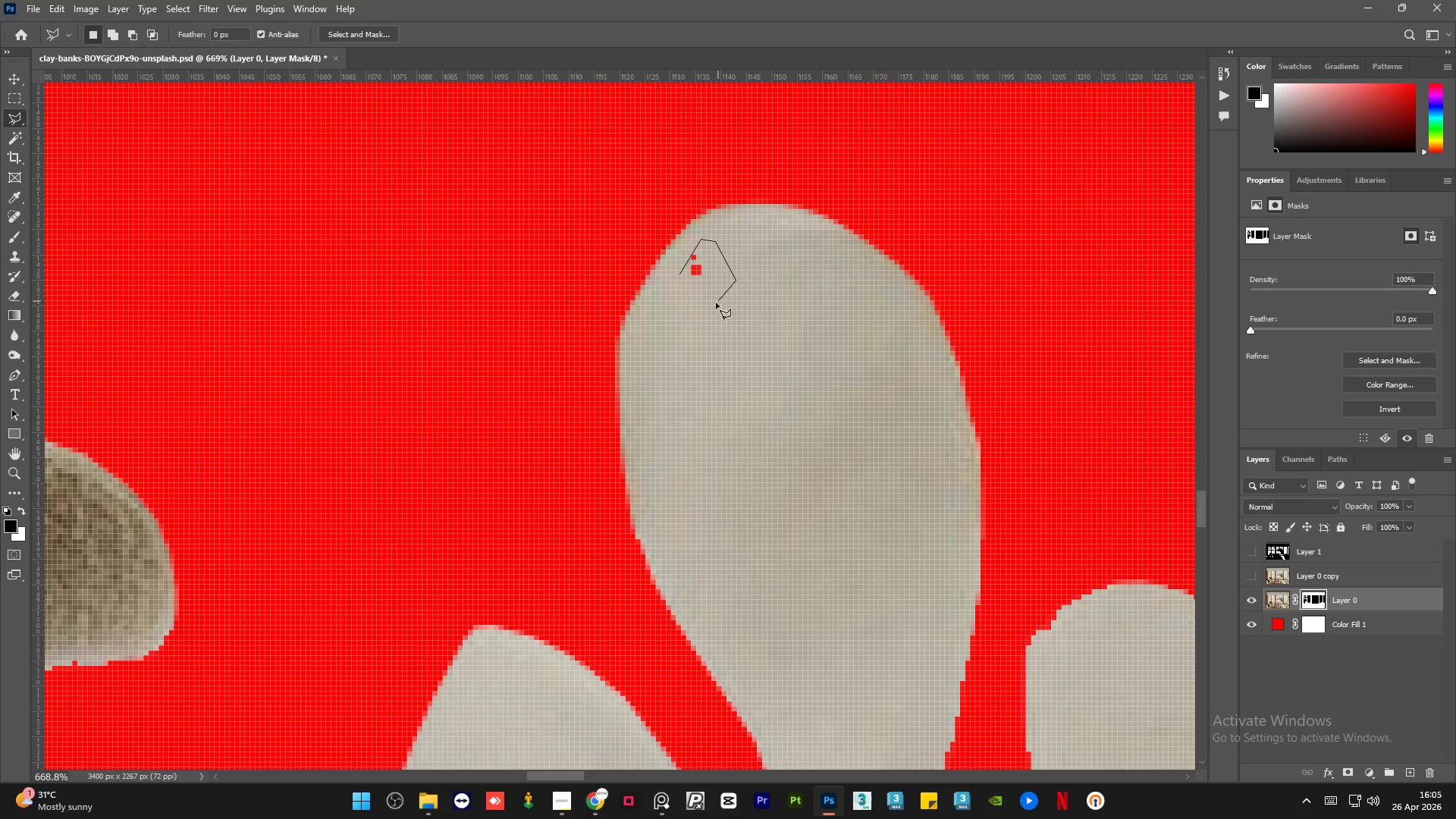 
left_click_drag(start_coordinate=[717, 303], to_coordinate=[701, 303])
 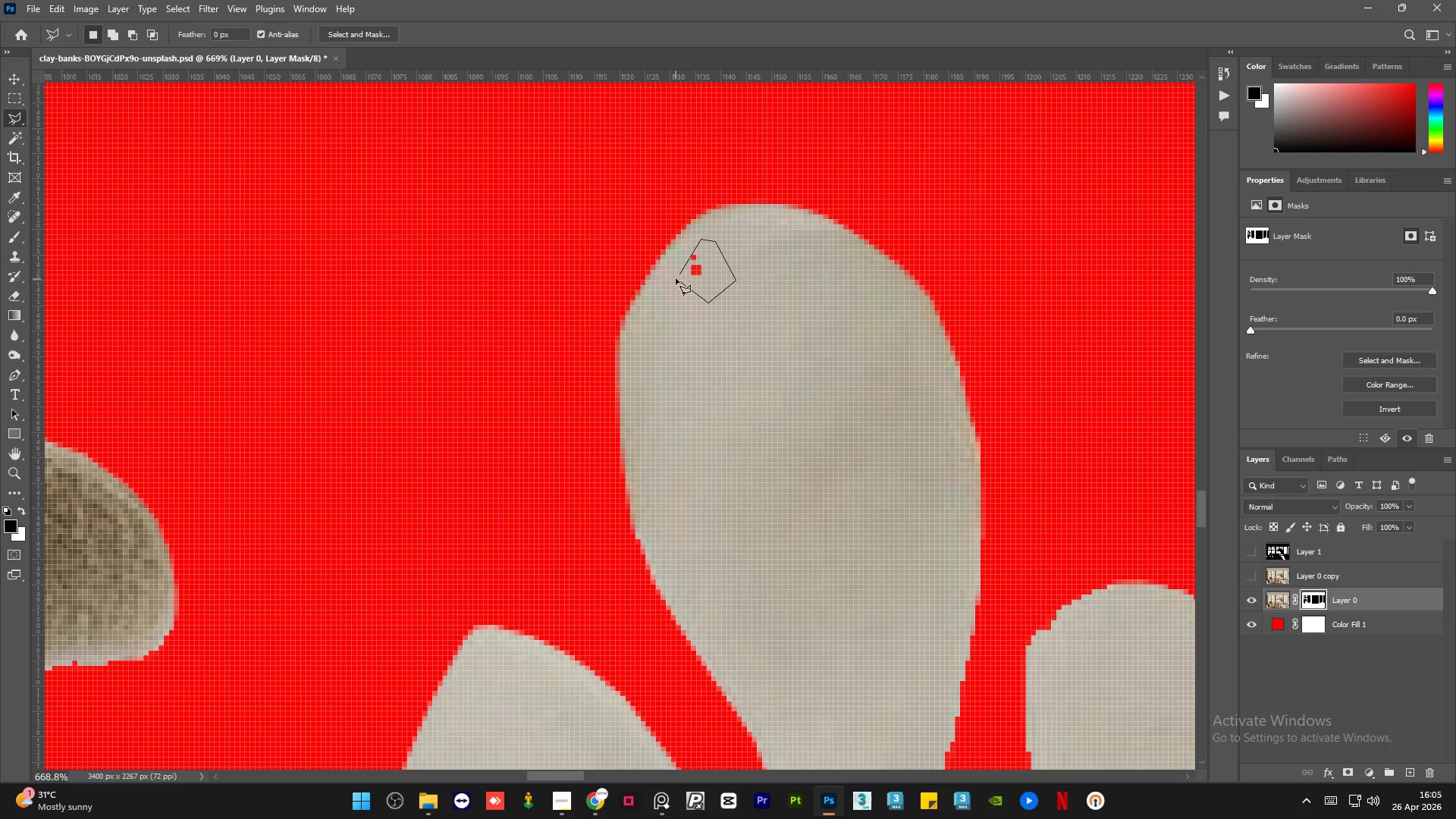 
triple_click([676, 278])
 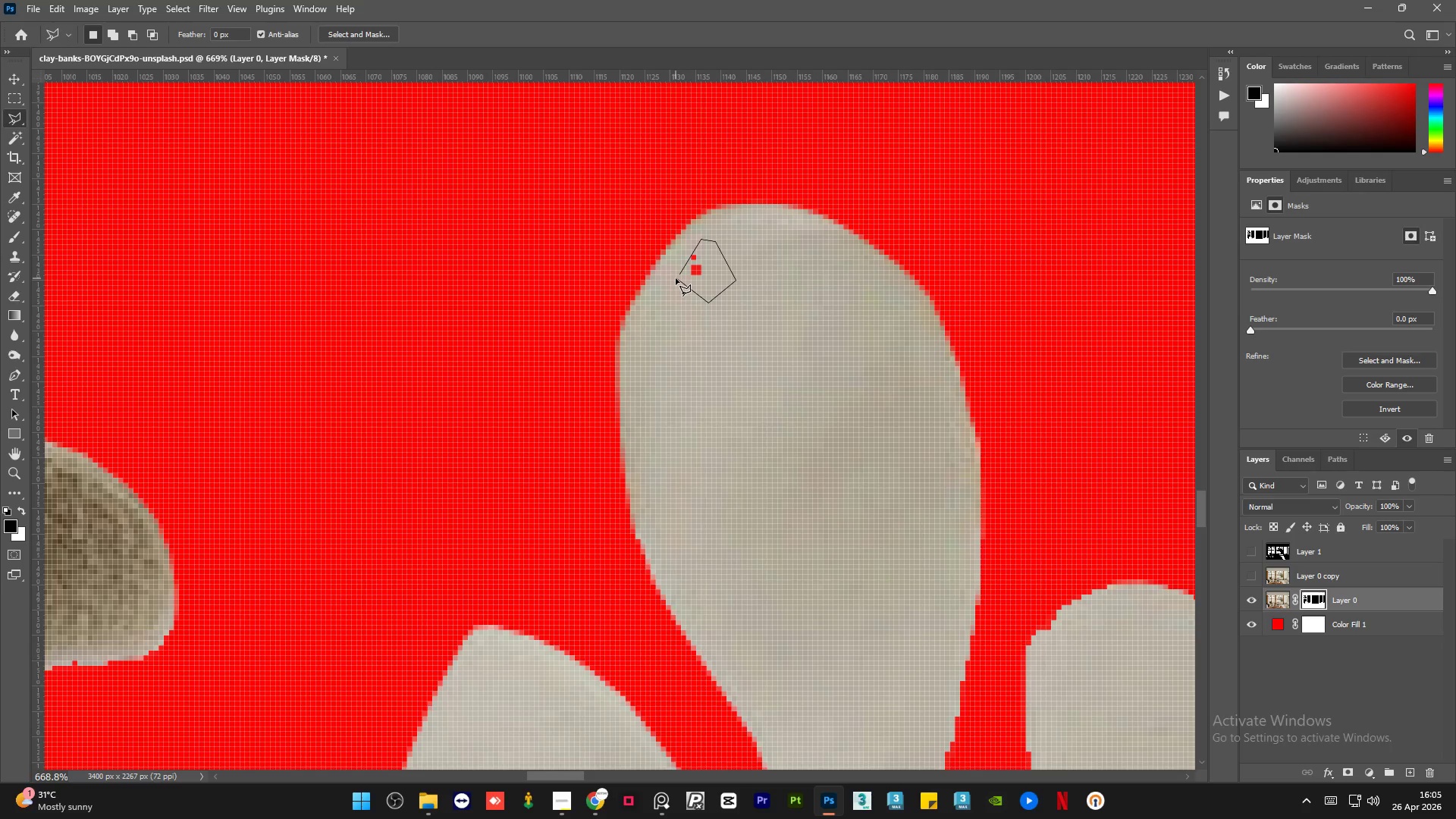 
triple_click([676, 278])
 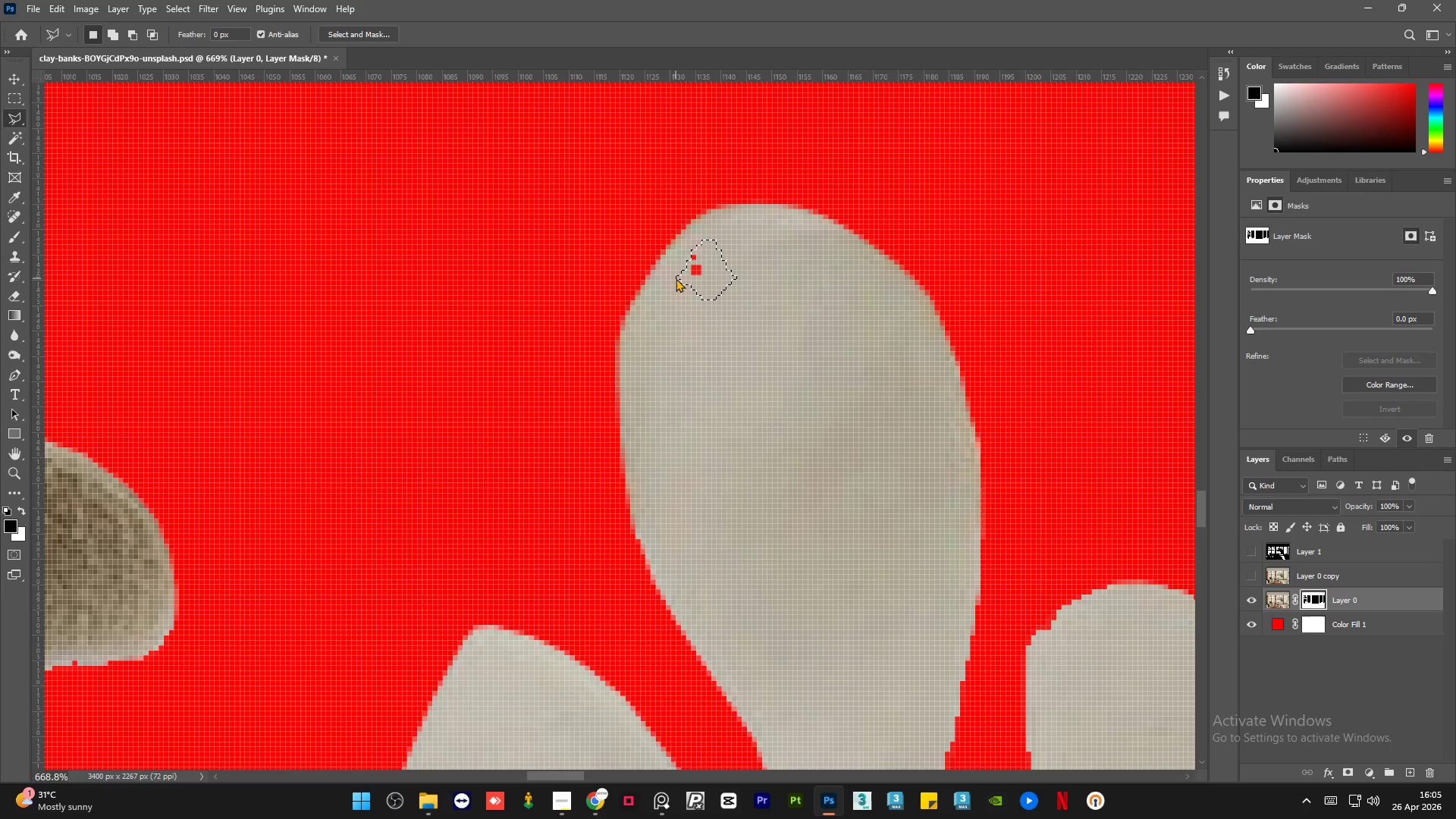 
key(Delete)
 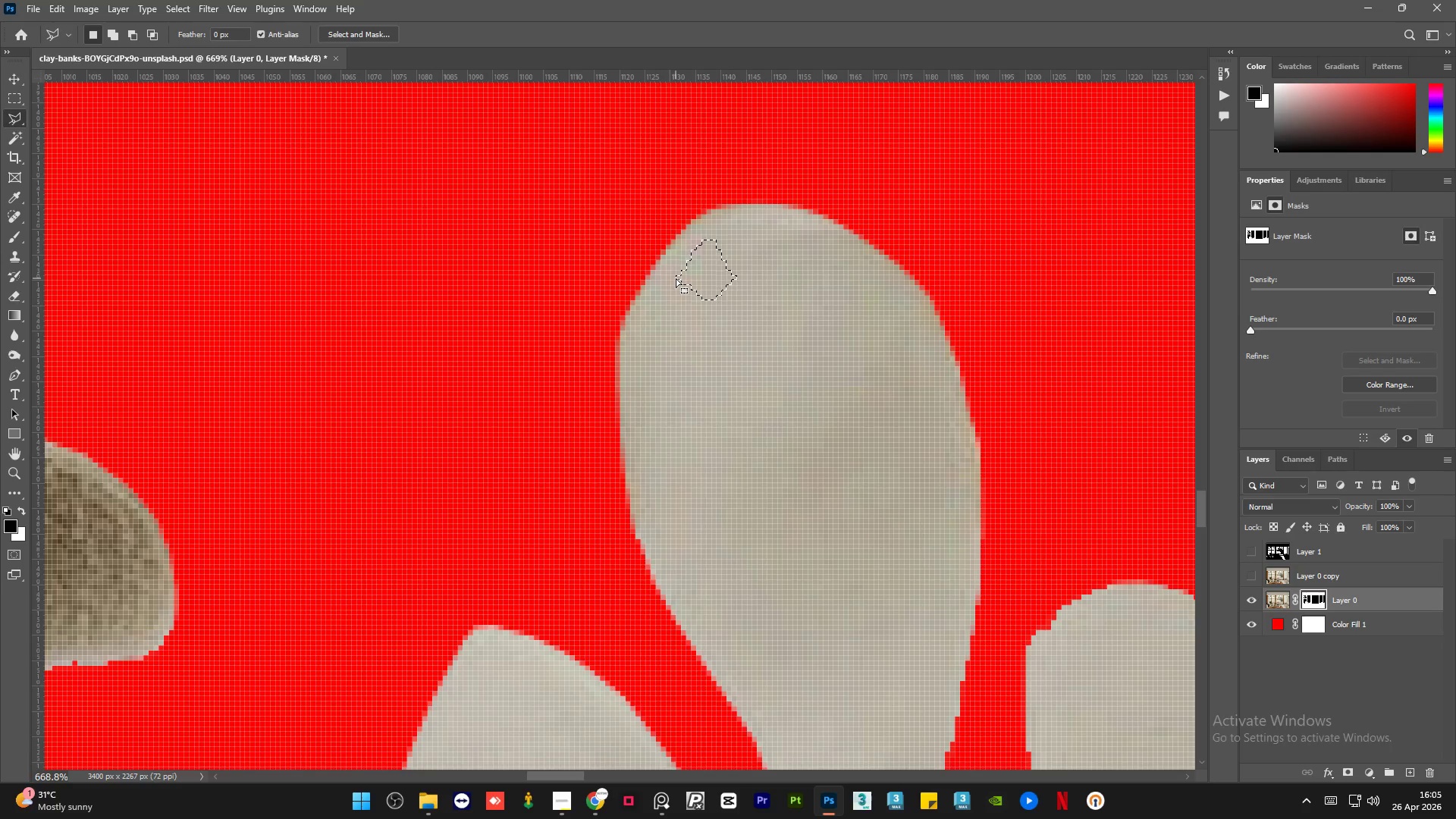 
key(Control+D)
 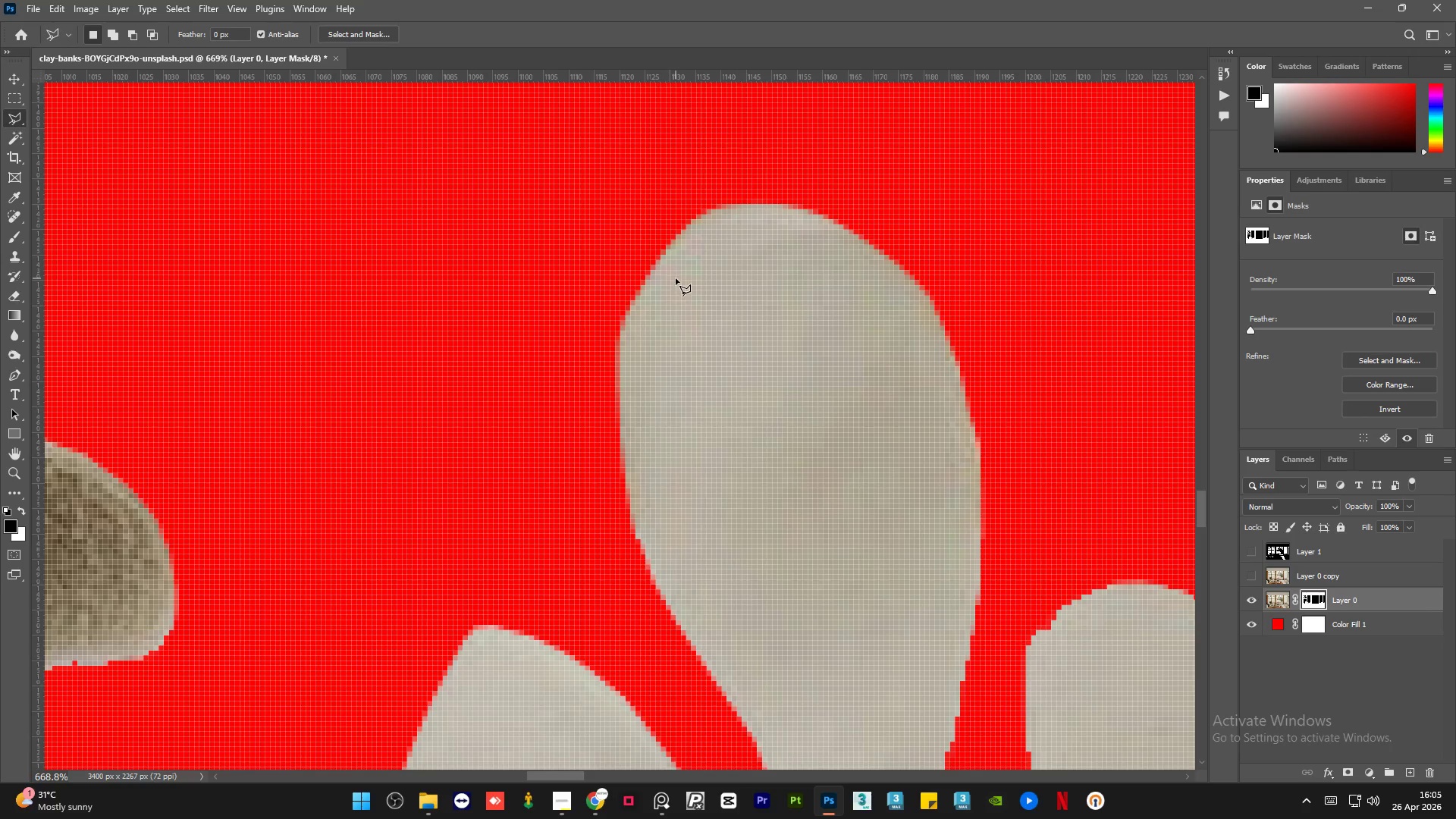 
hold_key(key=AltLeft, duration=2.14)
scroll: coordinate [684, 261], scroll_direction: down, amount: 11.0
 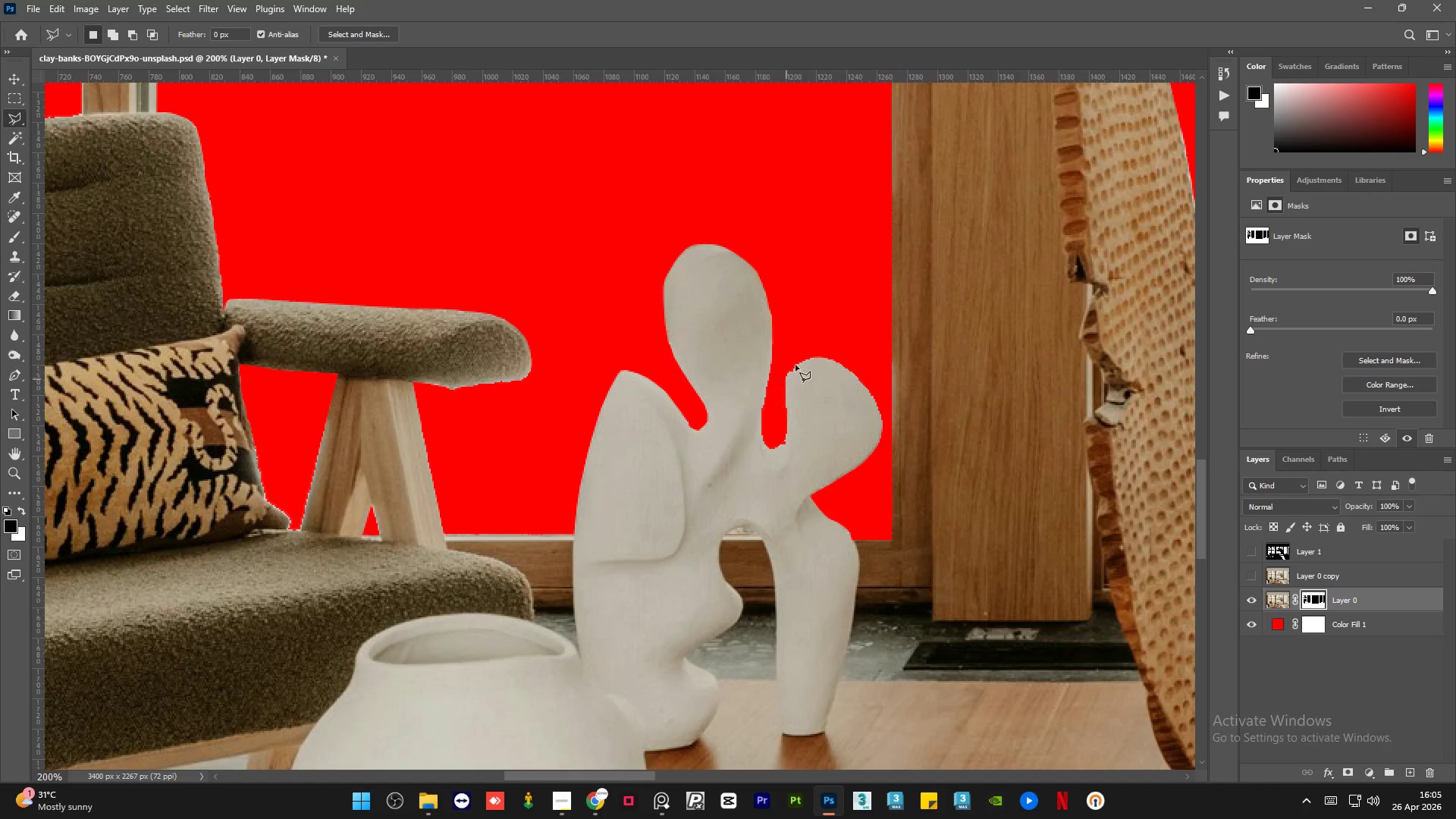 
scroll: coordinate [805, 342], scroll_direction: up, amount: 10.0
 